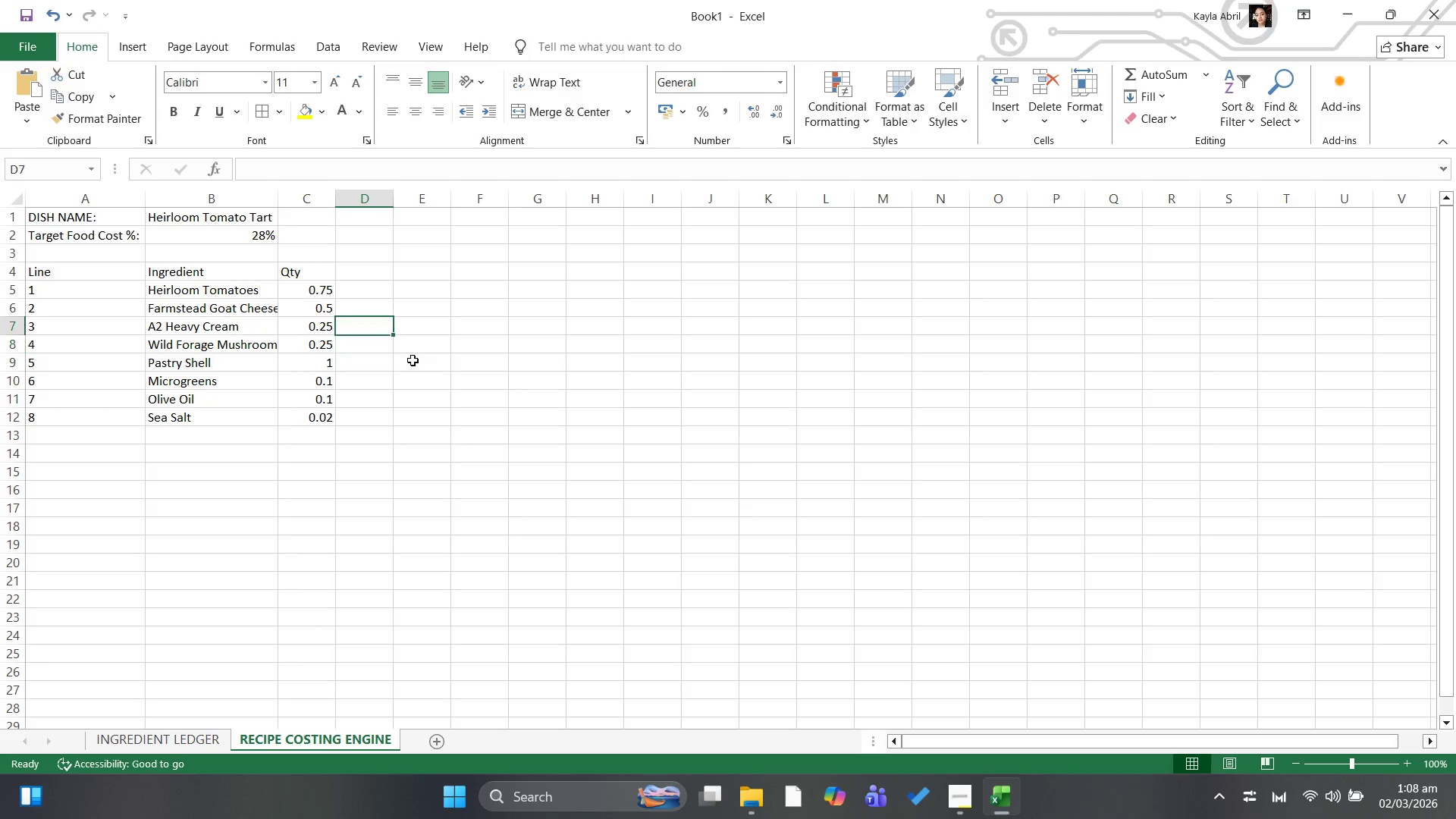 
key(ArrowUp)
 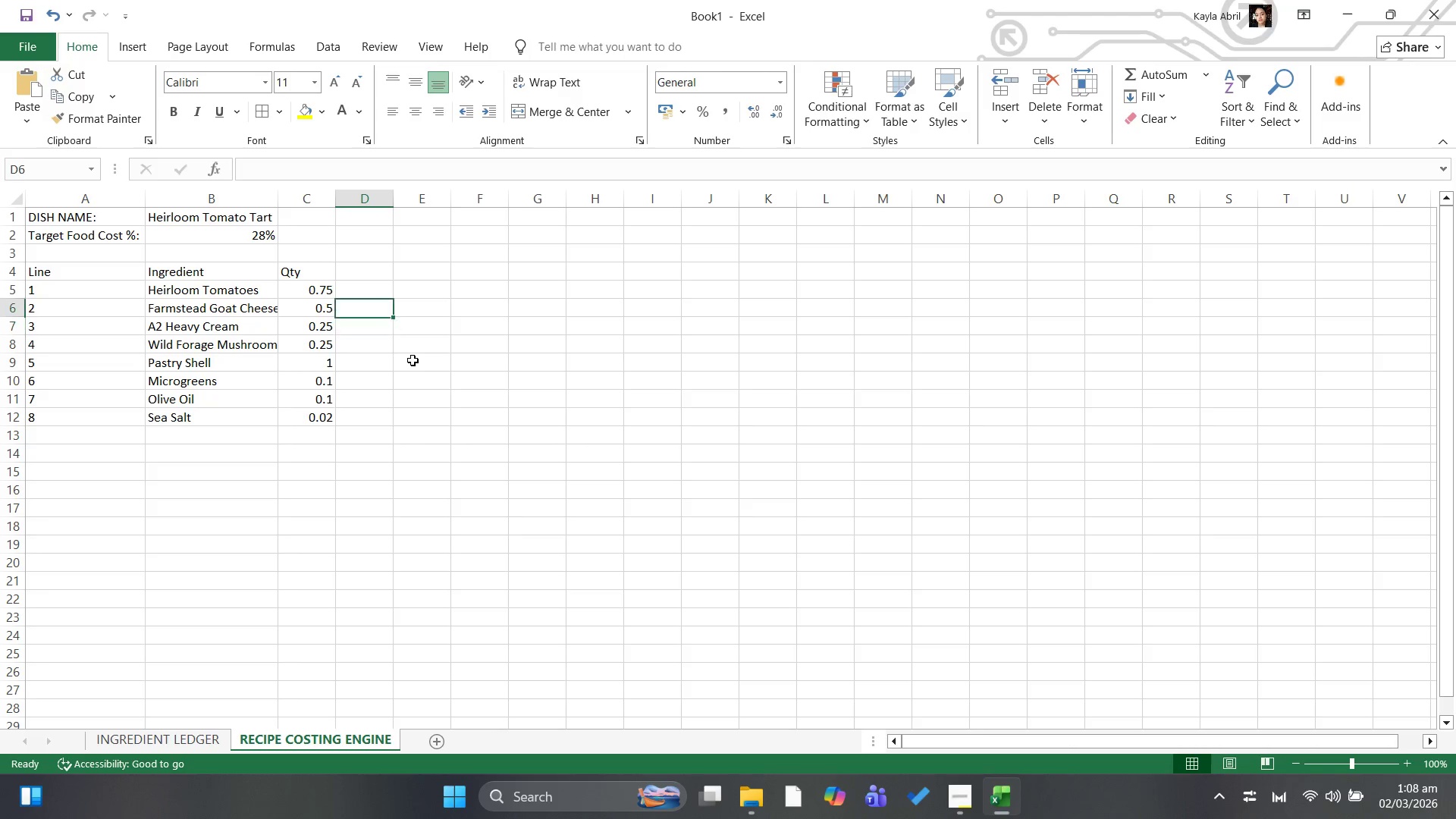 
key(ArrowUp)
 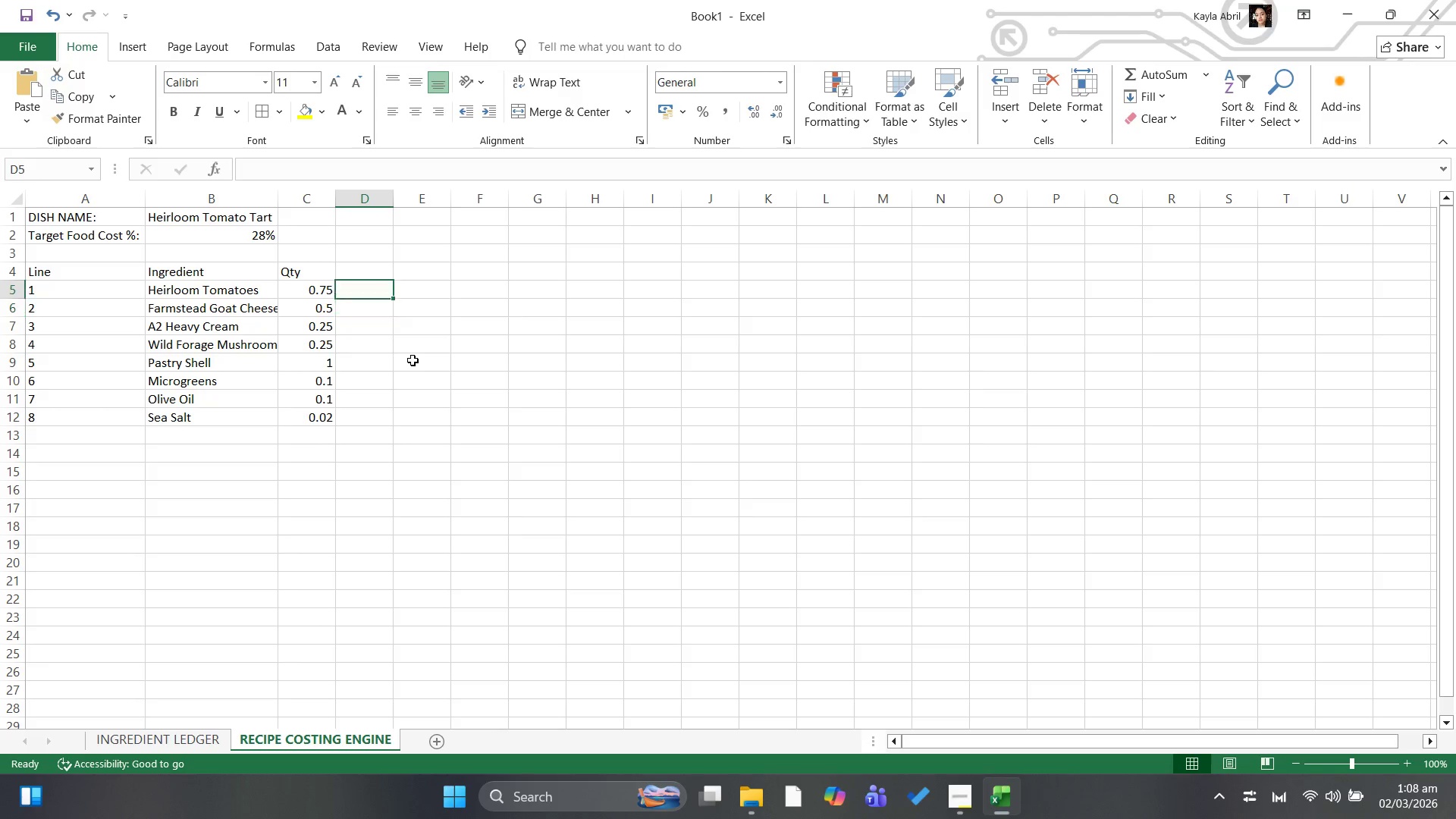 
key(ArrowUp)
 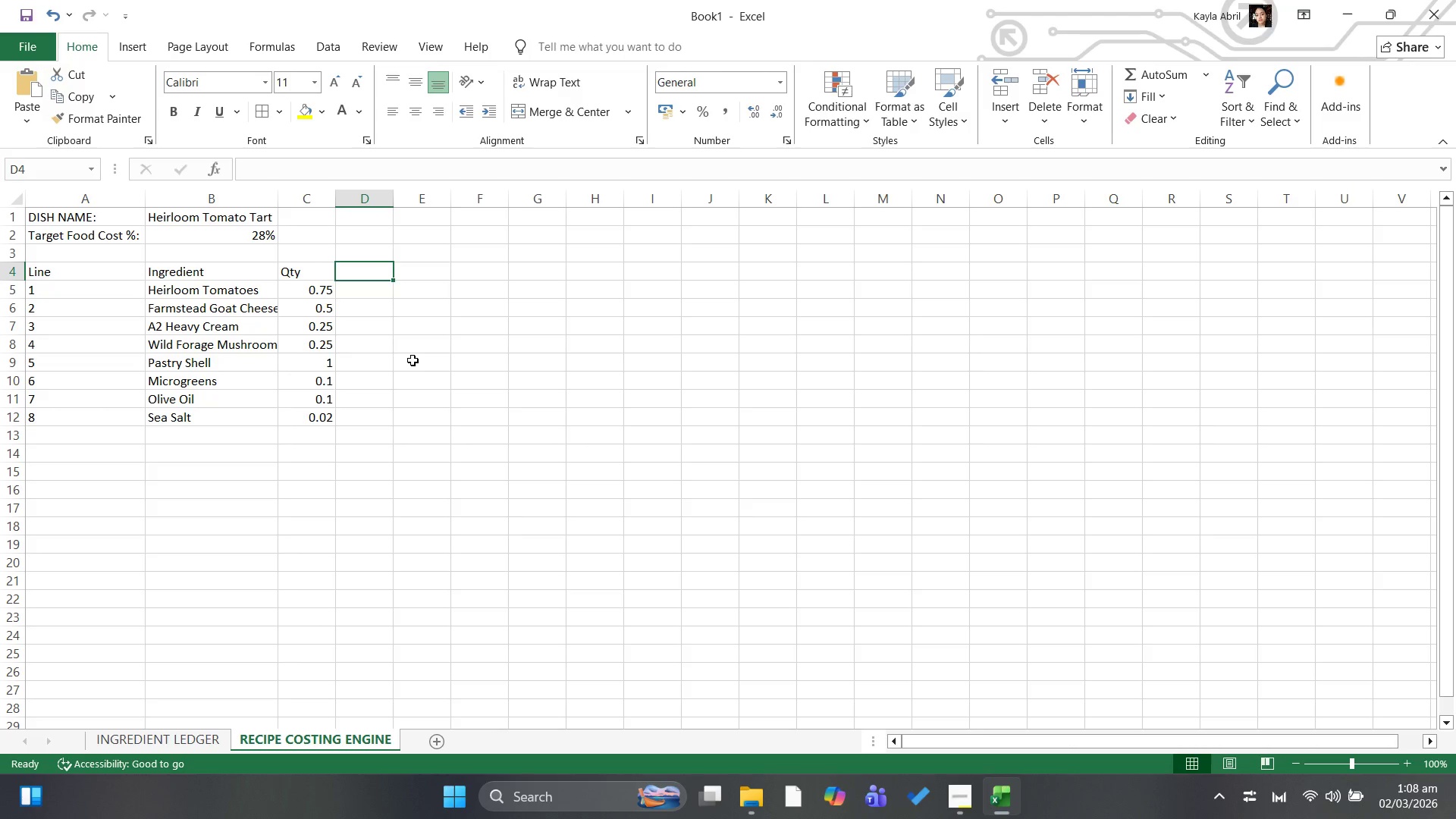 
type(Unit)
 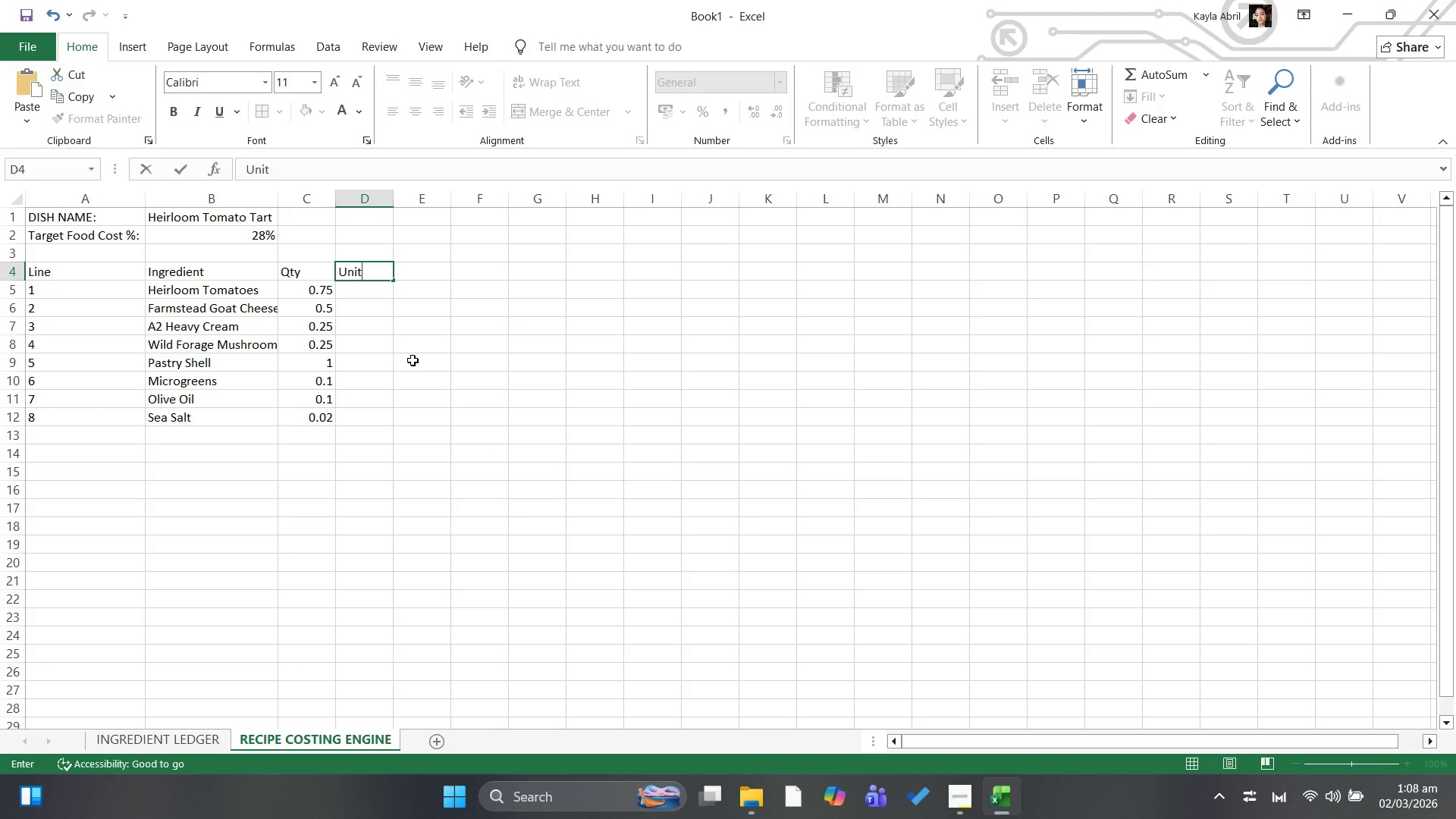 
key(ArrowDown)
 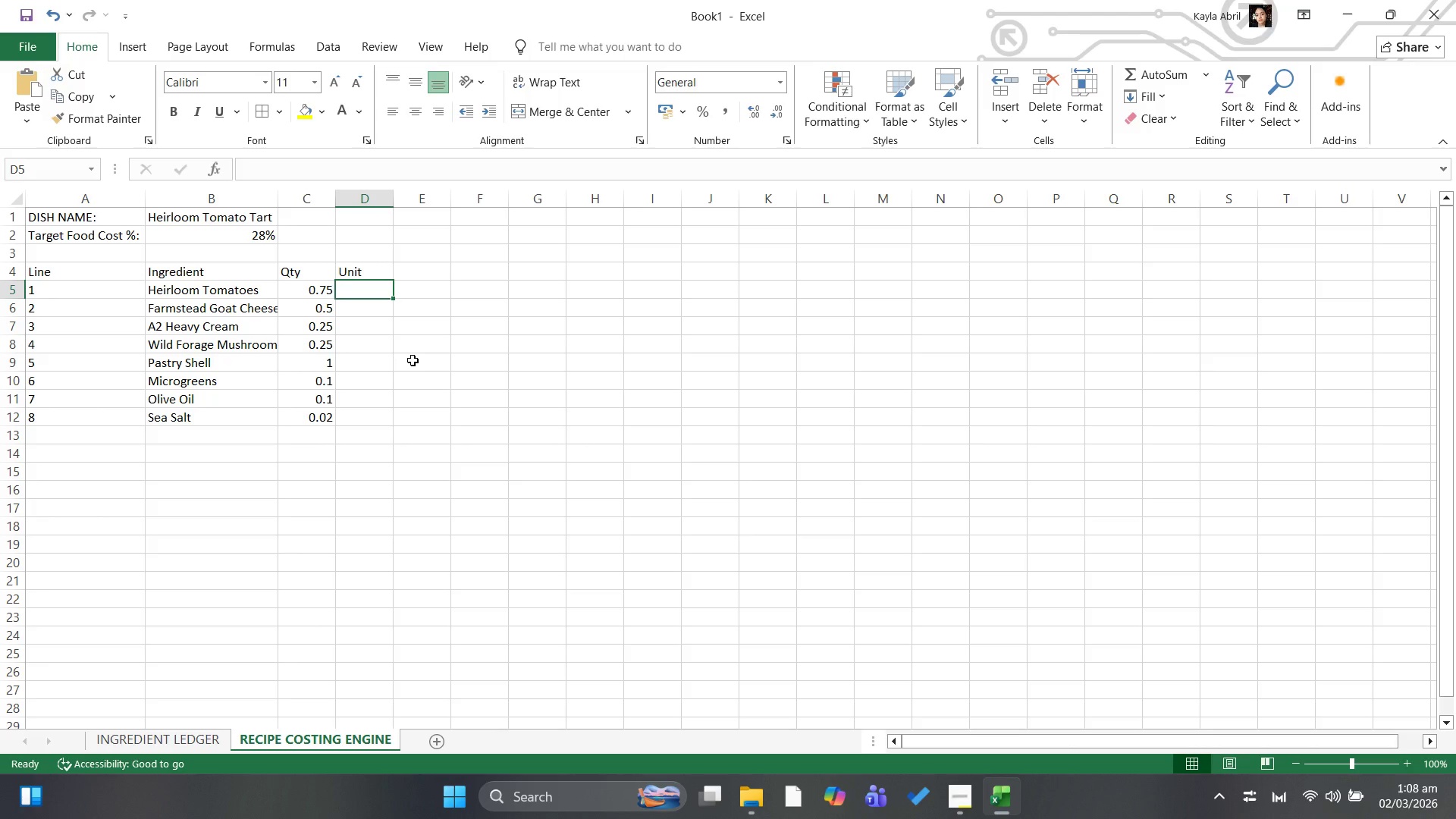 
type(lb)
 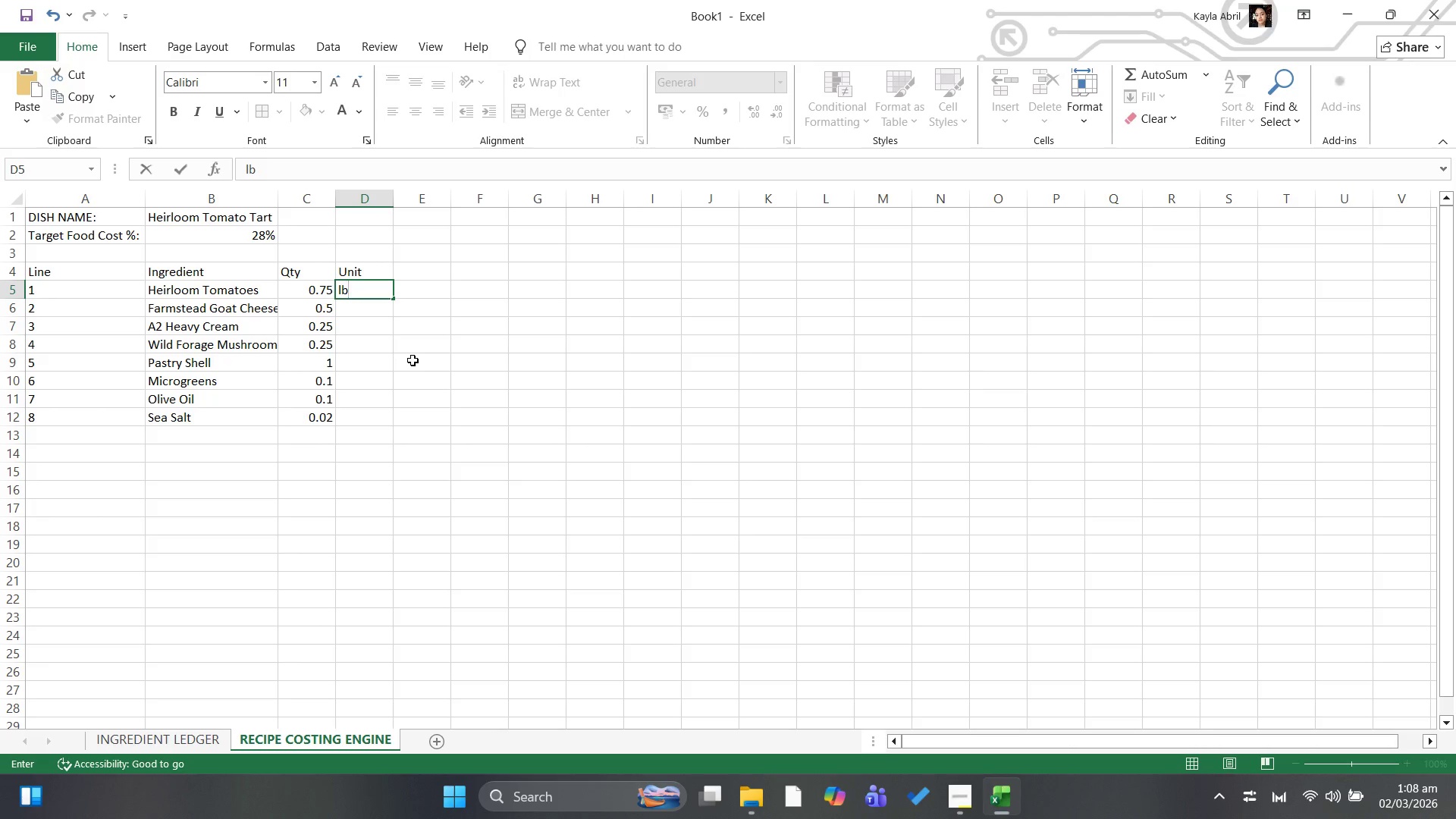 
key(ArrowDown)
 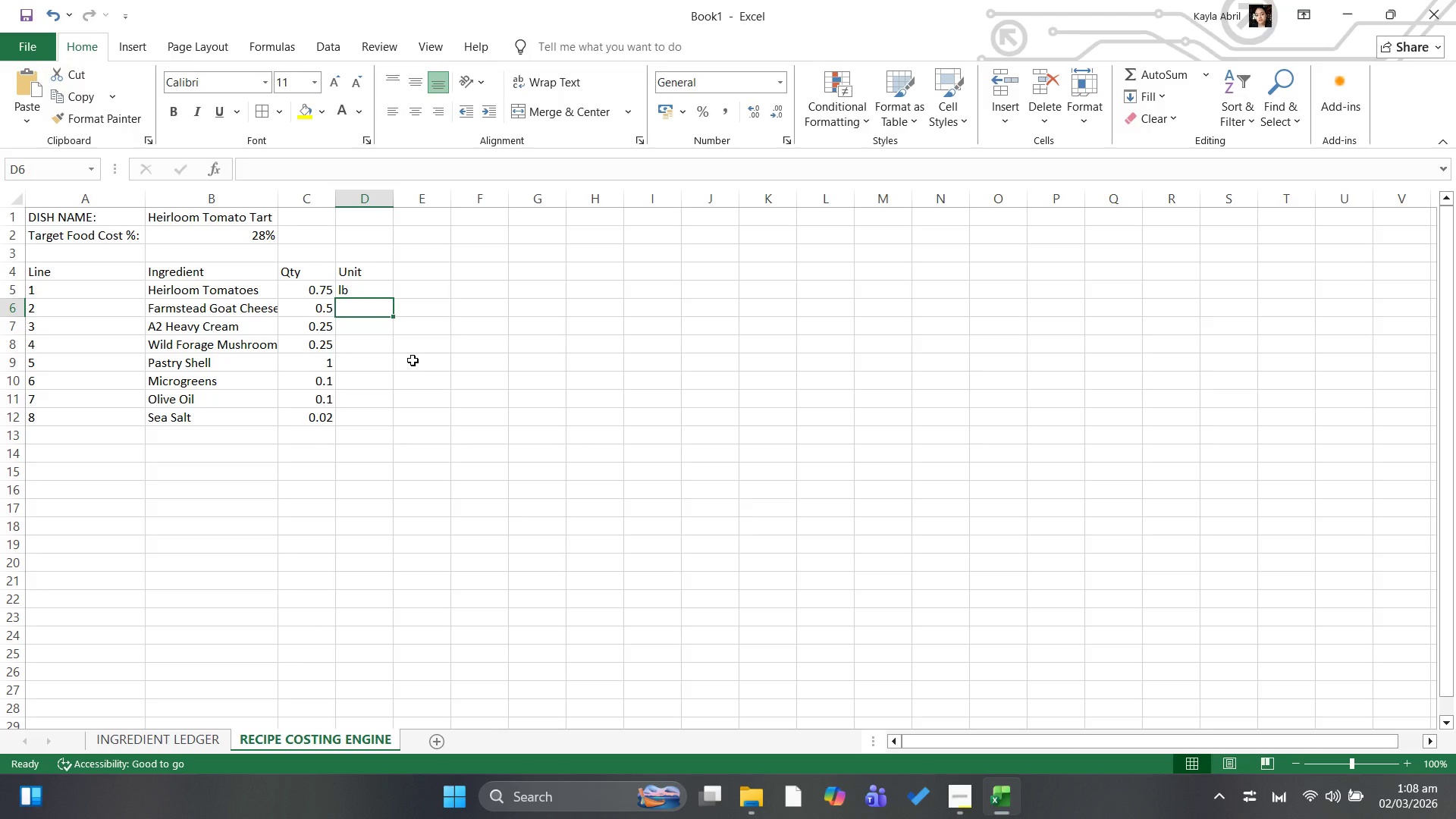 
type(lb)
 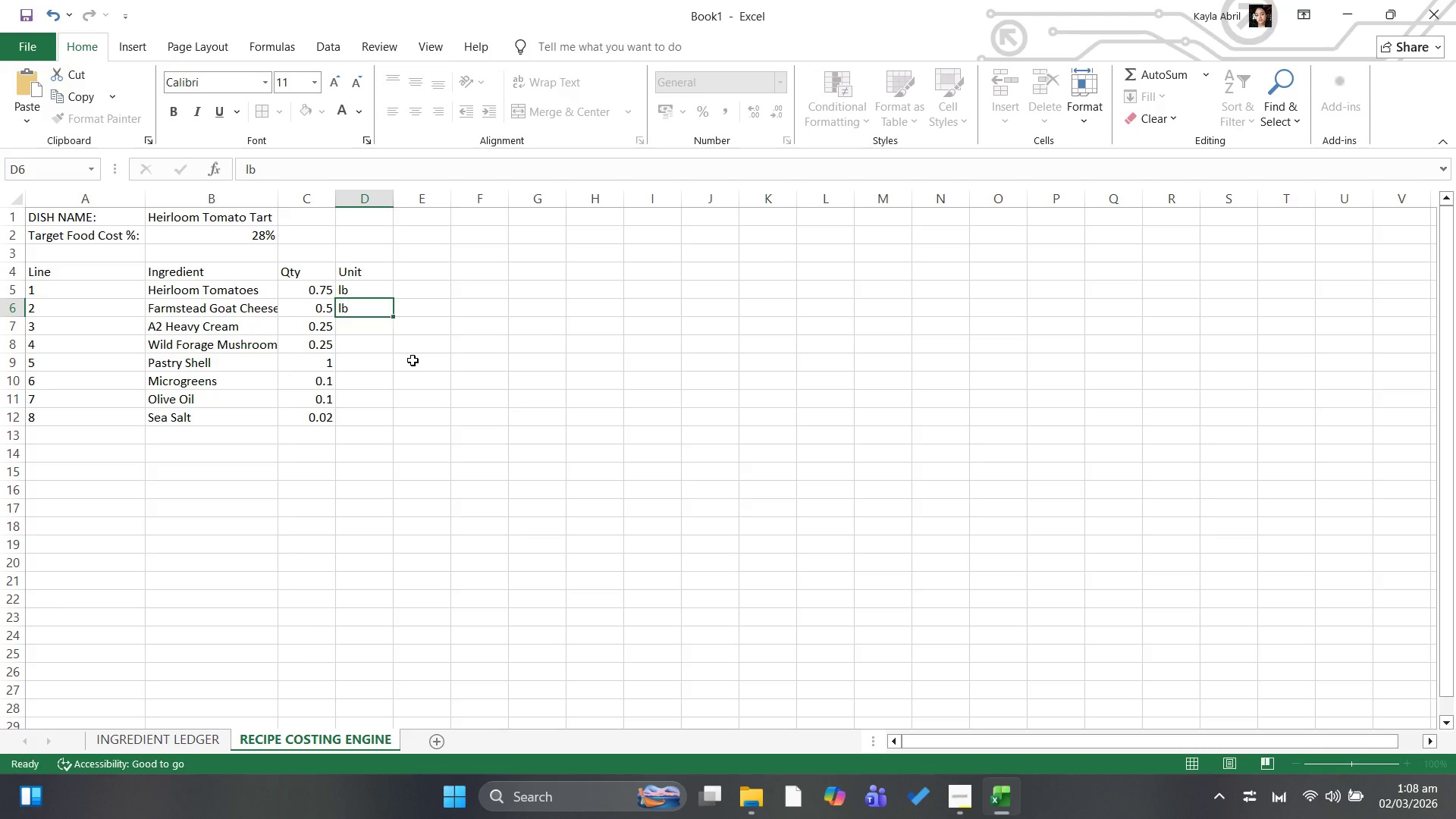 
key(ArrowDown)
 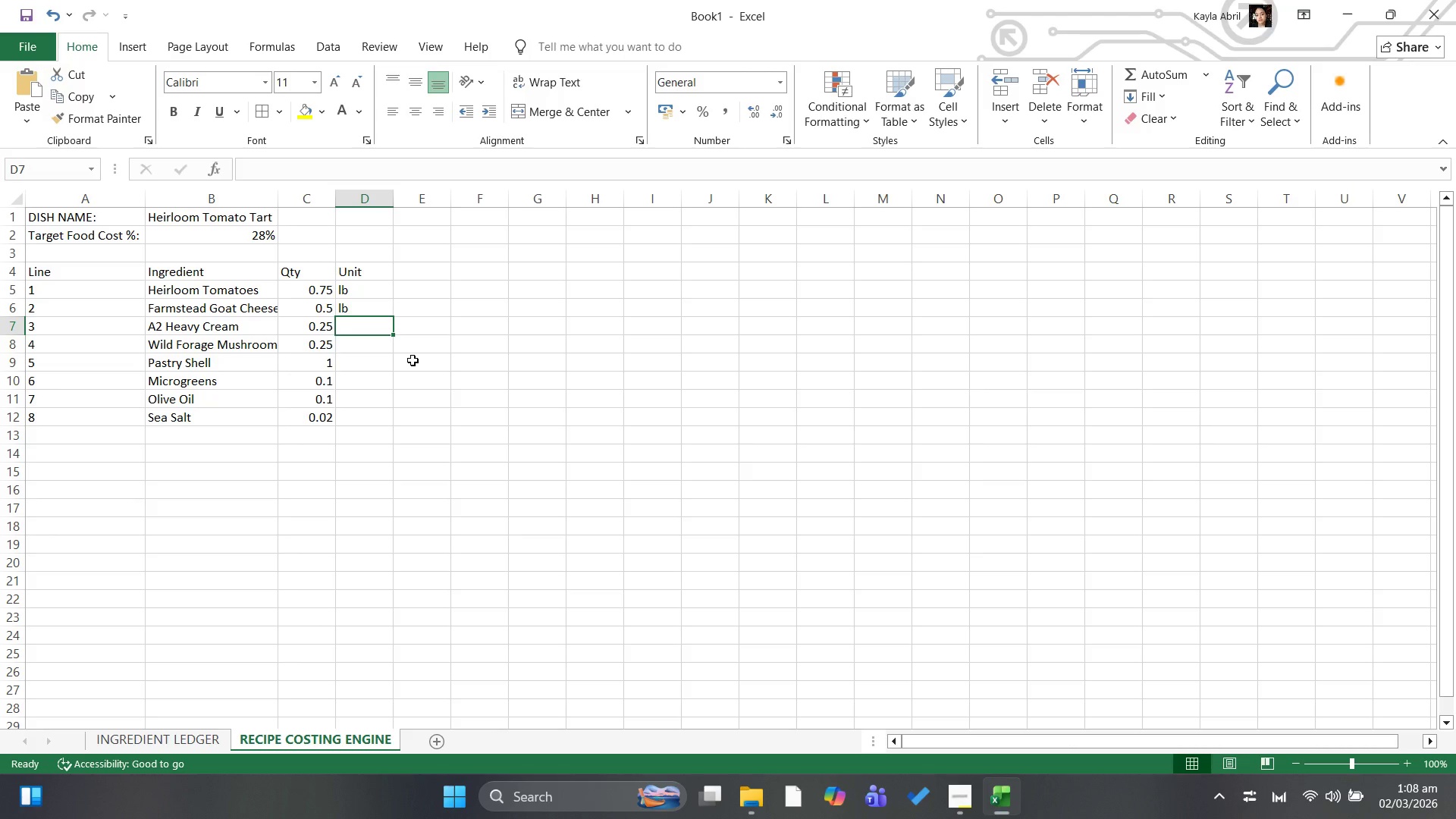 
type(pint)
 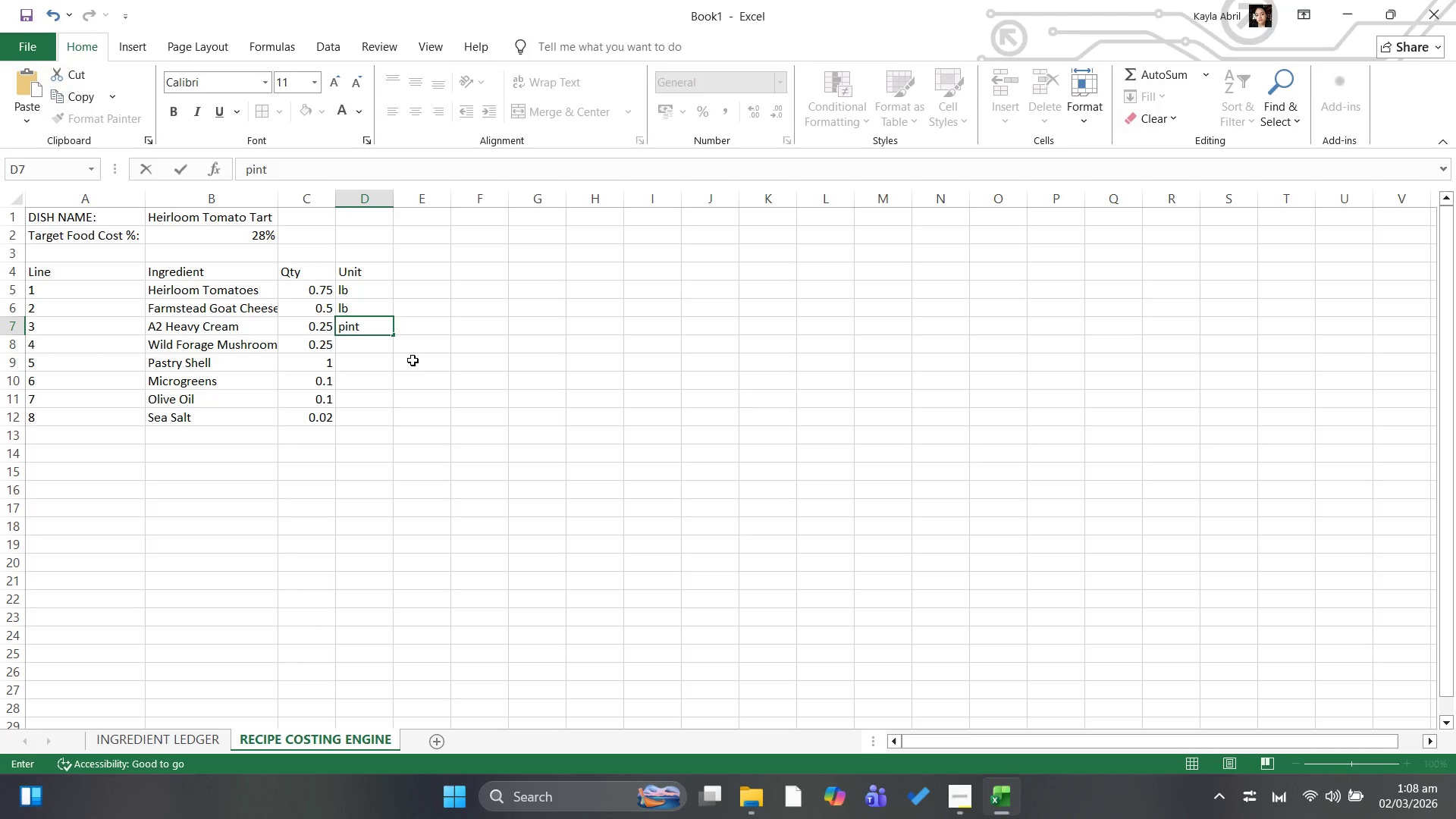 
key(ArrowDown)
 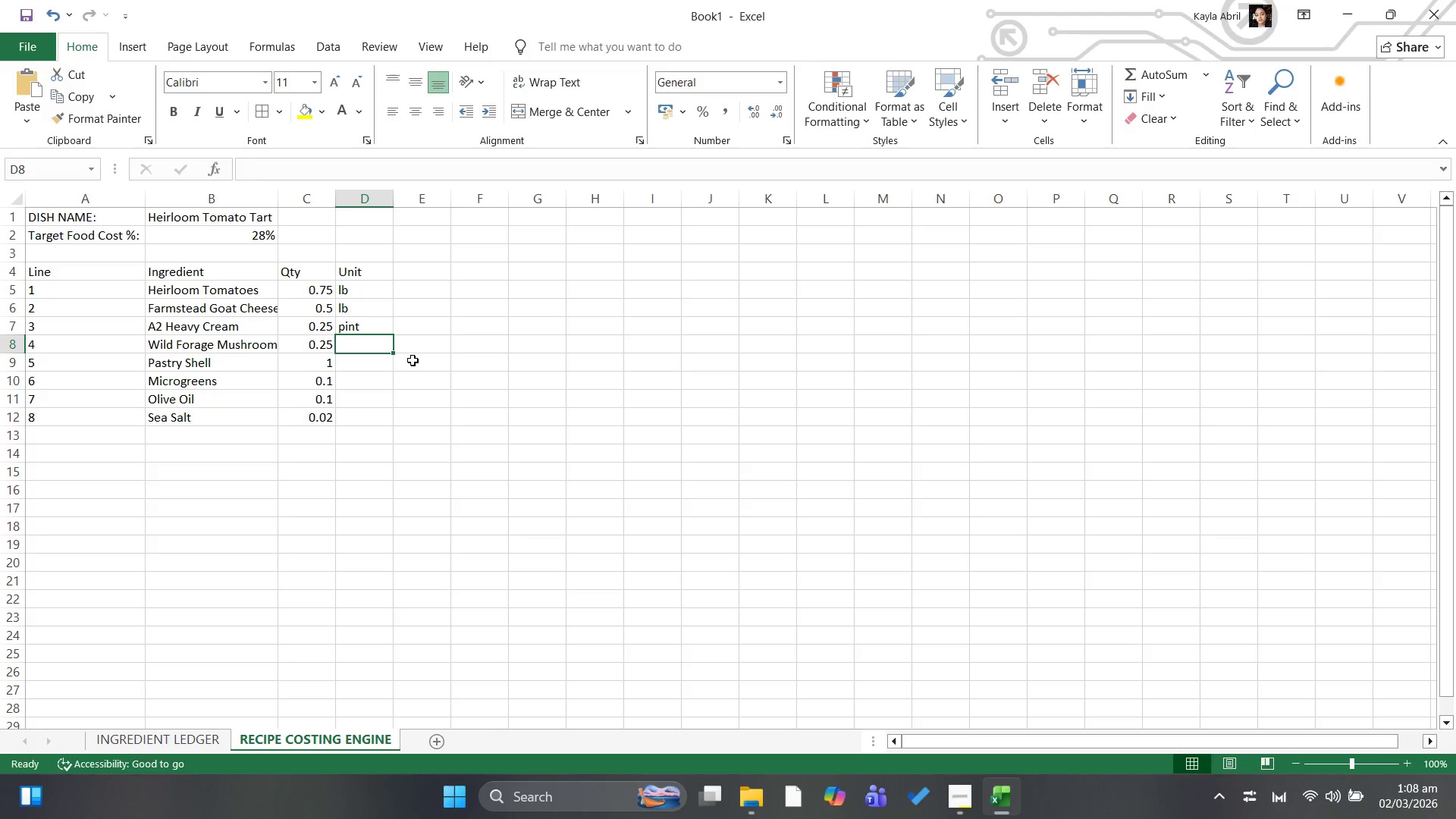 
type(lb)
 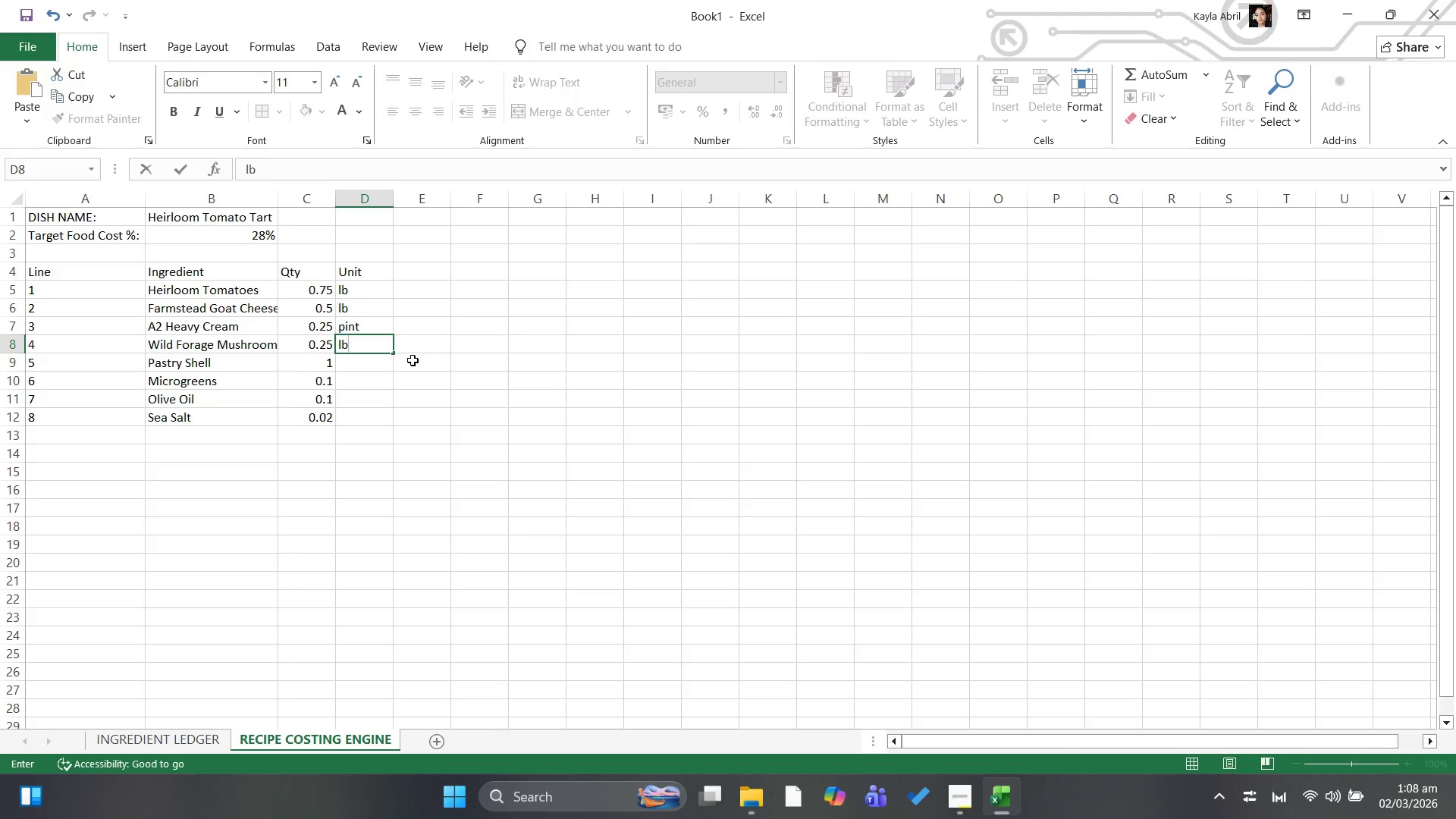 
key(ArrowDown)
 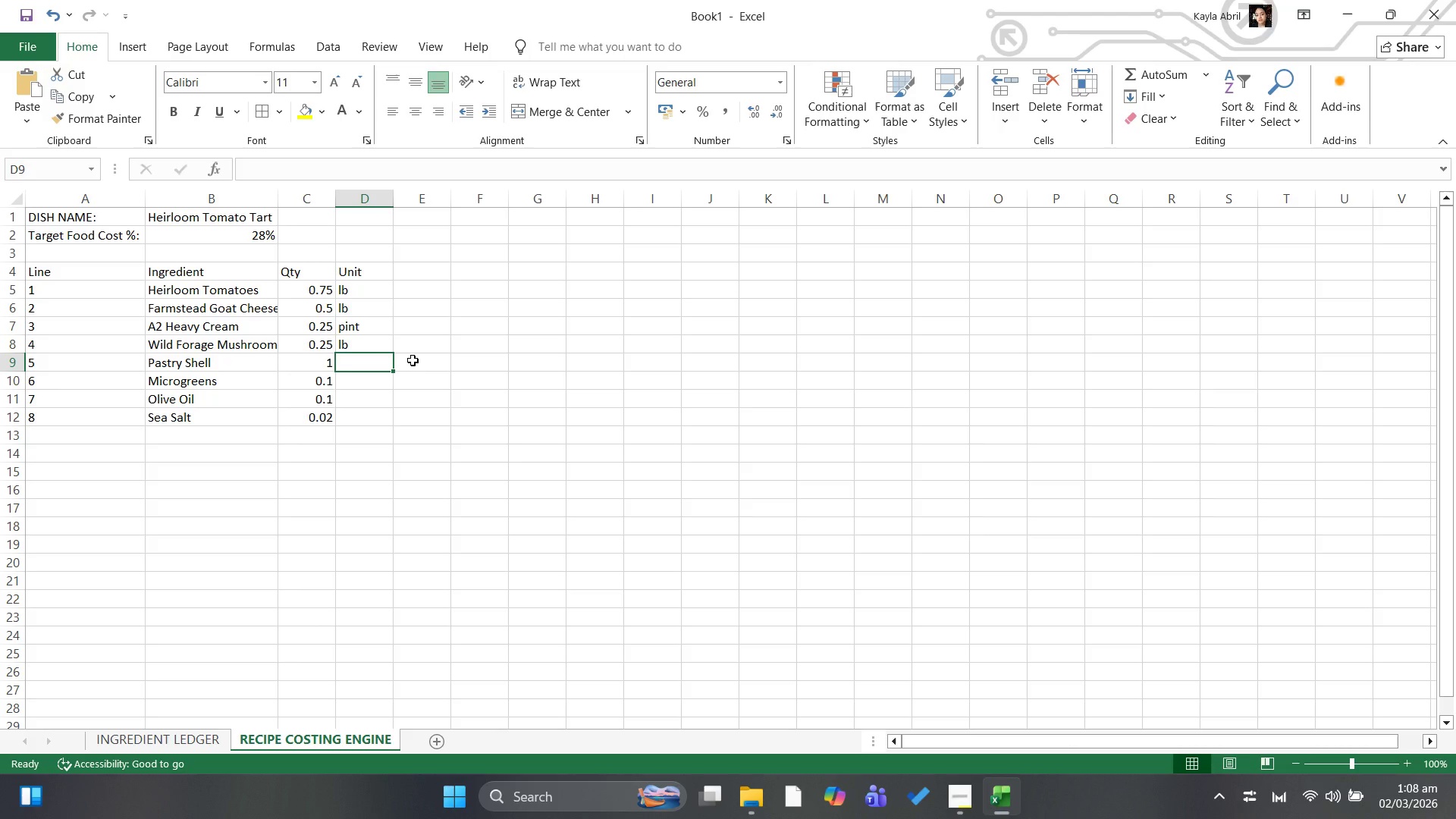 
type(eacg)
key(Backspace)
type(h)
 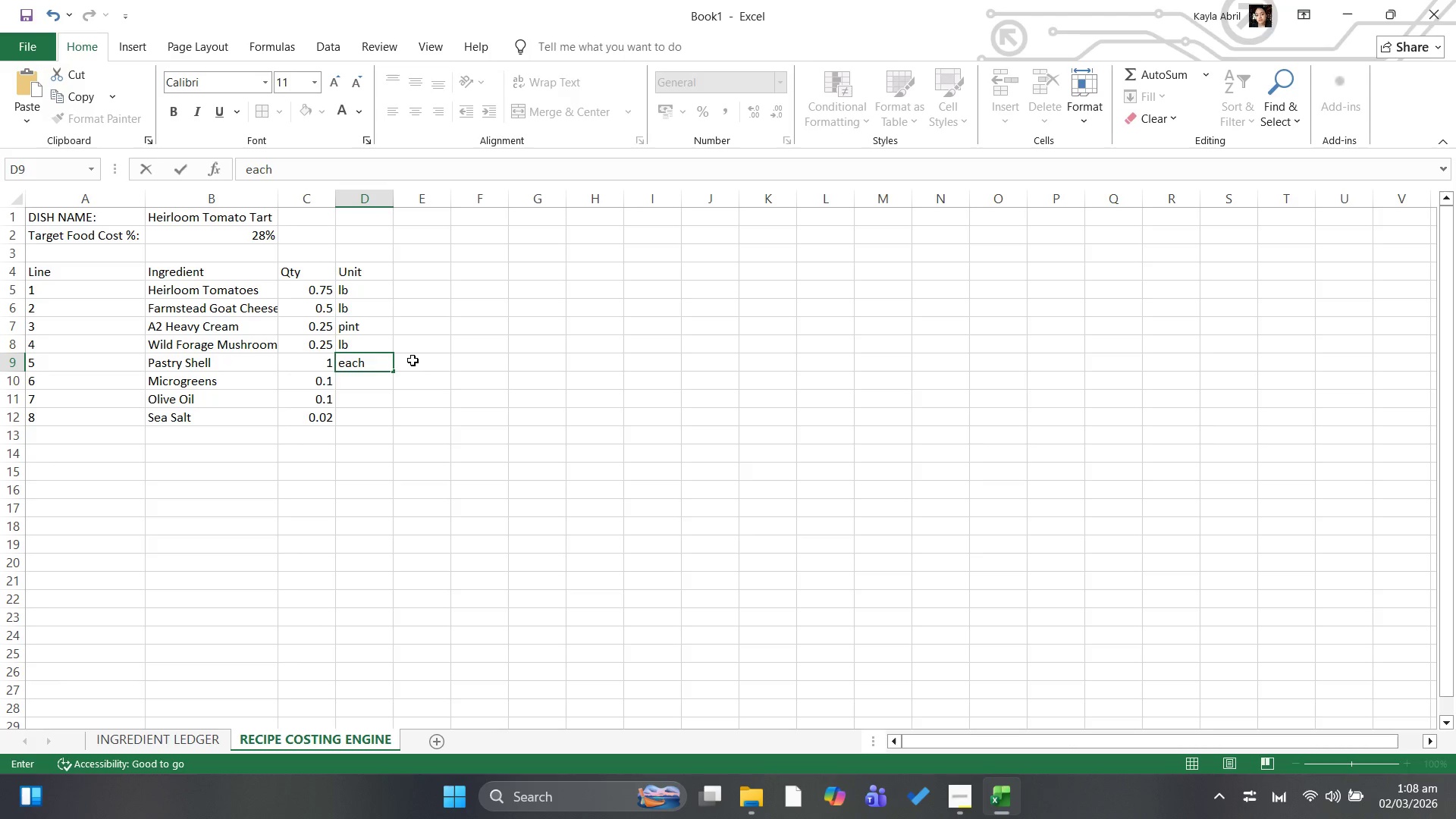 
key(ArrowDown)
 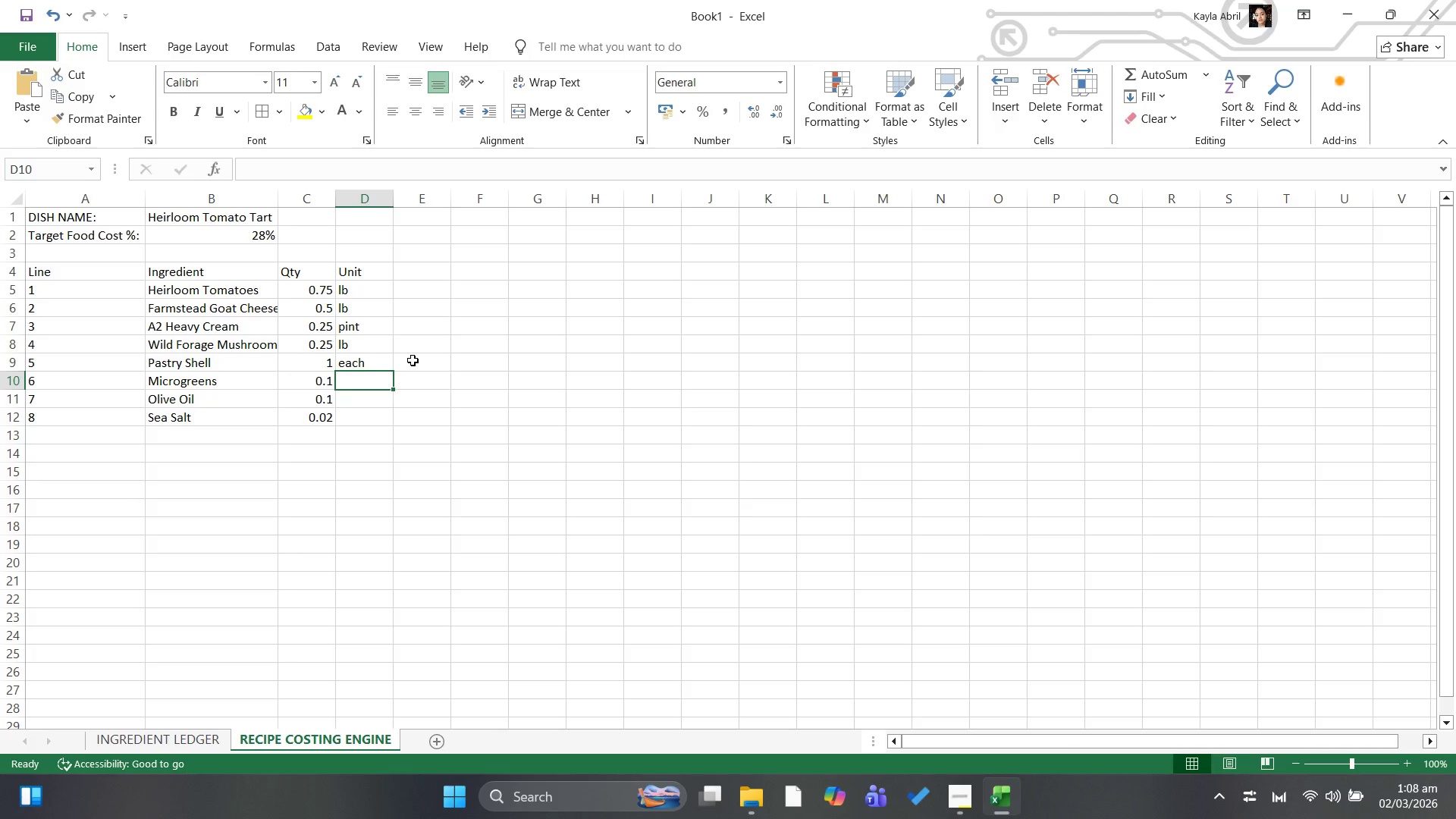 
type(lb)
 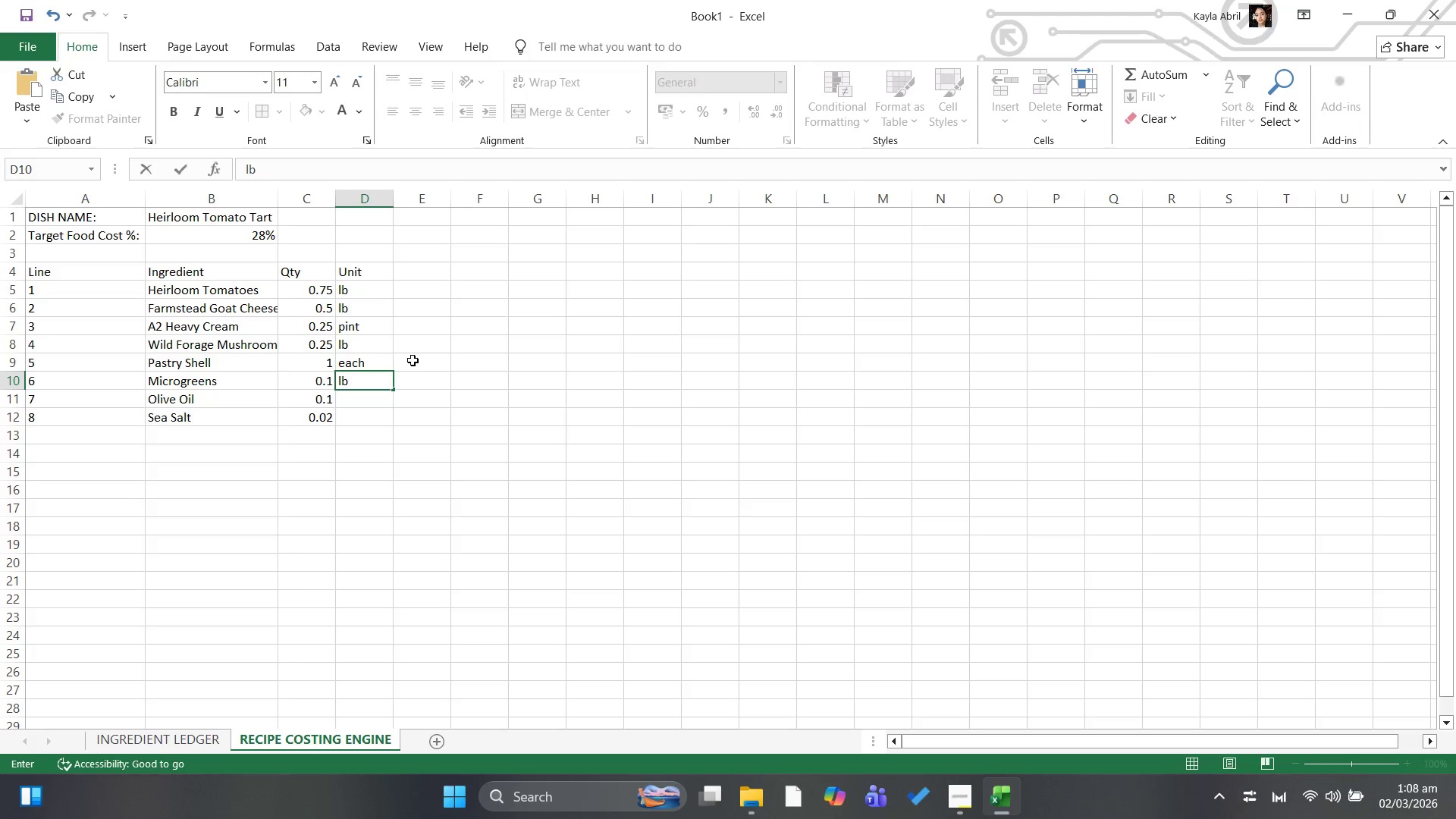 
key(ArrowDown)
 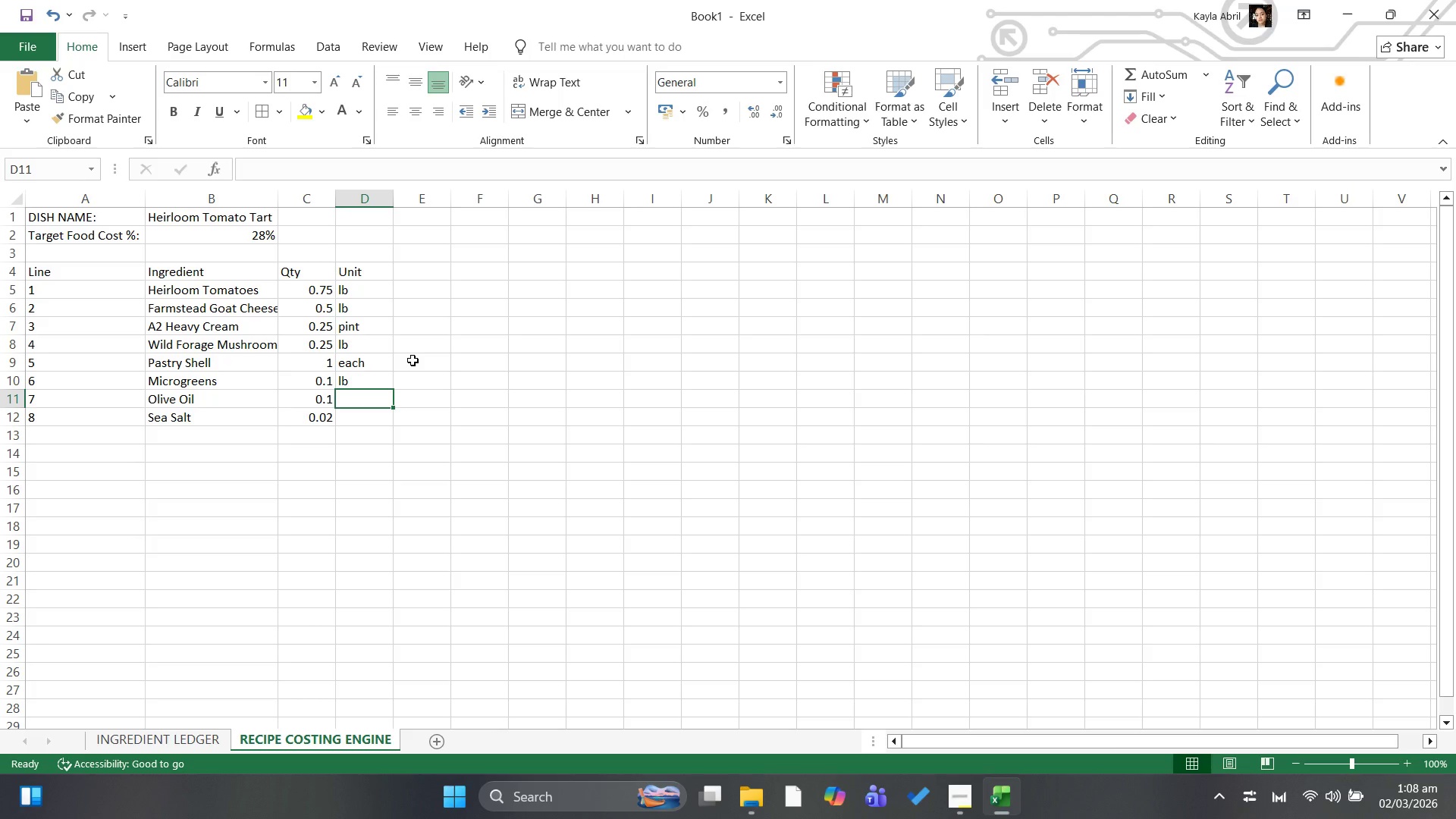 
type(cup)
 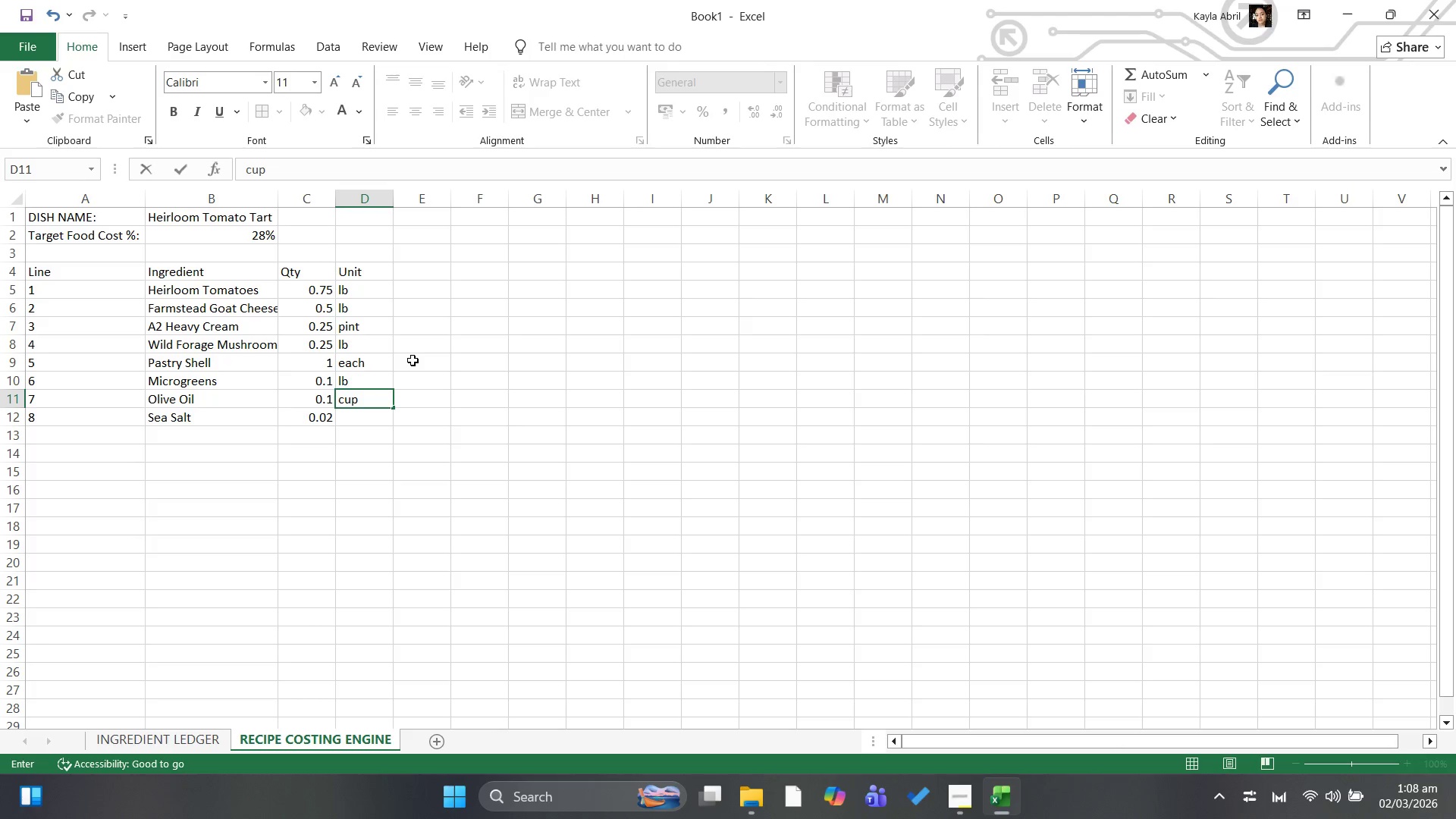 
key(ArrowDown)
 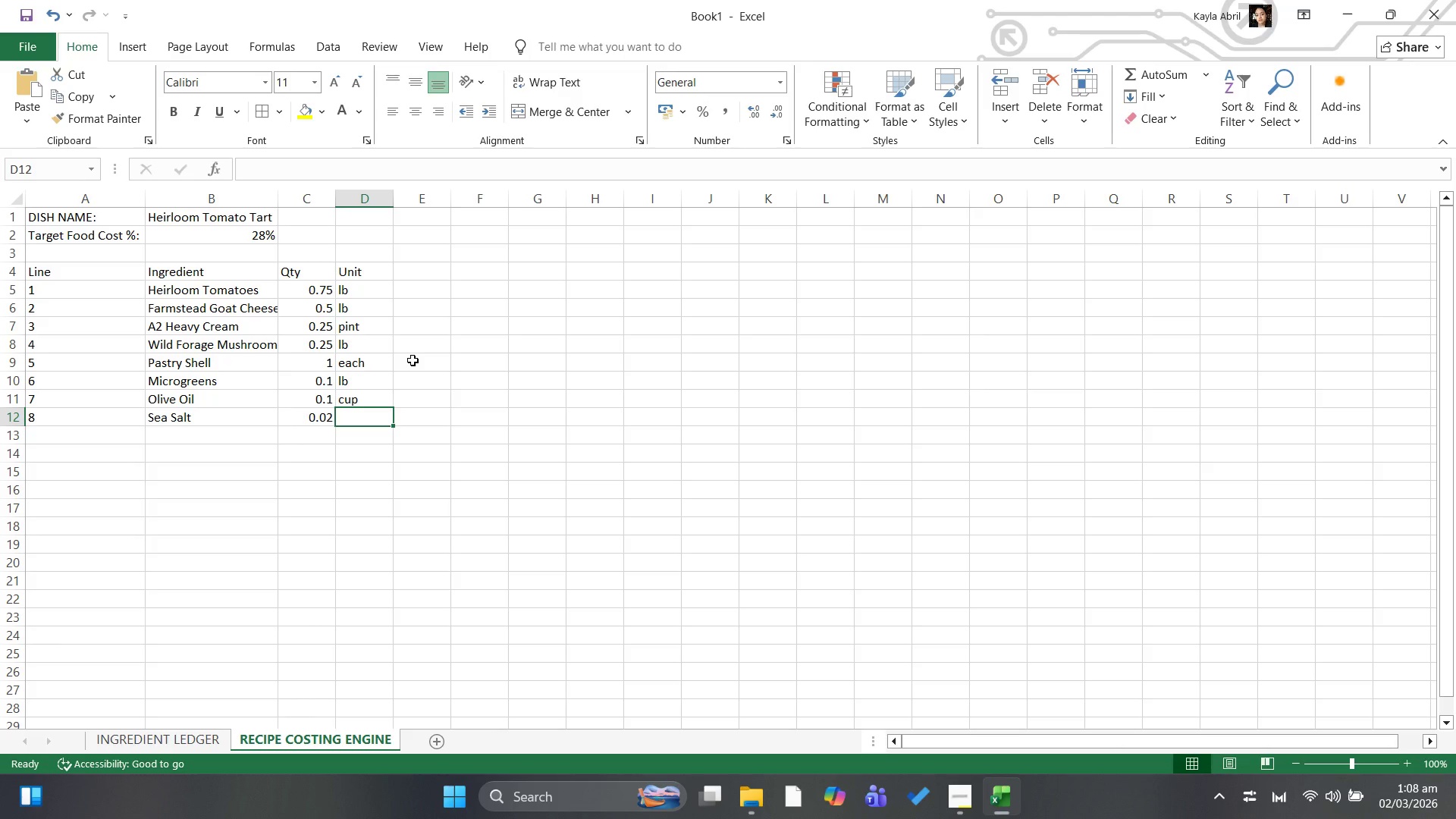 
type(lb)
 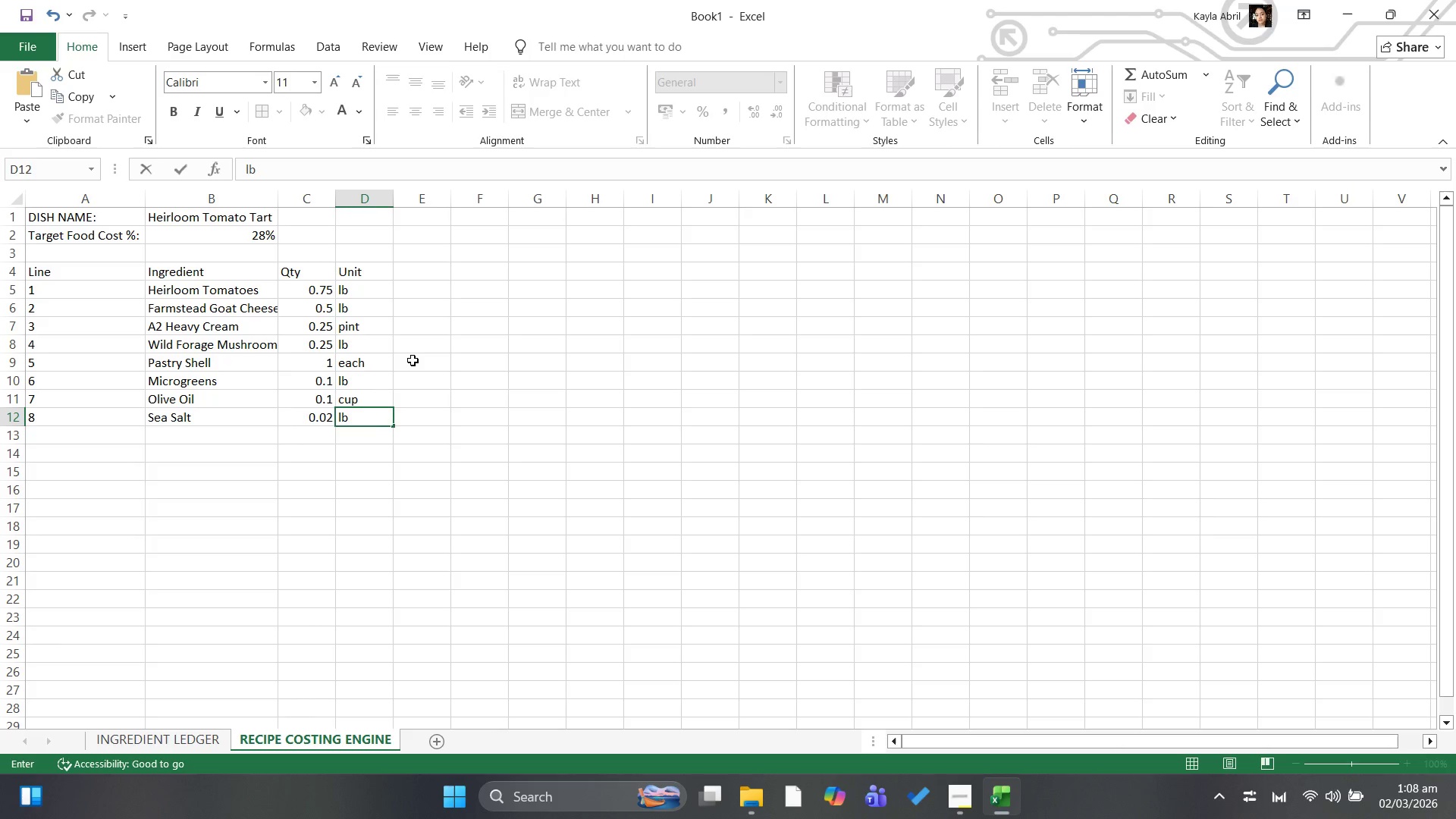 
key(ArrowRight)
 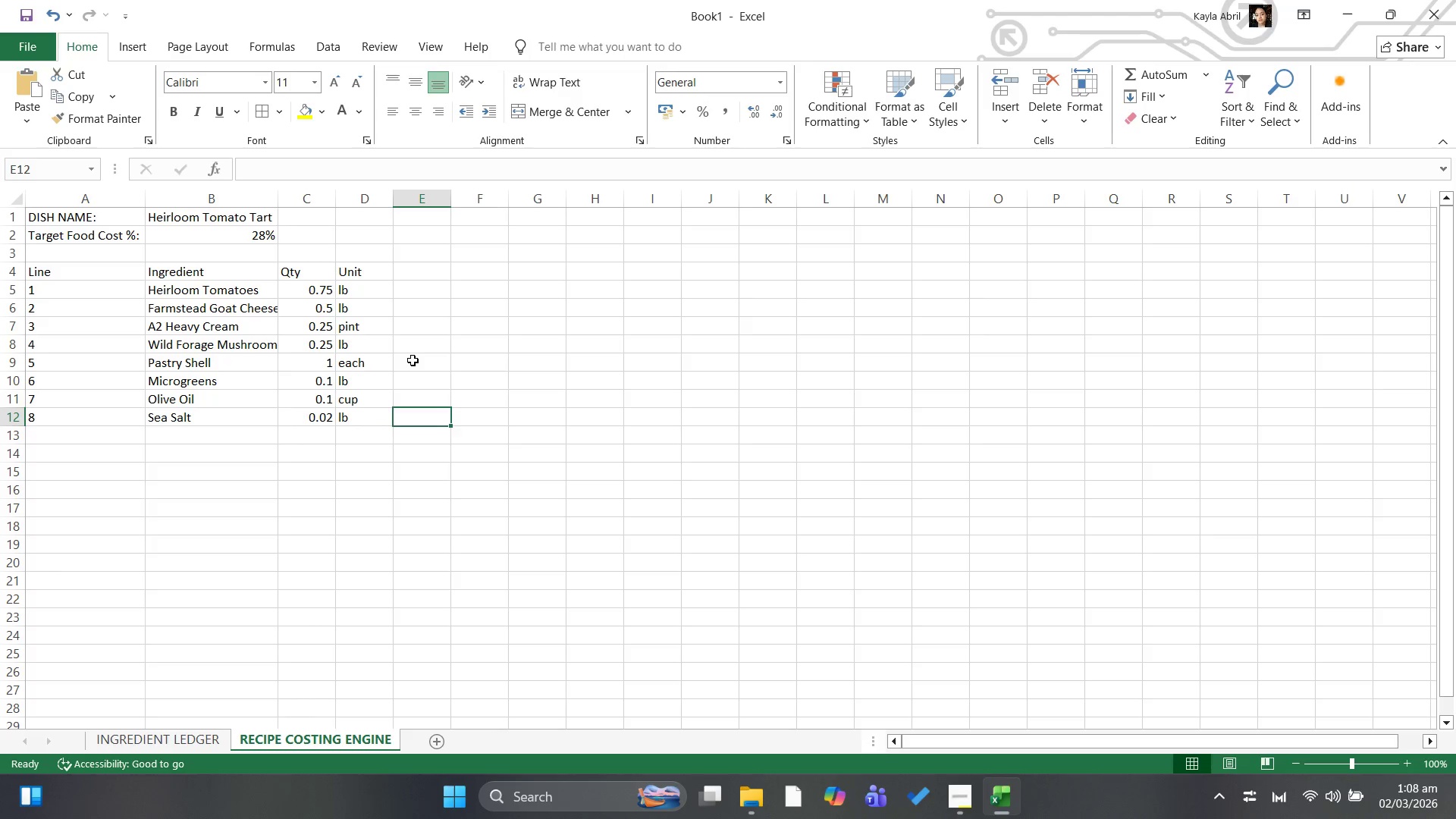 
hold_key(key=ArrowUp, duration=0.67)
 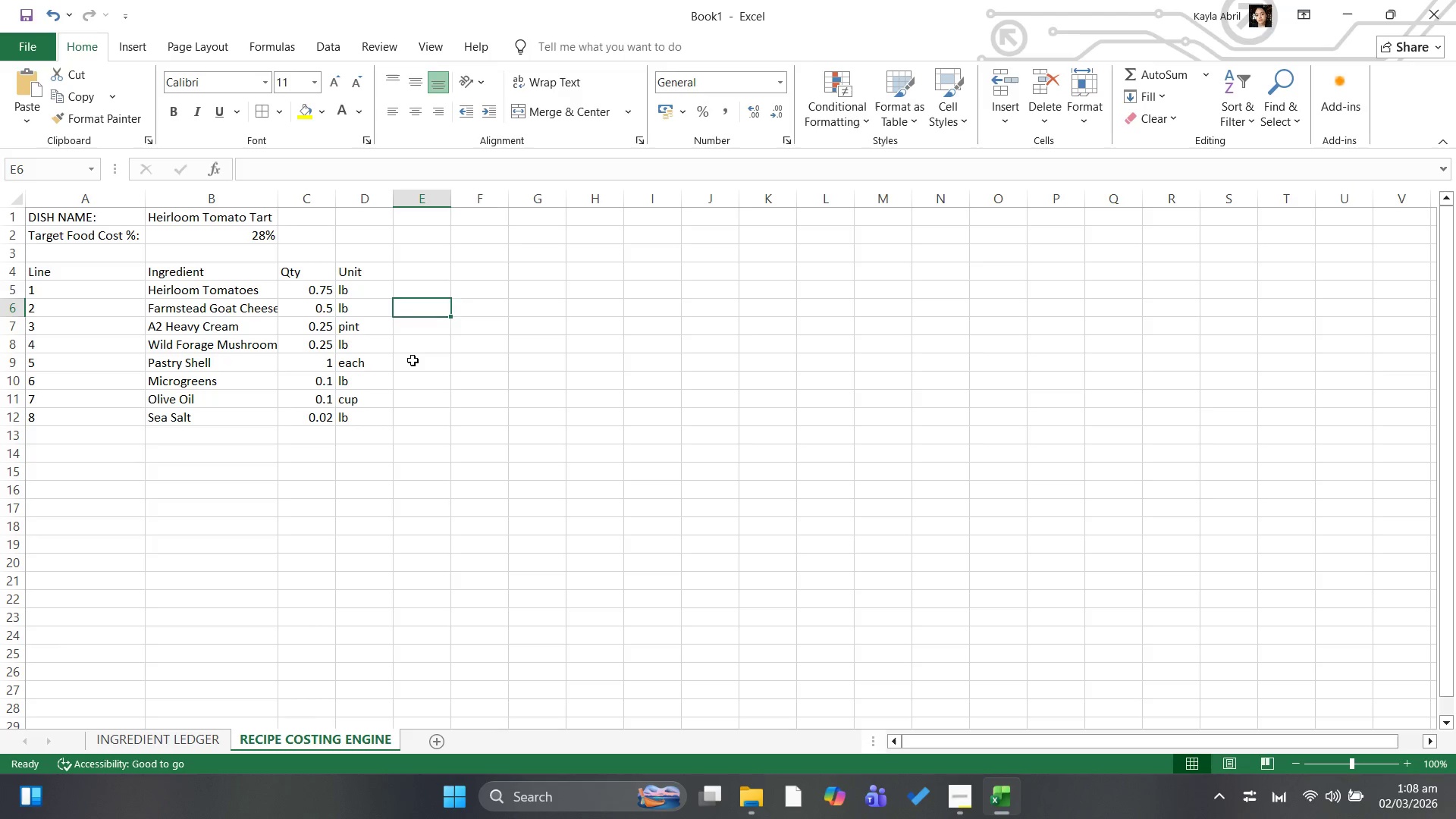 
key(ArrowUp)
 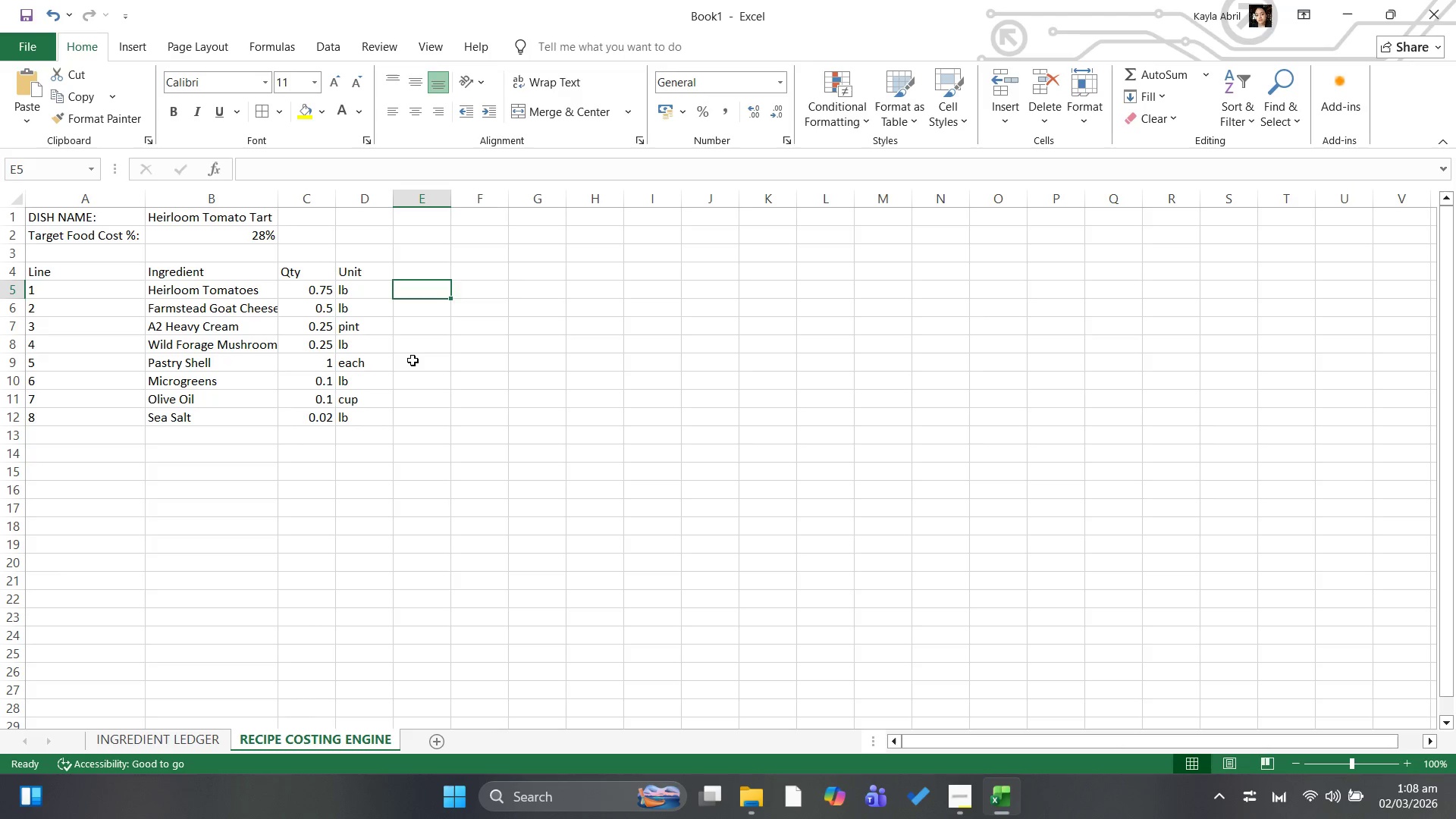 
key(ArrowUp)
 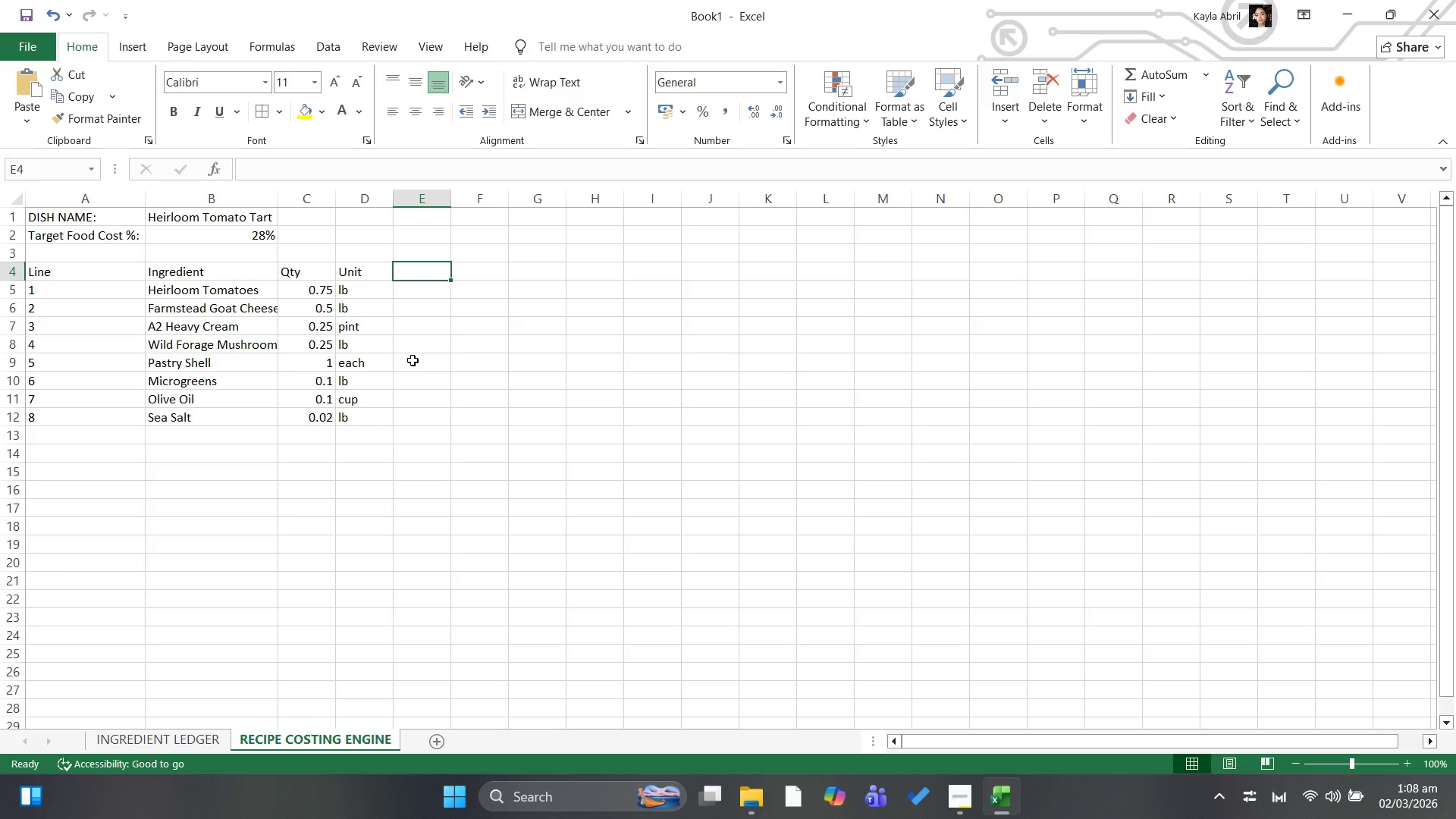 
wait(5.12)
 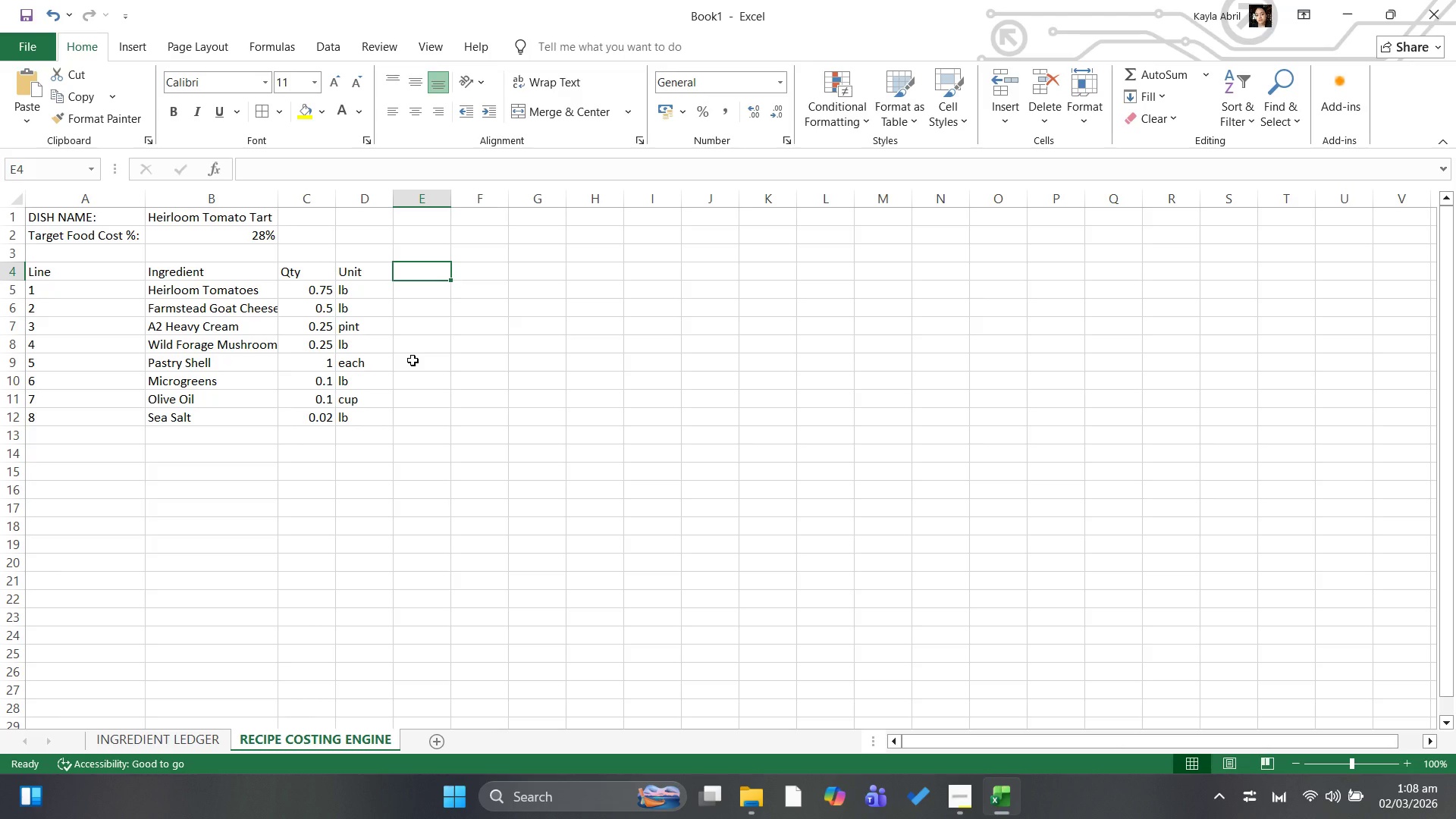 
type(True Cost)
 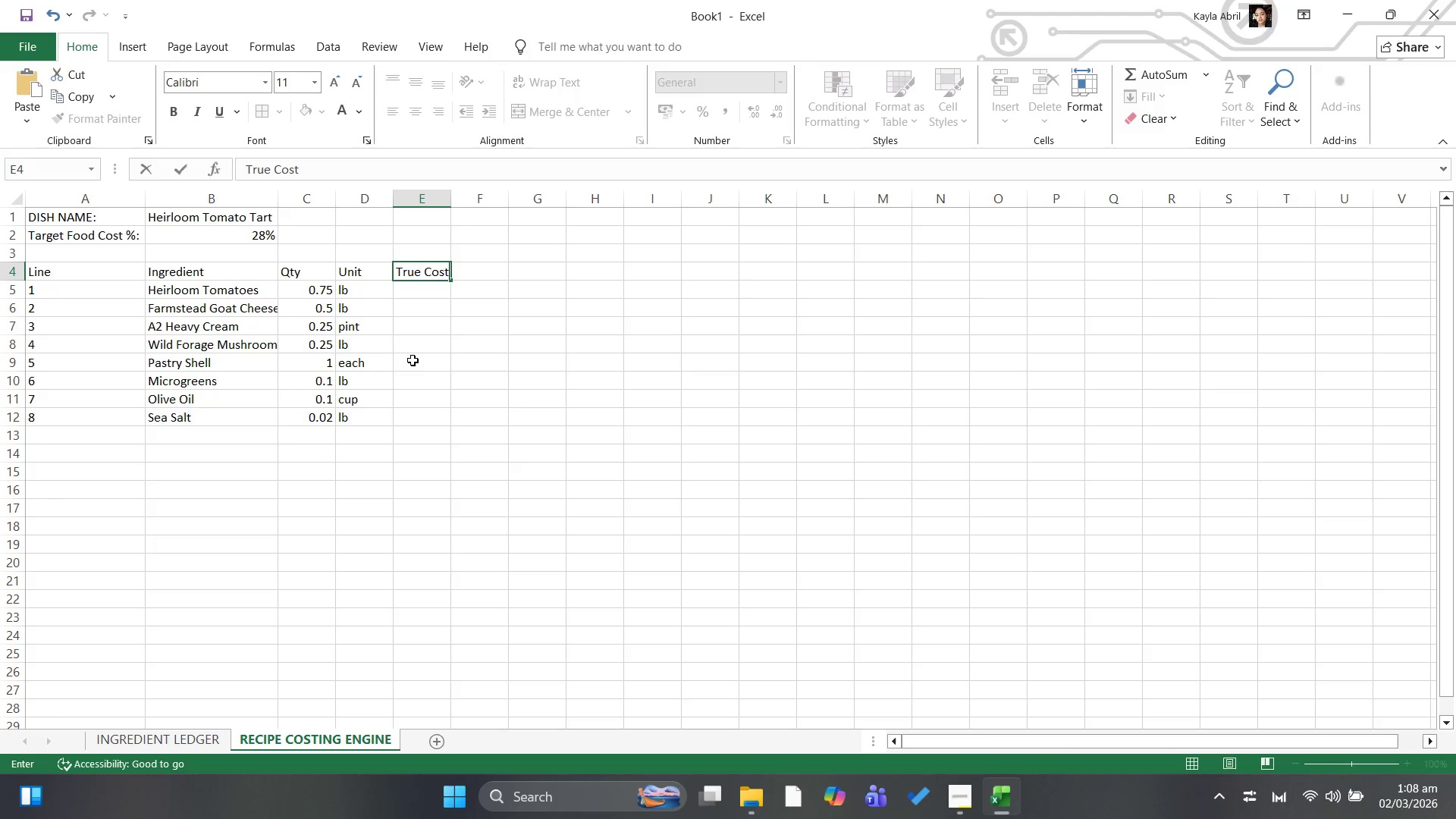 
key(ArrowDown)
 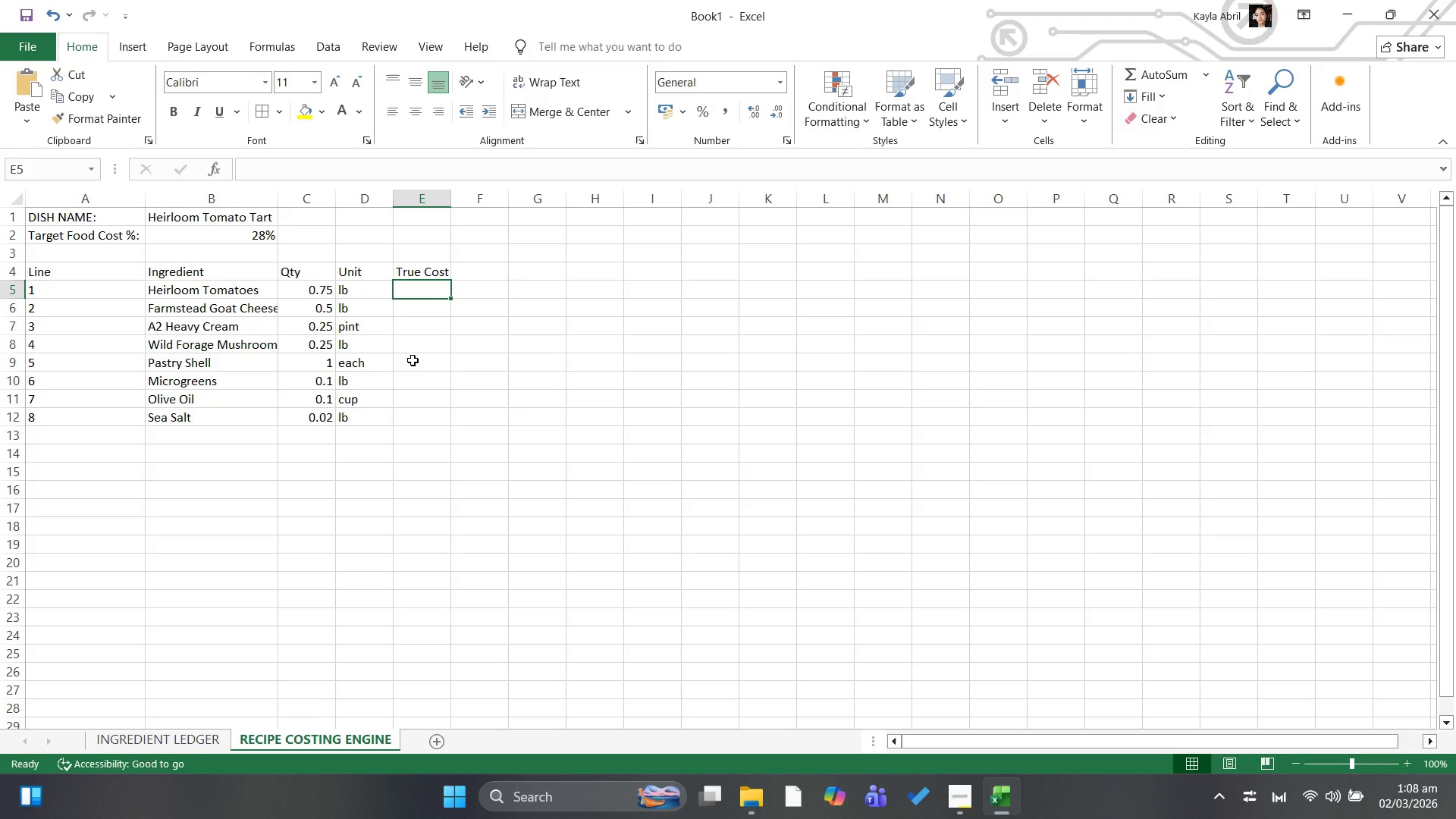 
type(=XLOOKUP)
 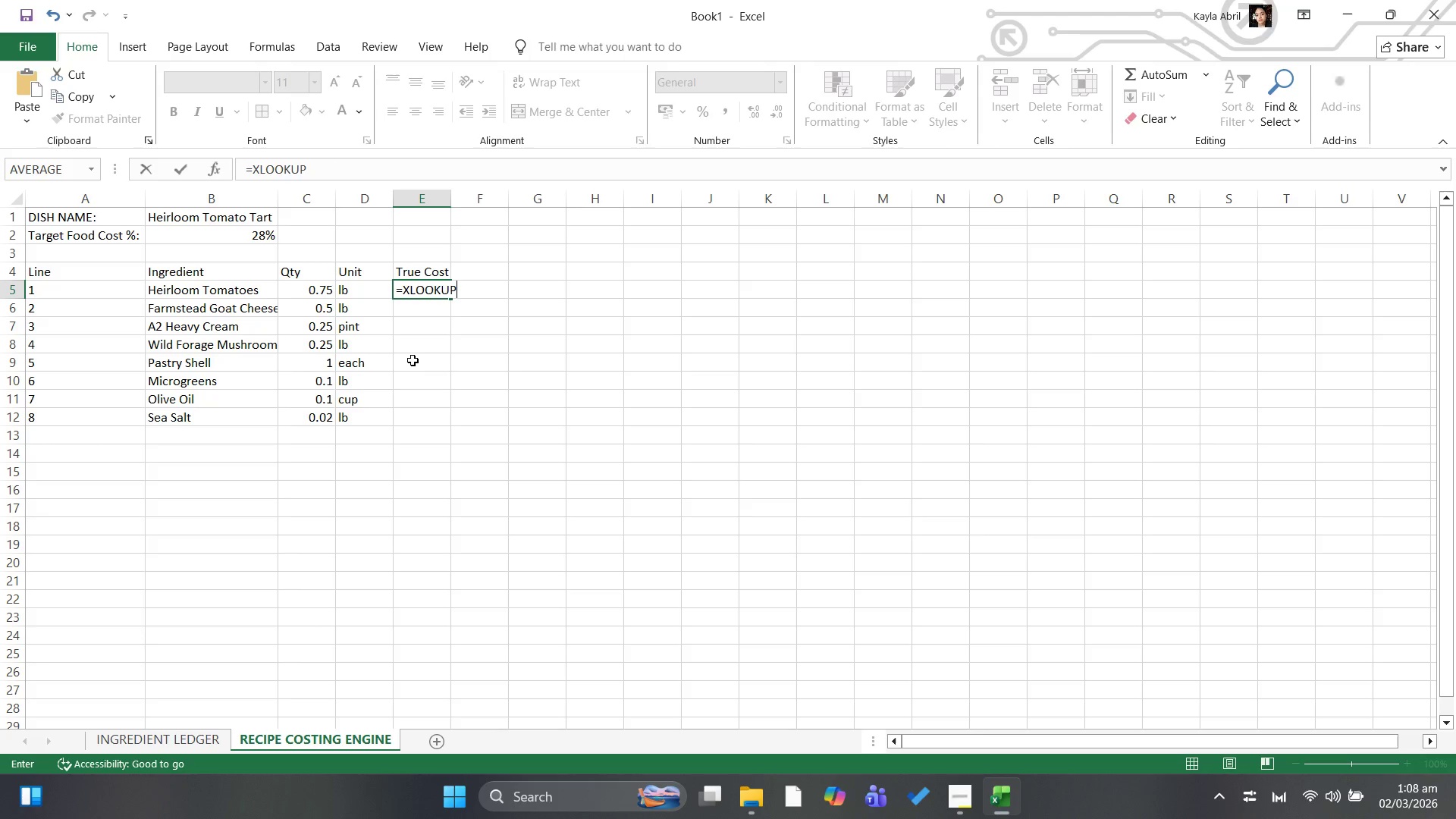 
key(Shift+9)
 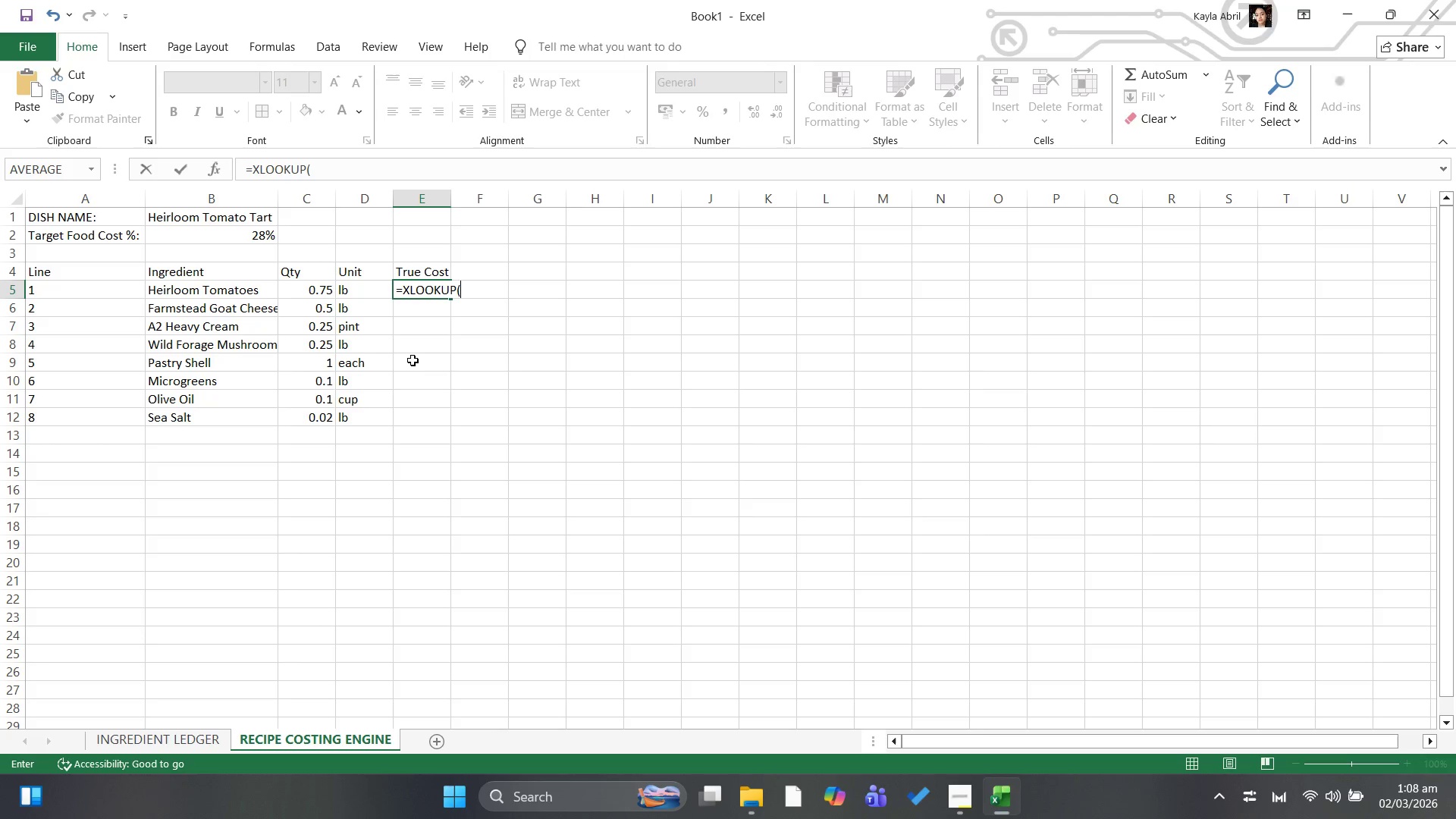 
type(B5)
 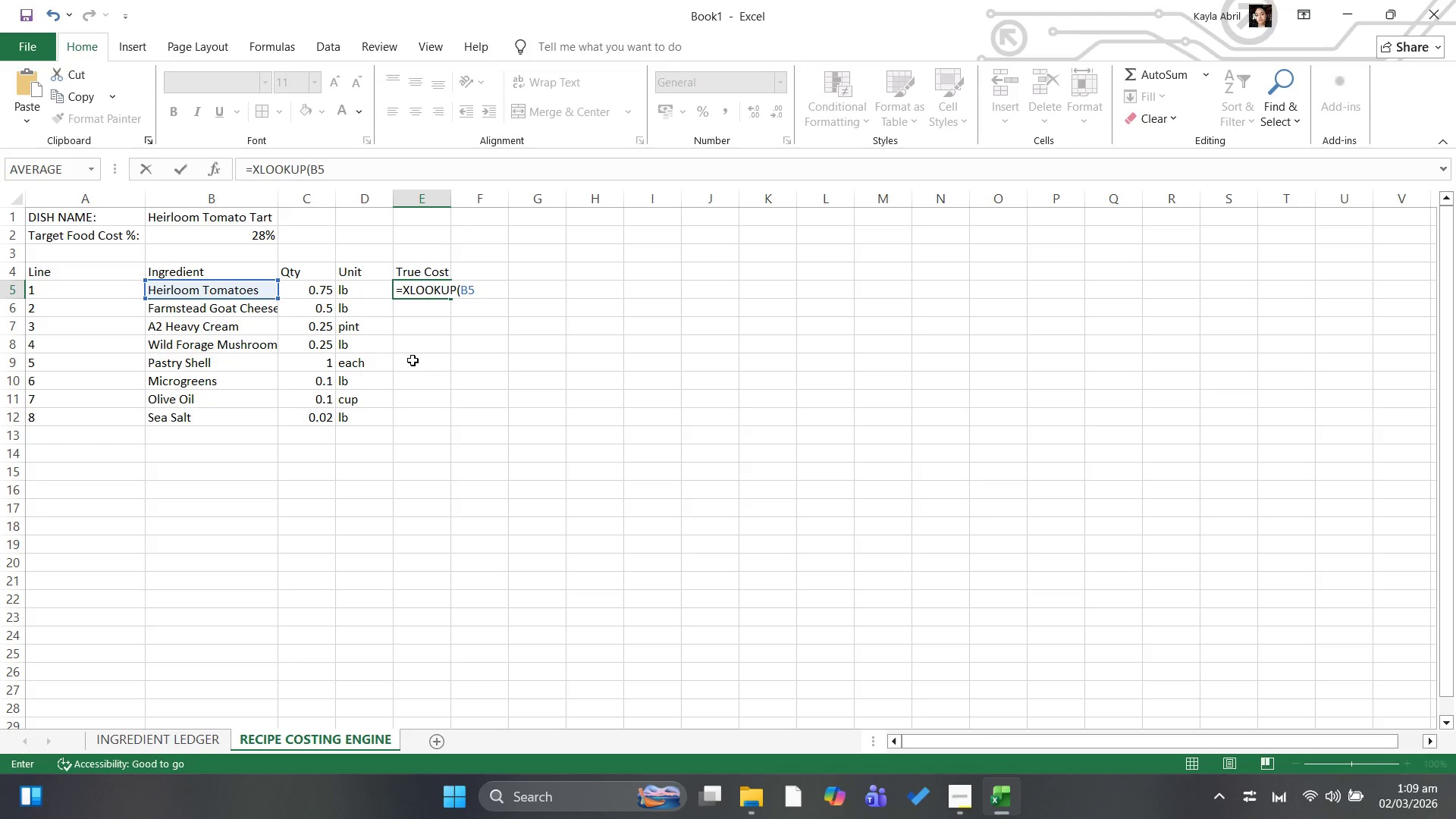 
type(,IN)
 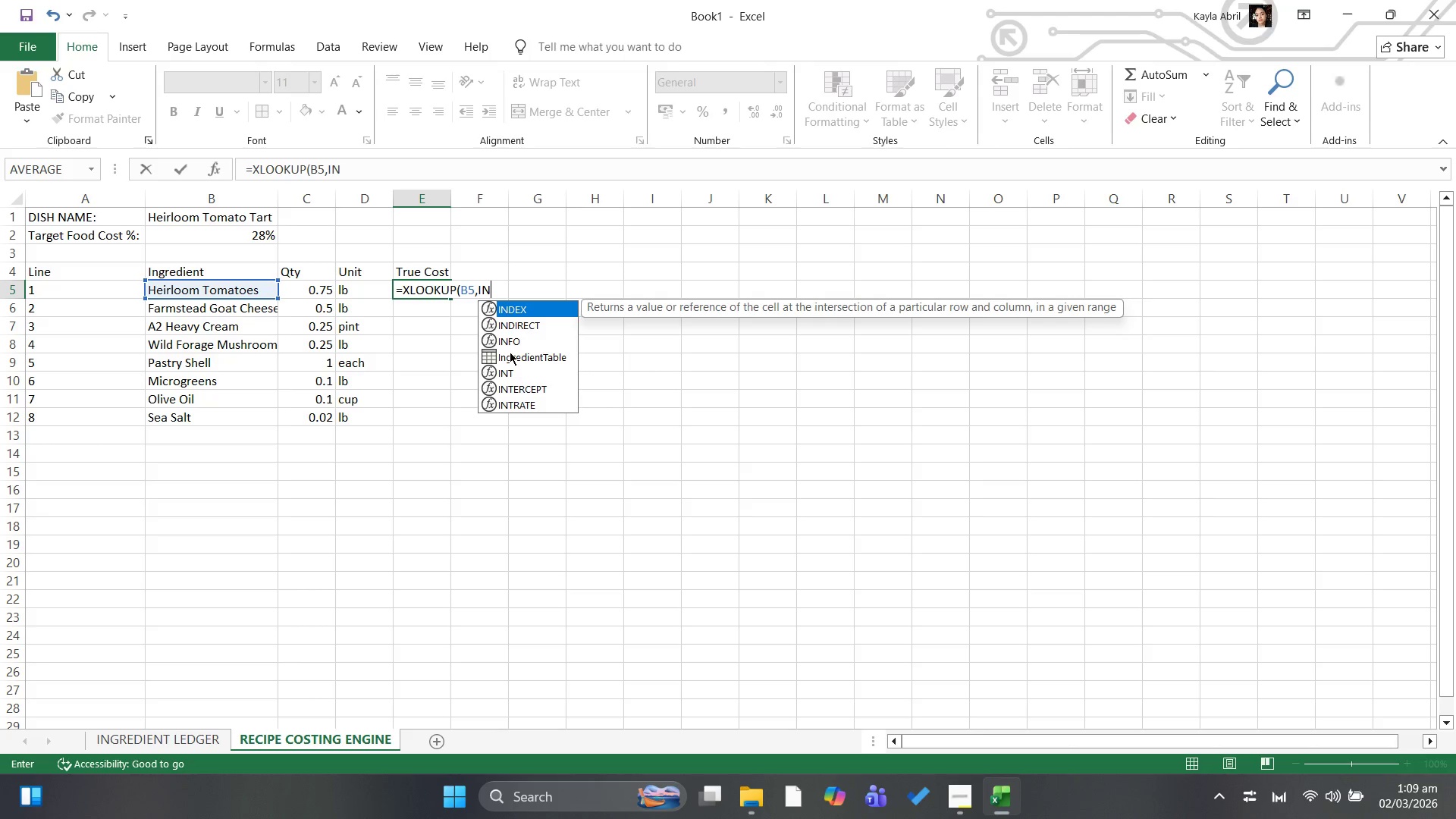 
wait(7.3)
 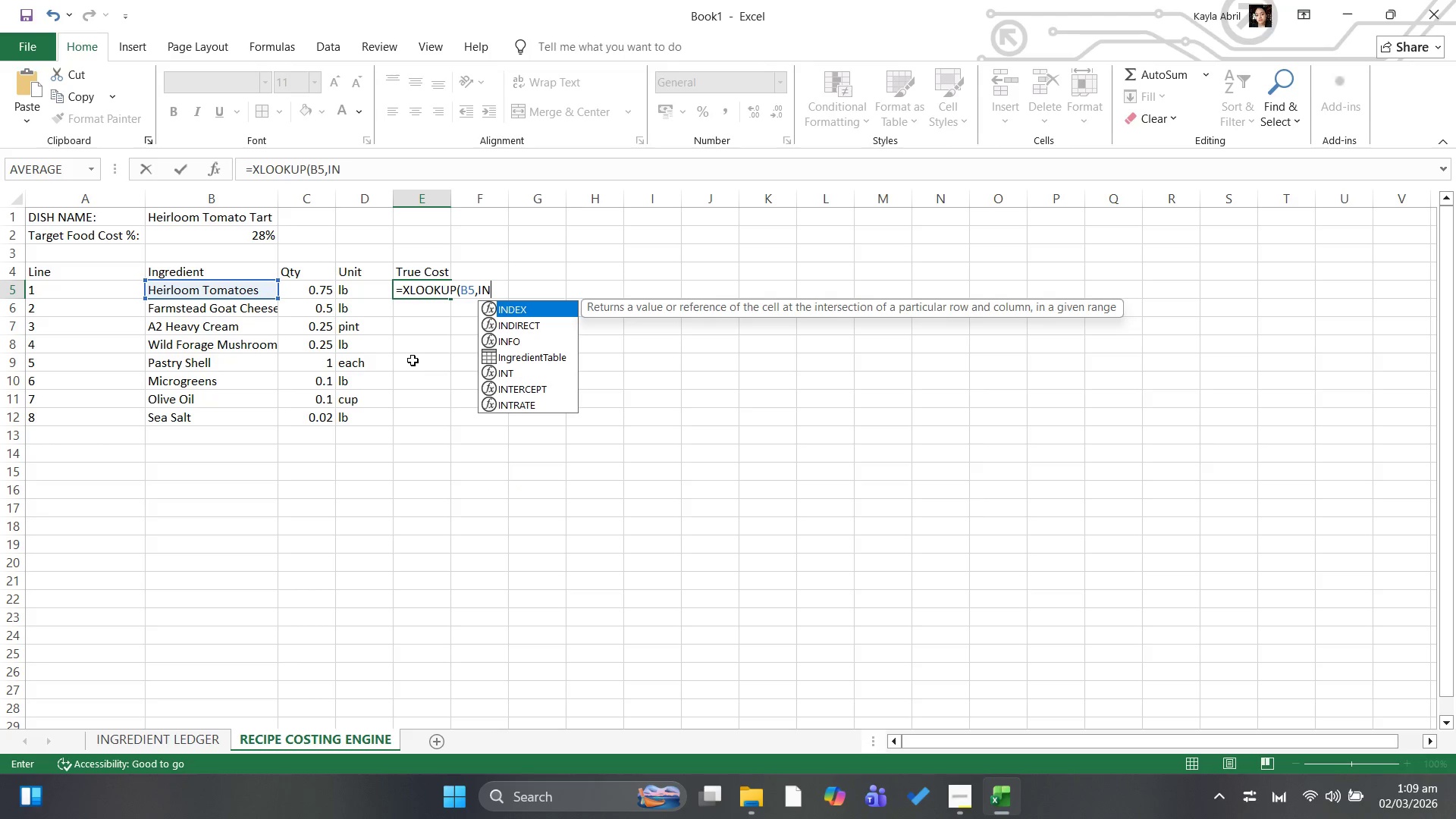 
left_click([514, 353])
 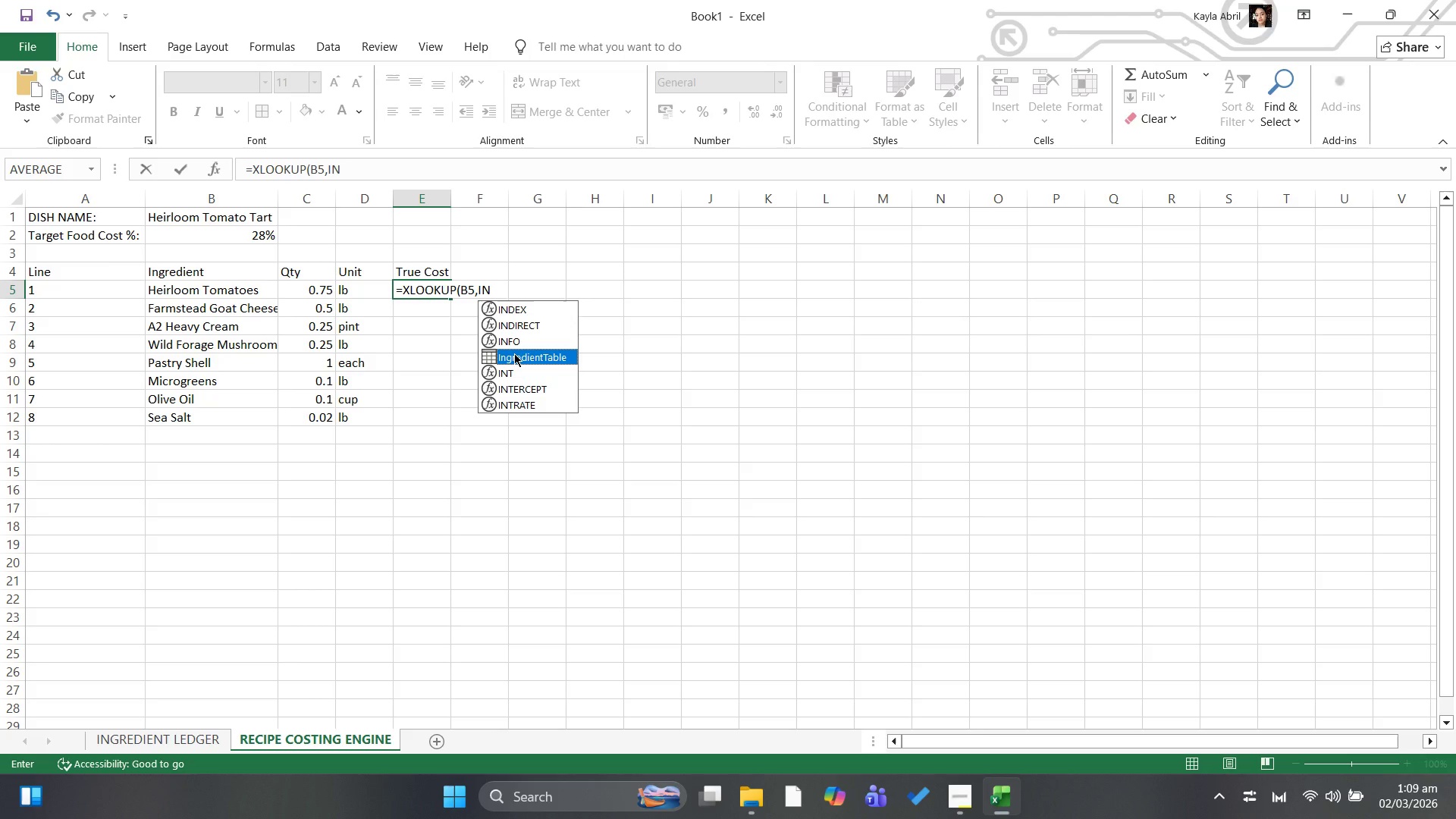 
left_click([514, 353])
 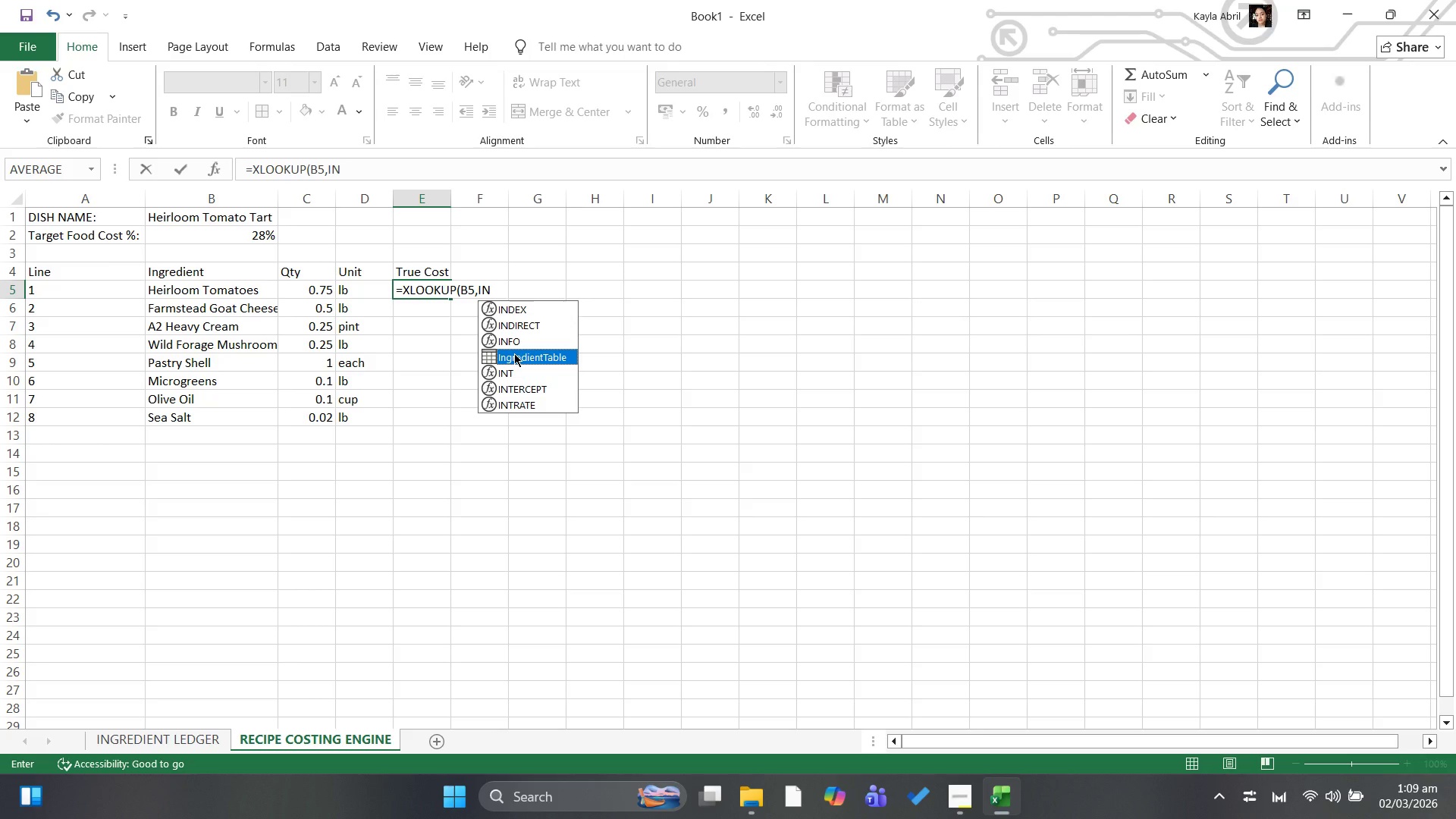 
double_click([514, 353])
 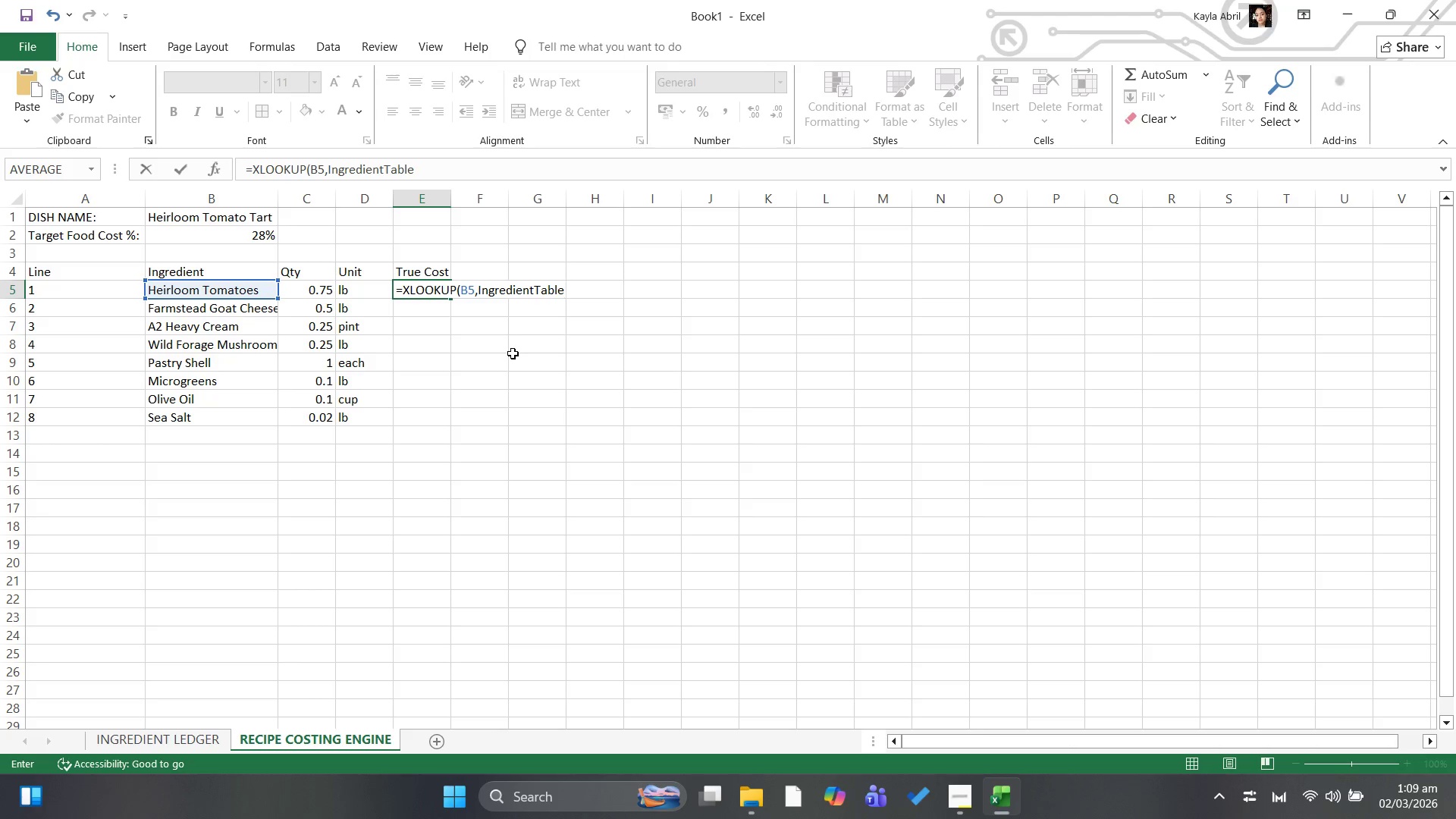 
wait(11.99)
 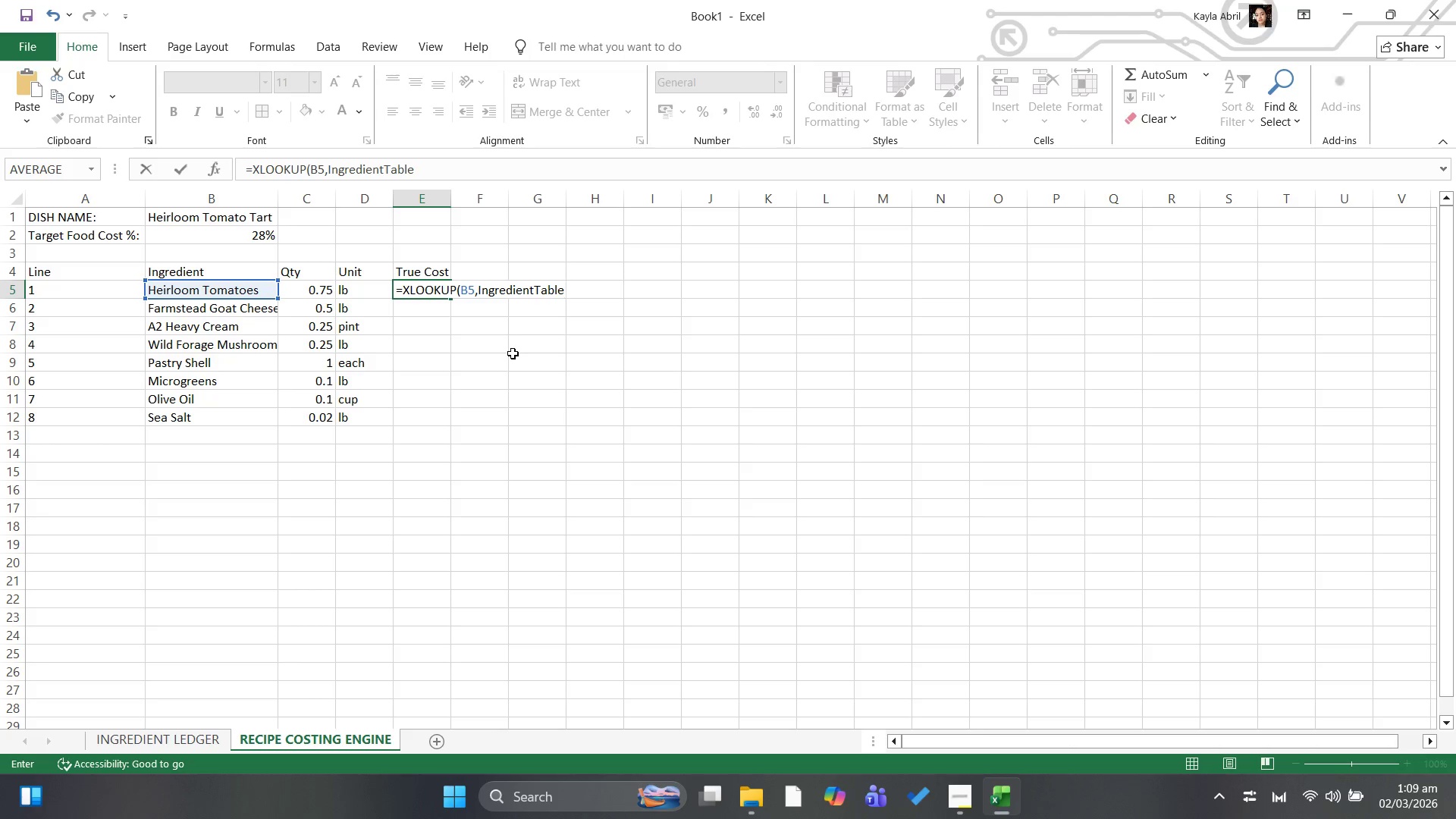 
hold_key(key=ShiftLeft, duration=1.67)
 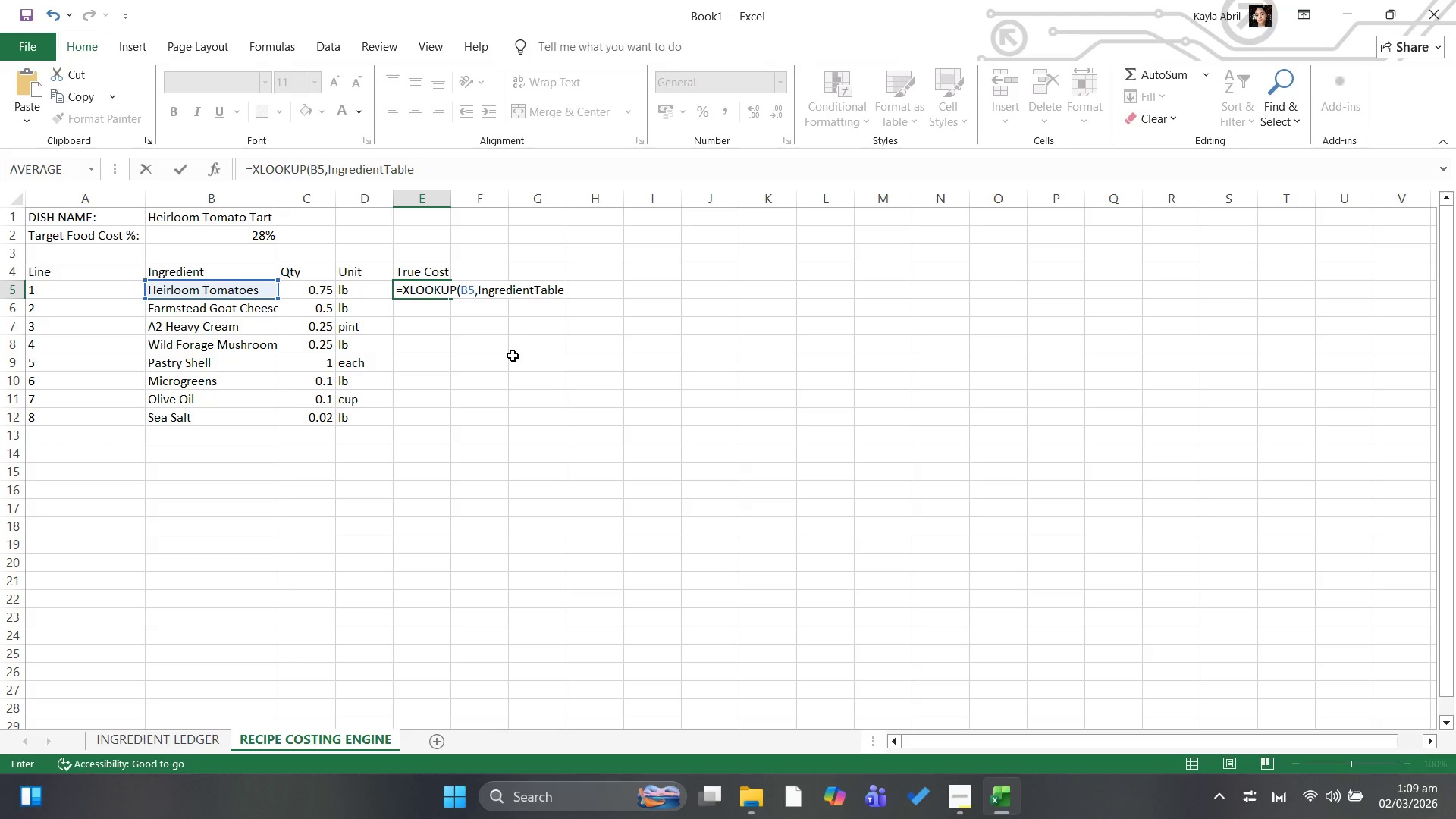 
type(!C)
key(Backspace)
type(x)
key(Backspace)
type(c:c)
 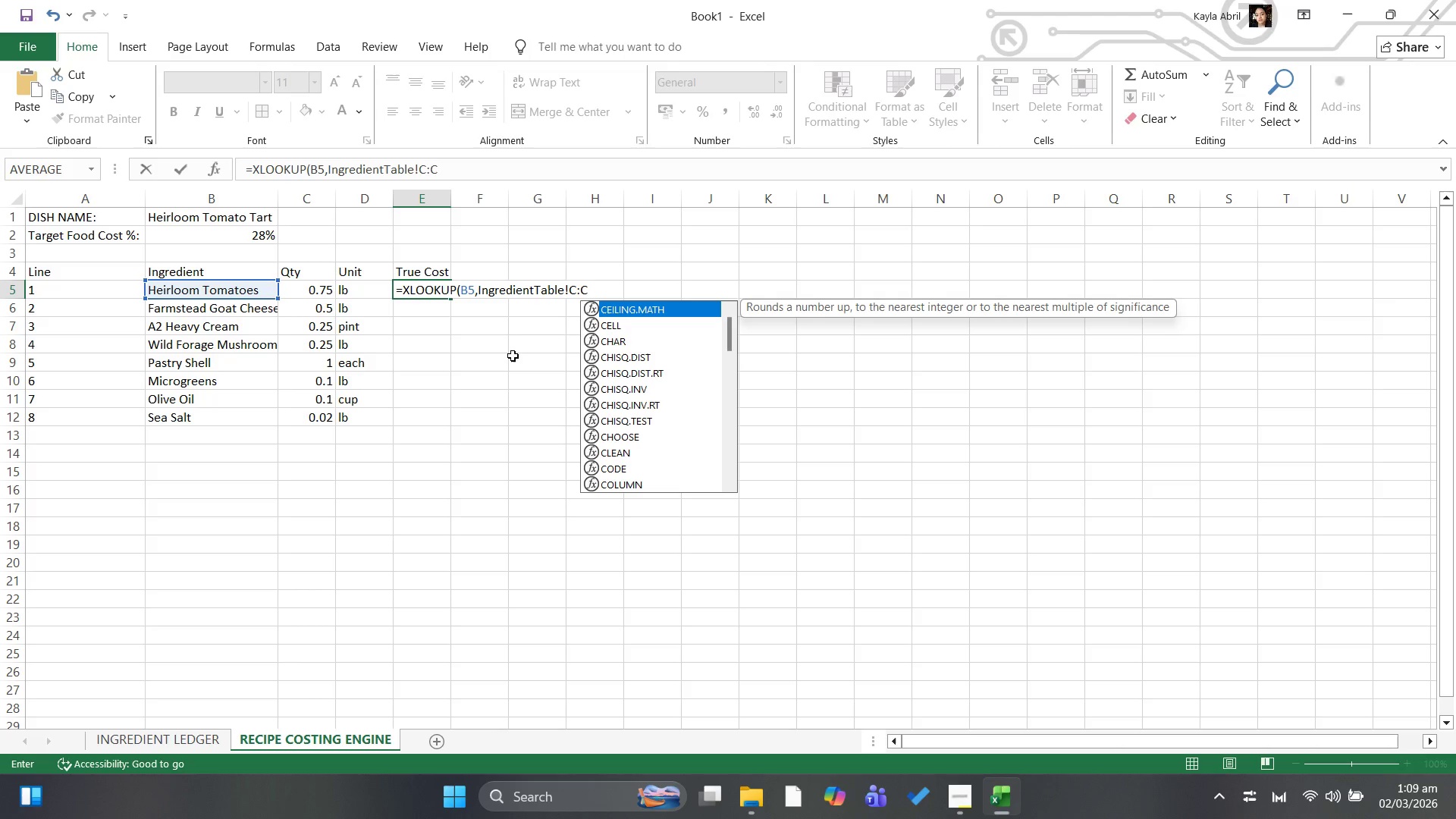 
type(,ing)
 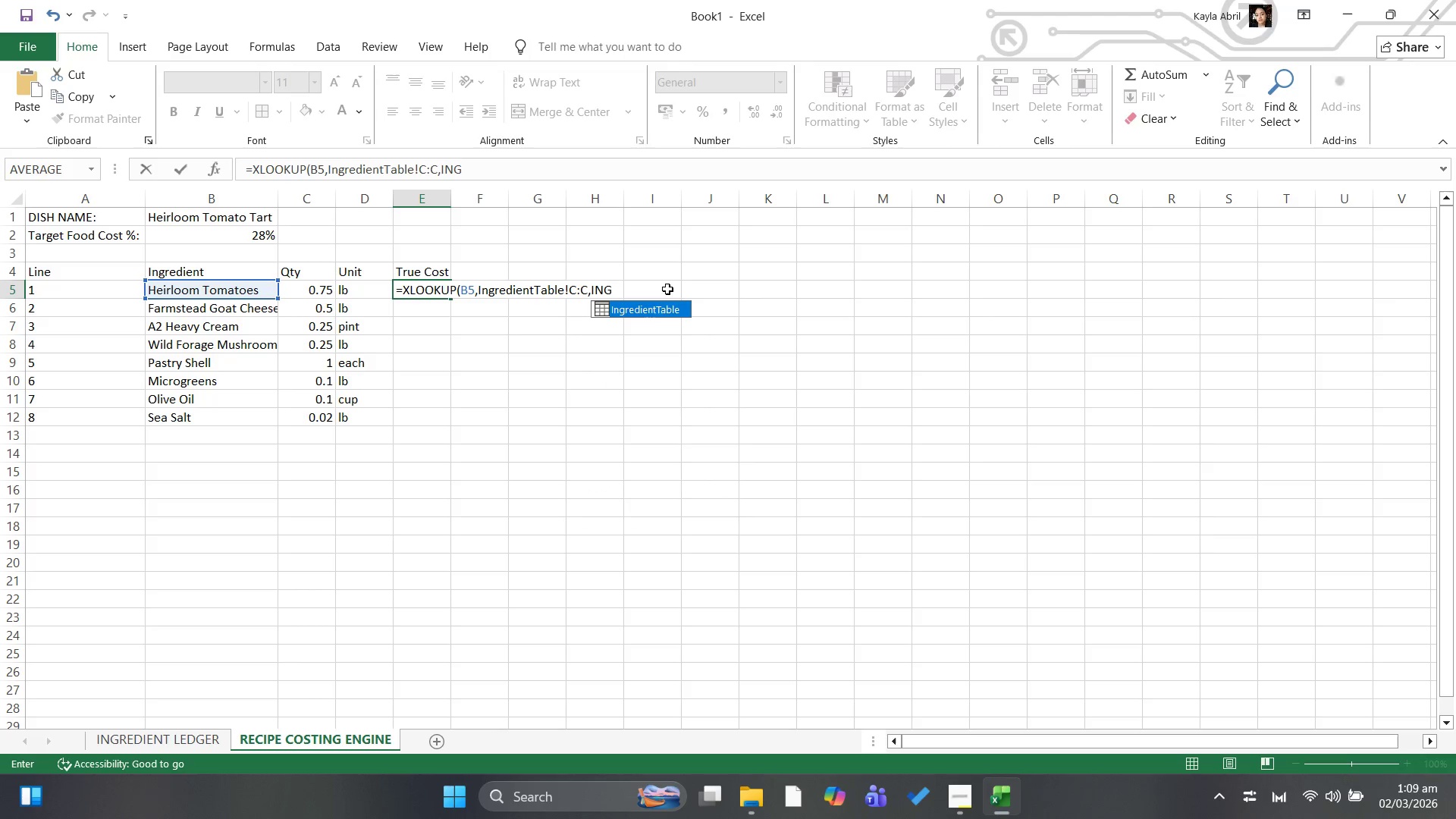 
double_click([650, 309])
 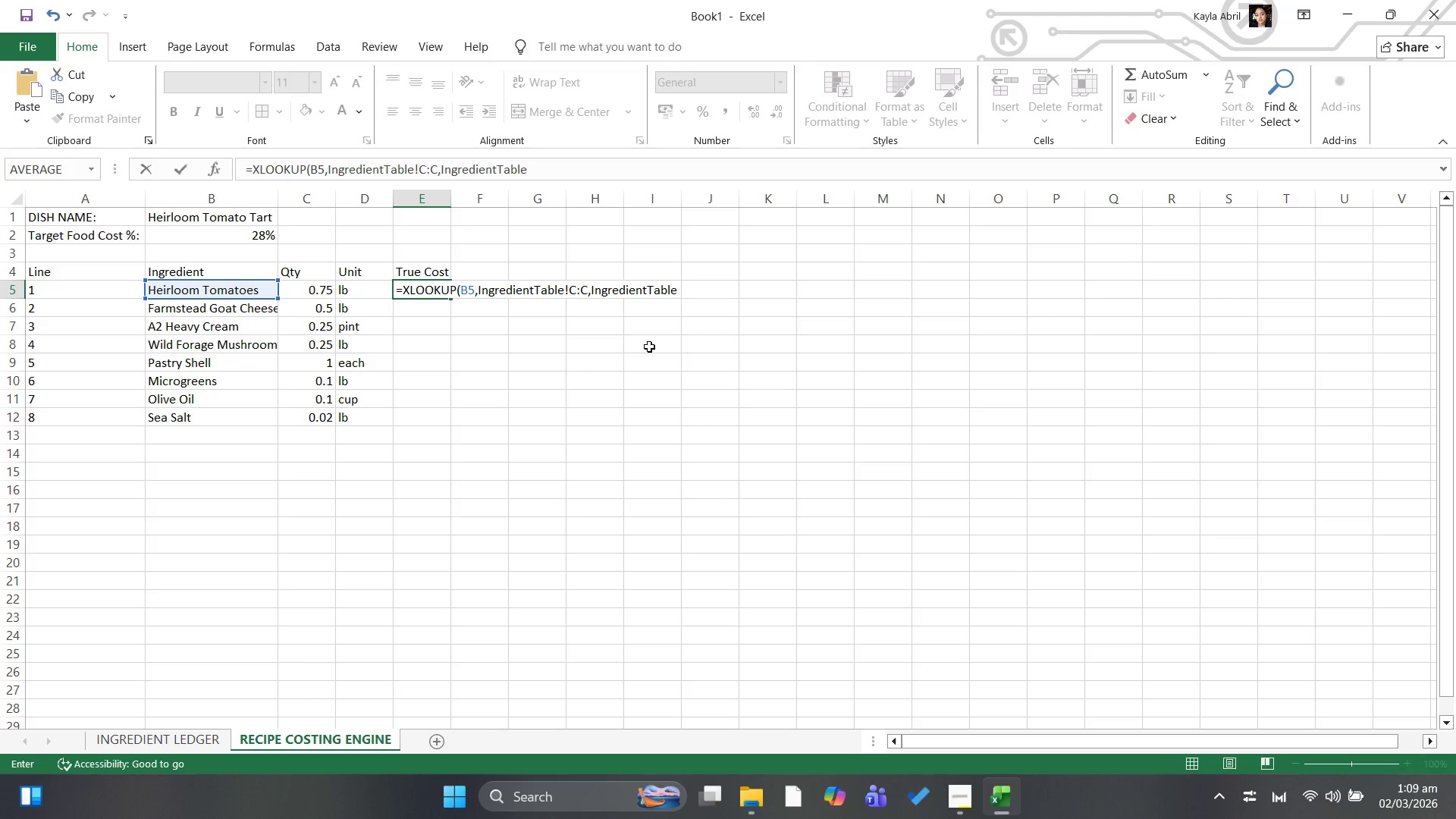 
wait(5.94)
 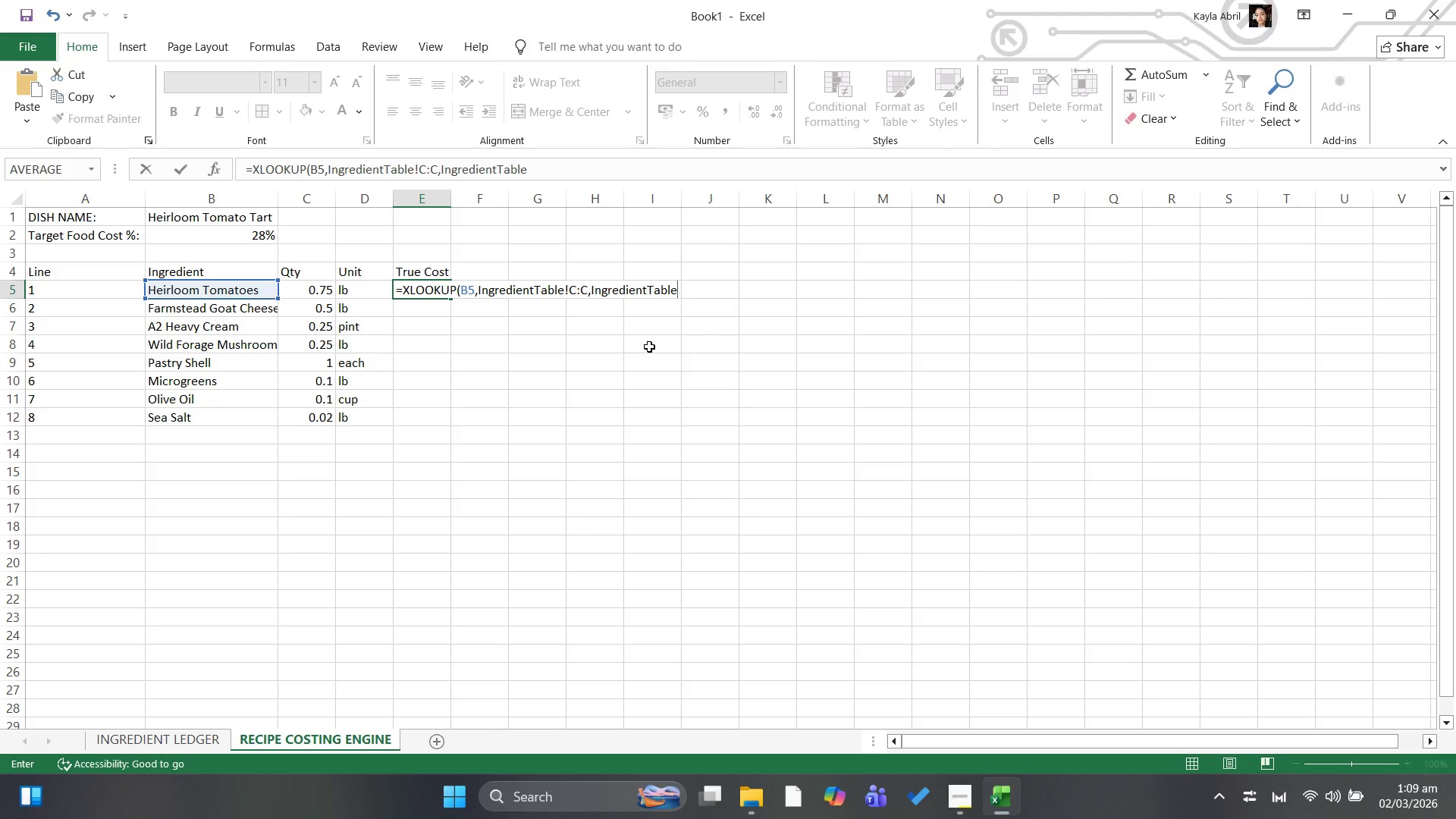 
type(!h:h,0)
 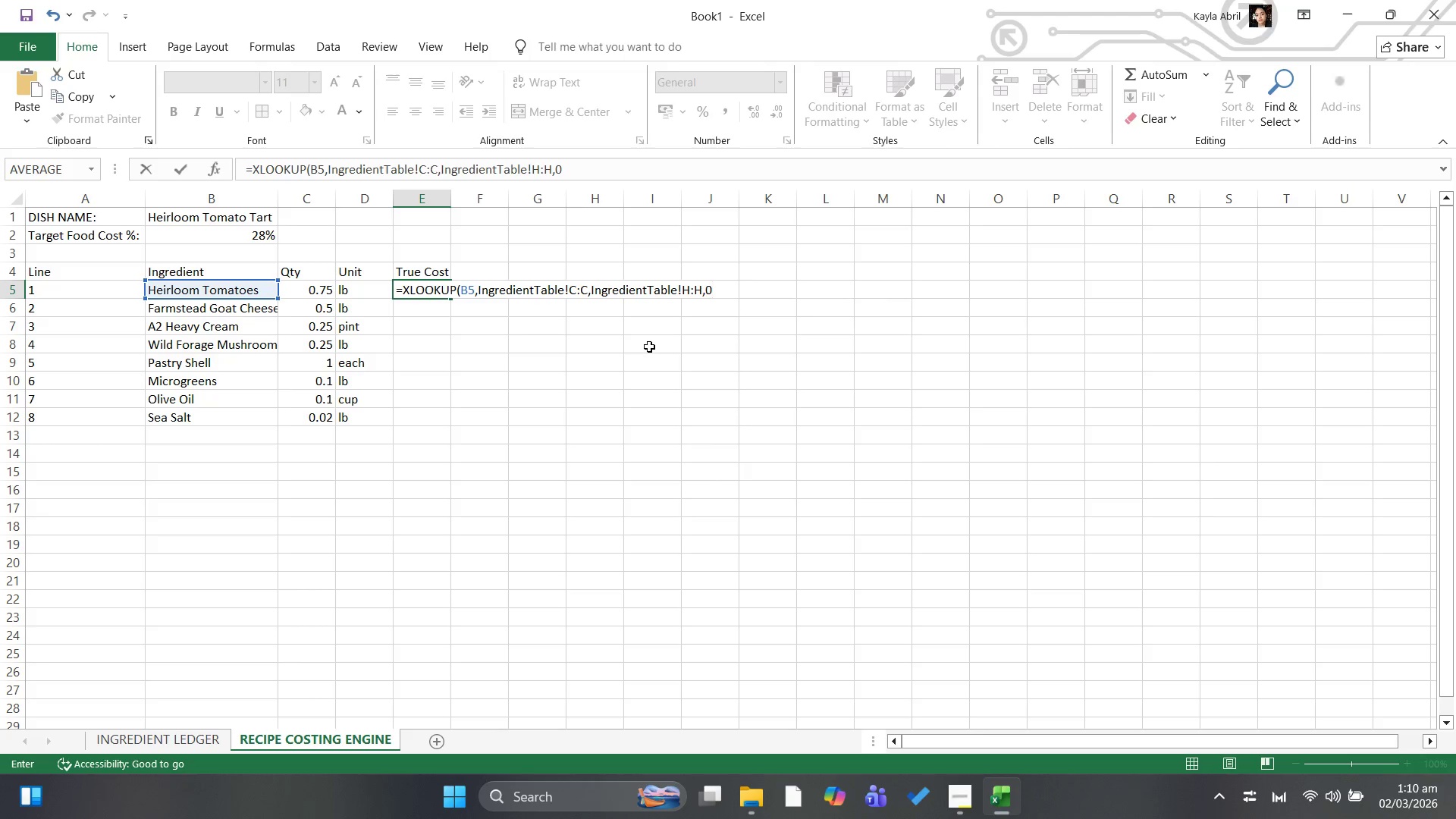 
key(Shift+0)
 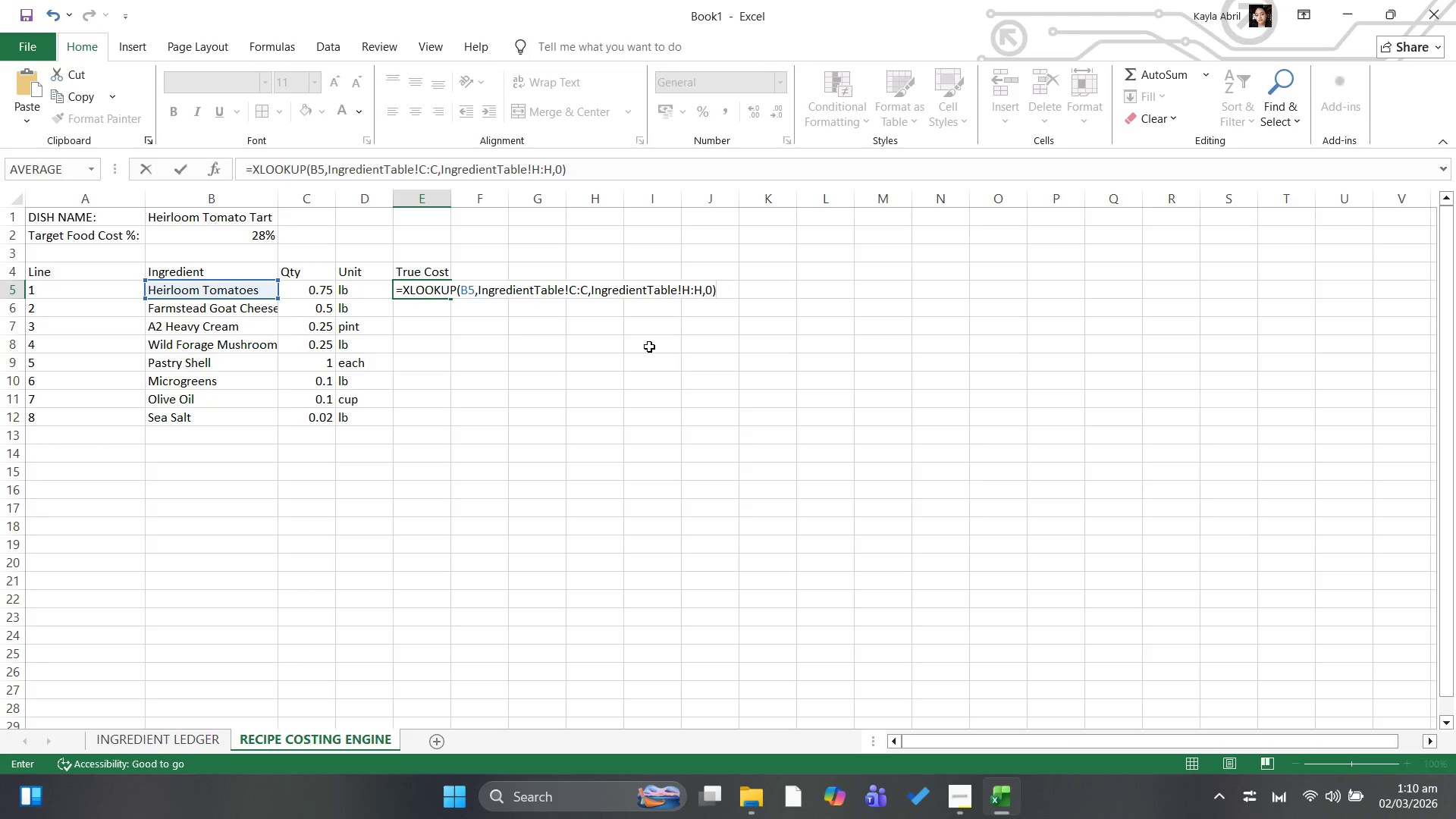 
key(Enter)
 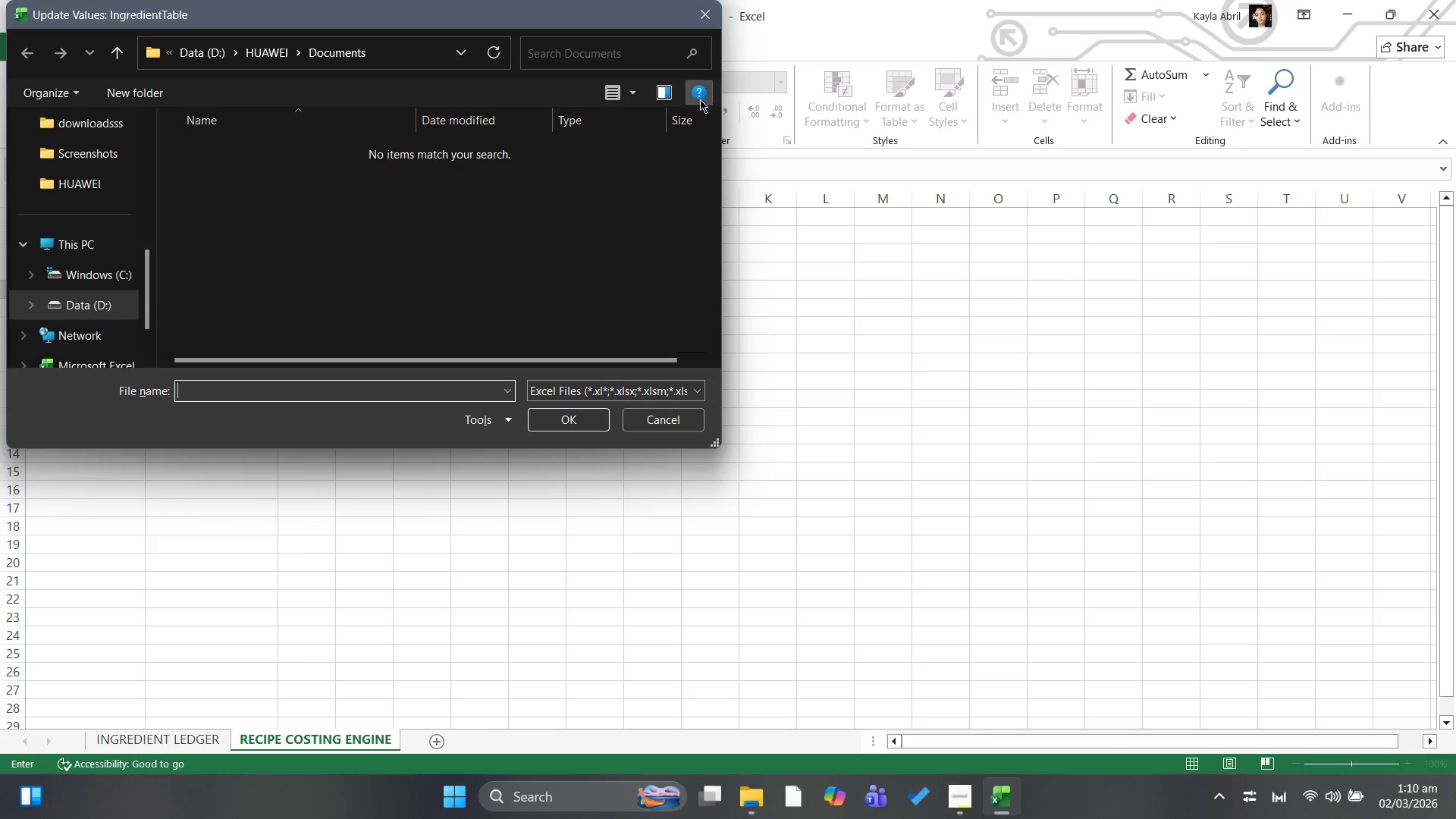 
left_click([706, 17])
 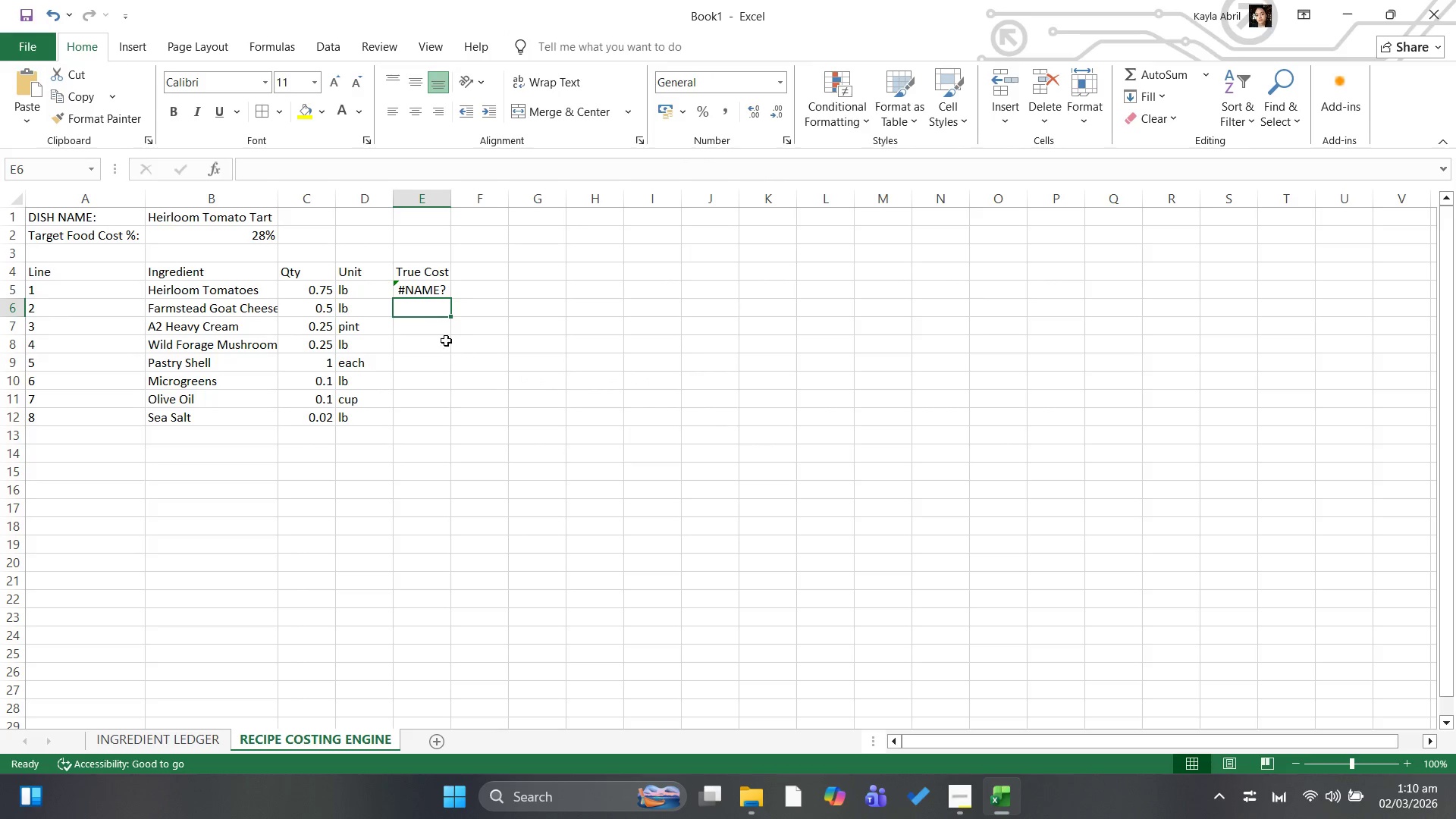 
left_click([443, 286])
 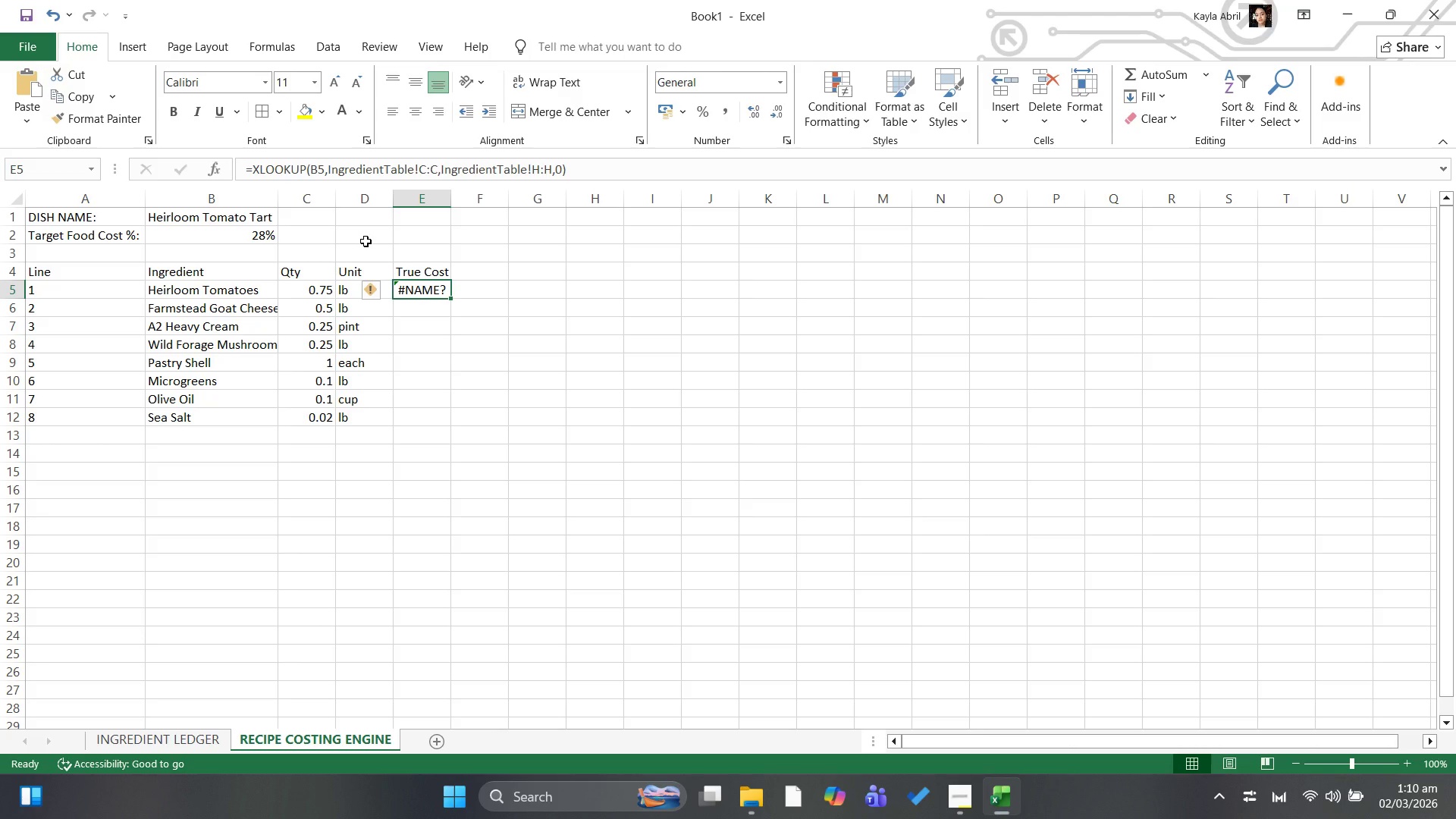 
wait(23.92)
 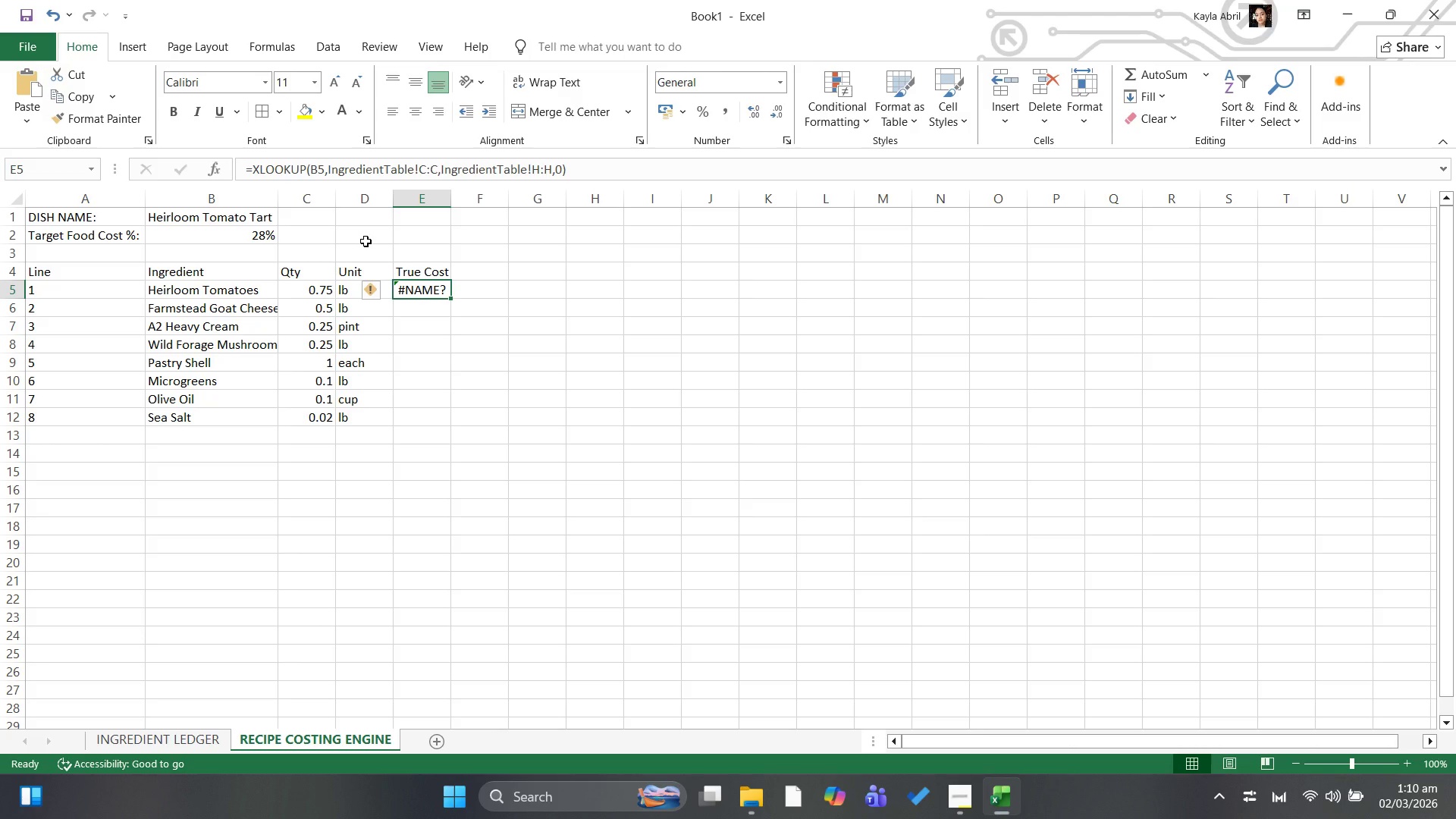 
mouse_move([270, 149])
 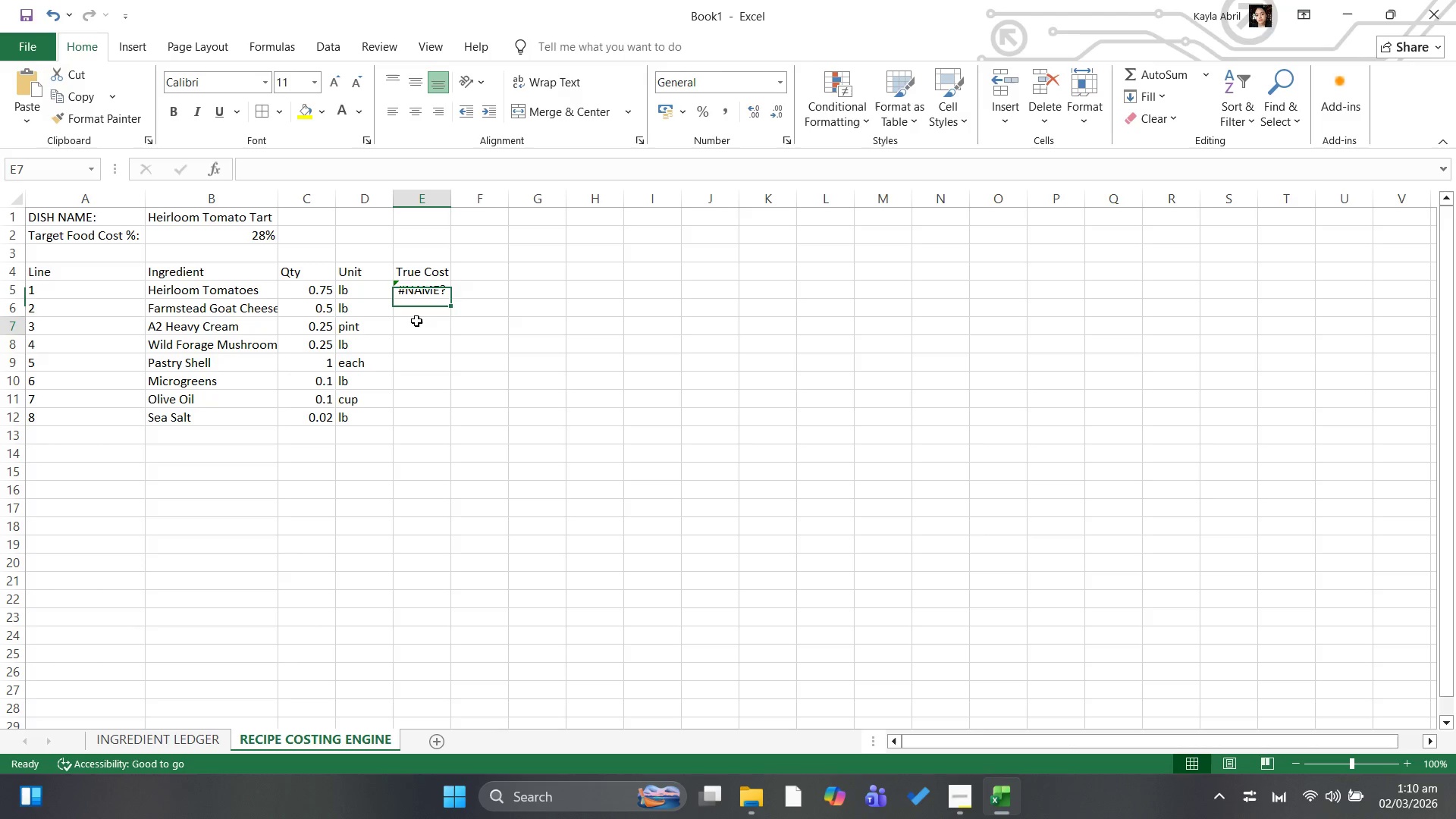 
mouse_move([423, 272])
 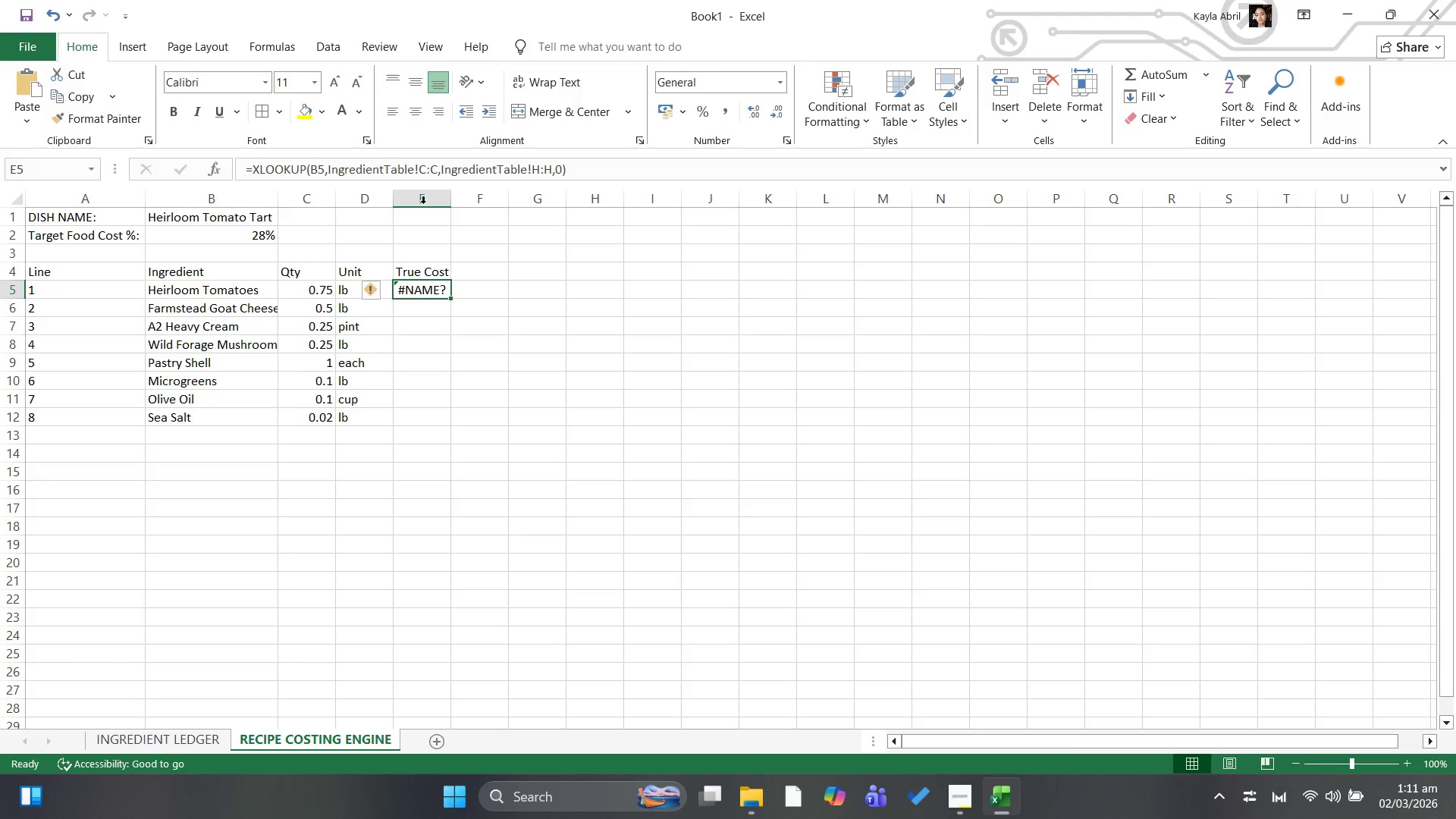 
wait(33.66)
 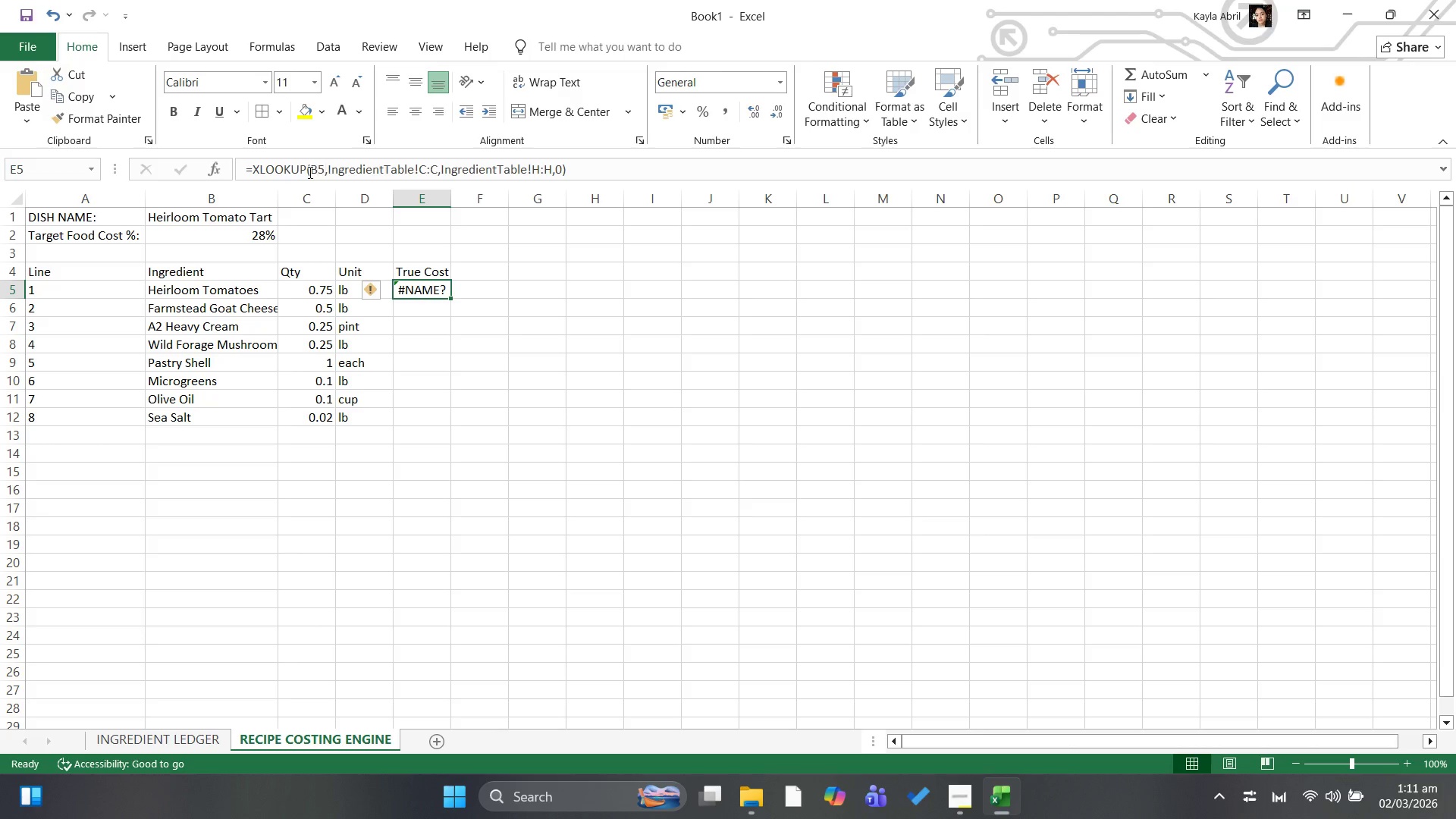 
key(Control+A)
 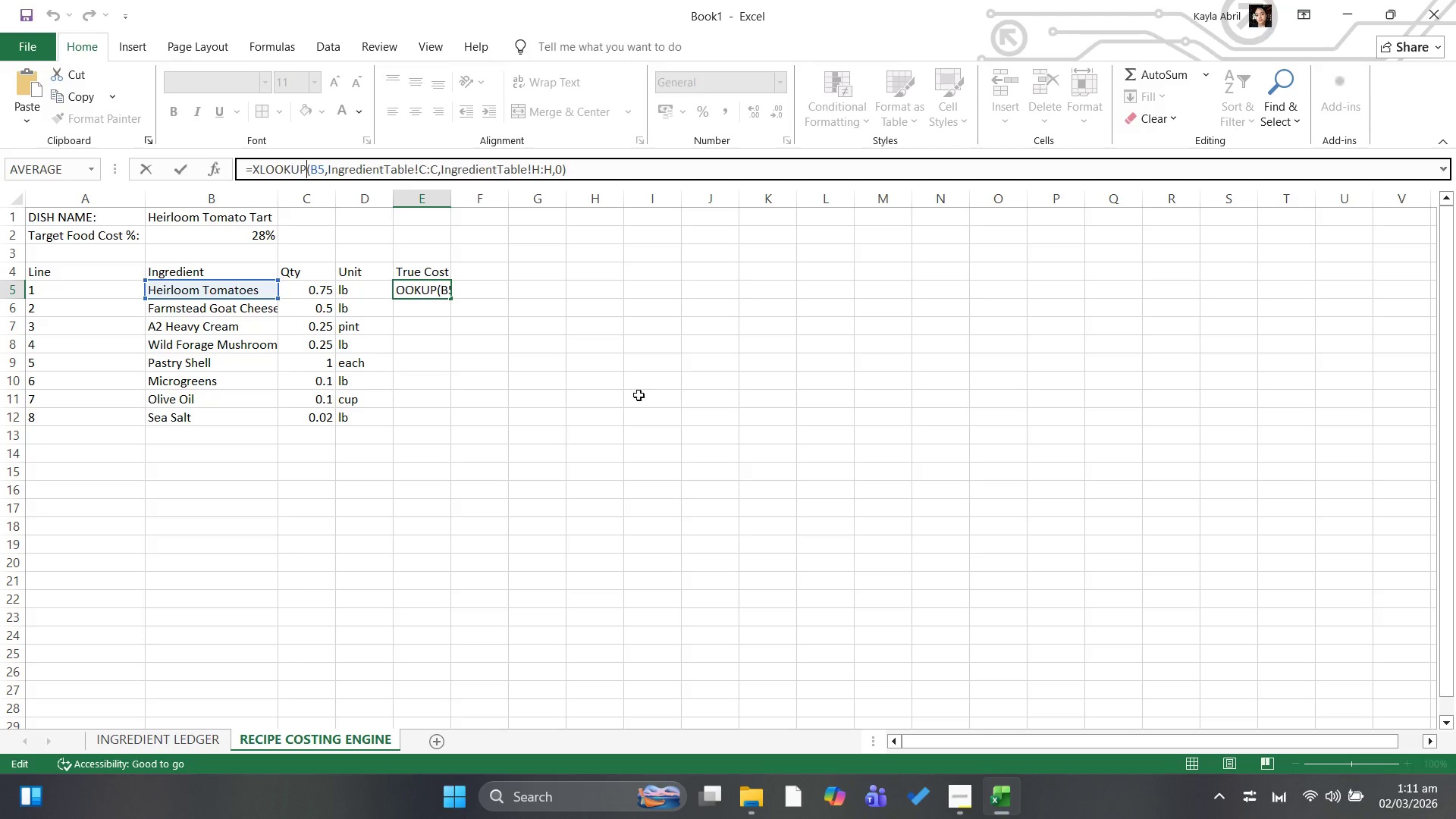 
left_click([642, 509])
 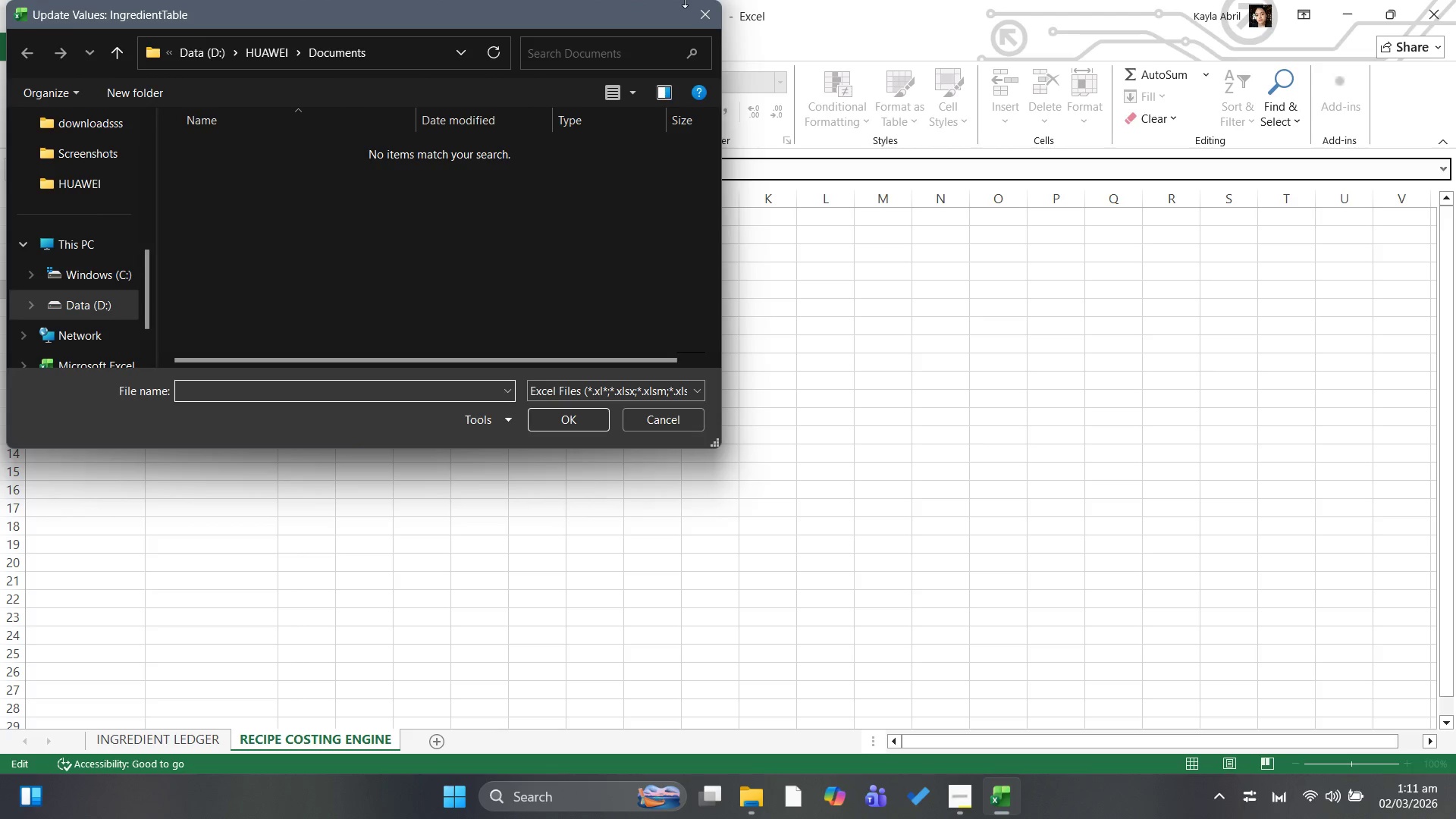 
left_click([706, 14])
 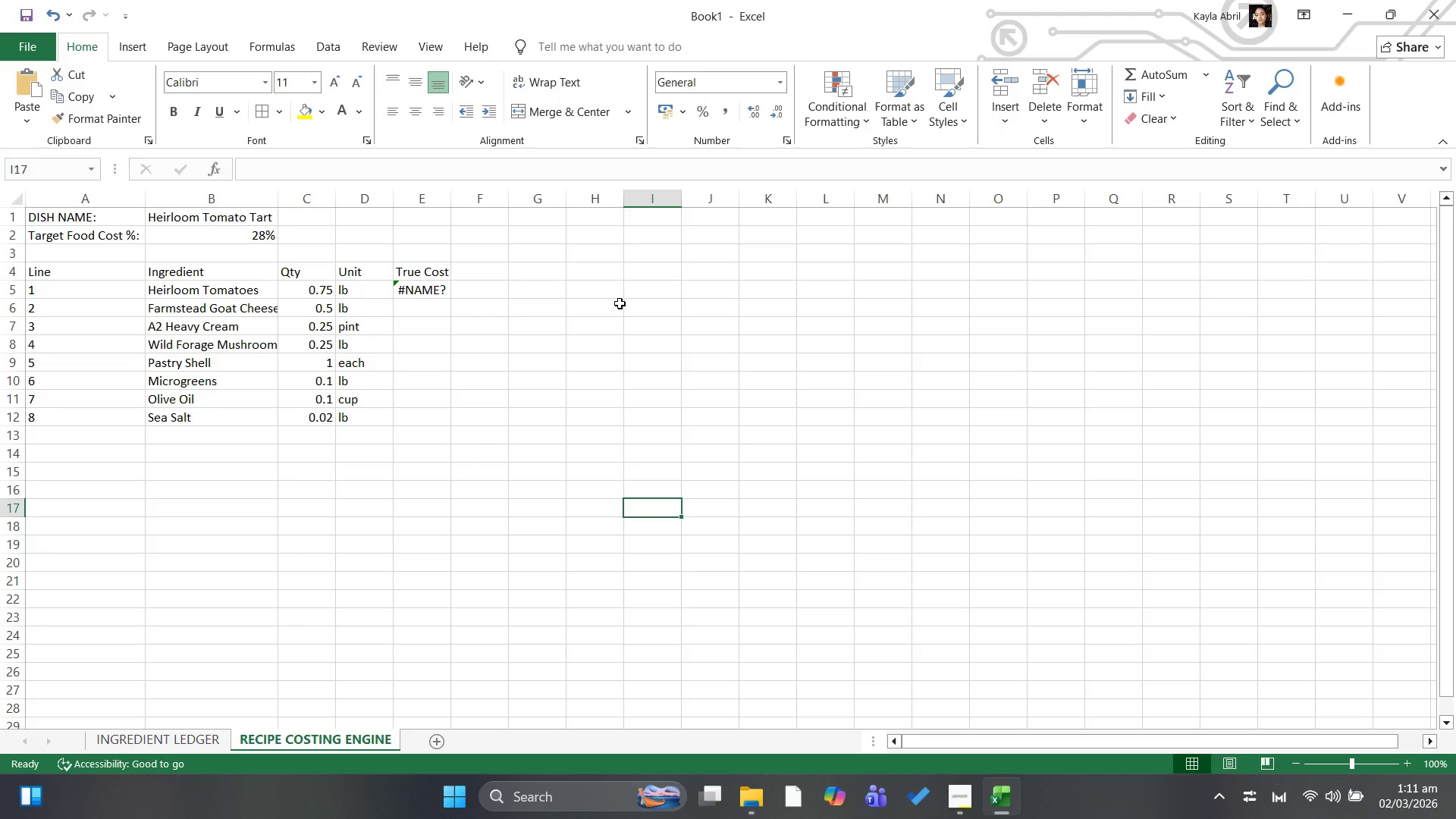 
left_click([618, 340])
 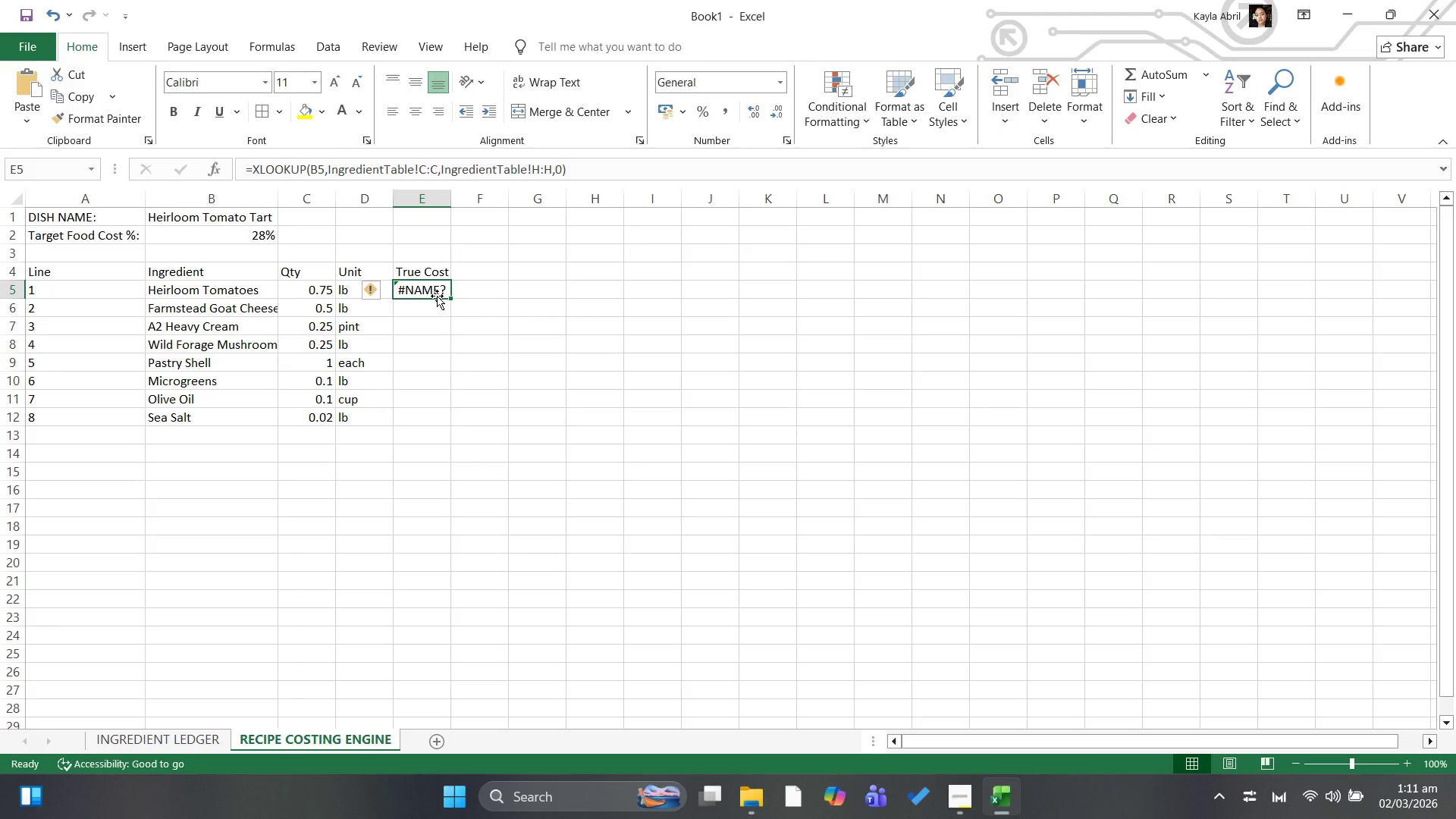 
type([Delete]=index)
 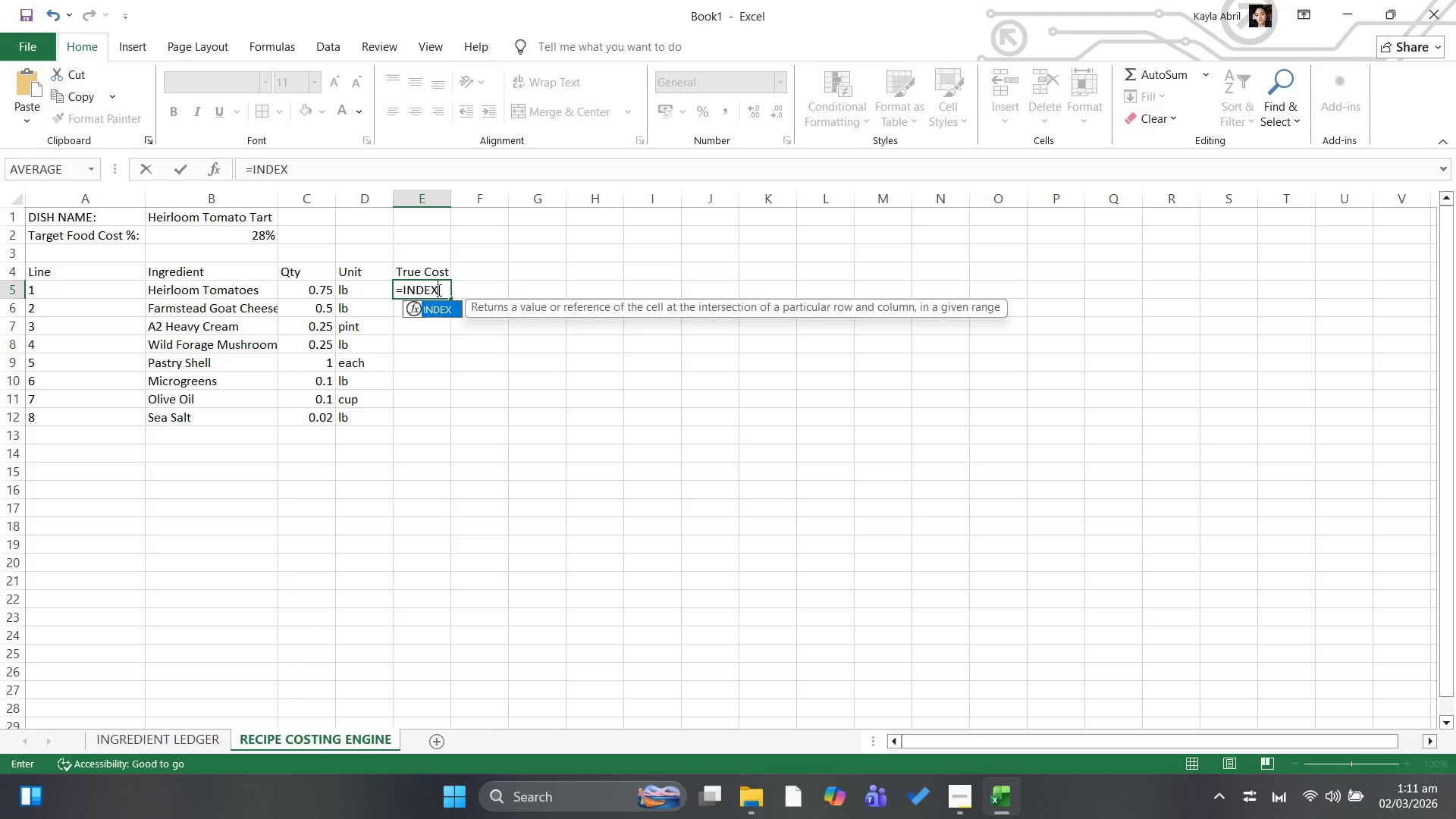 
wait(5.78)
 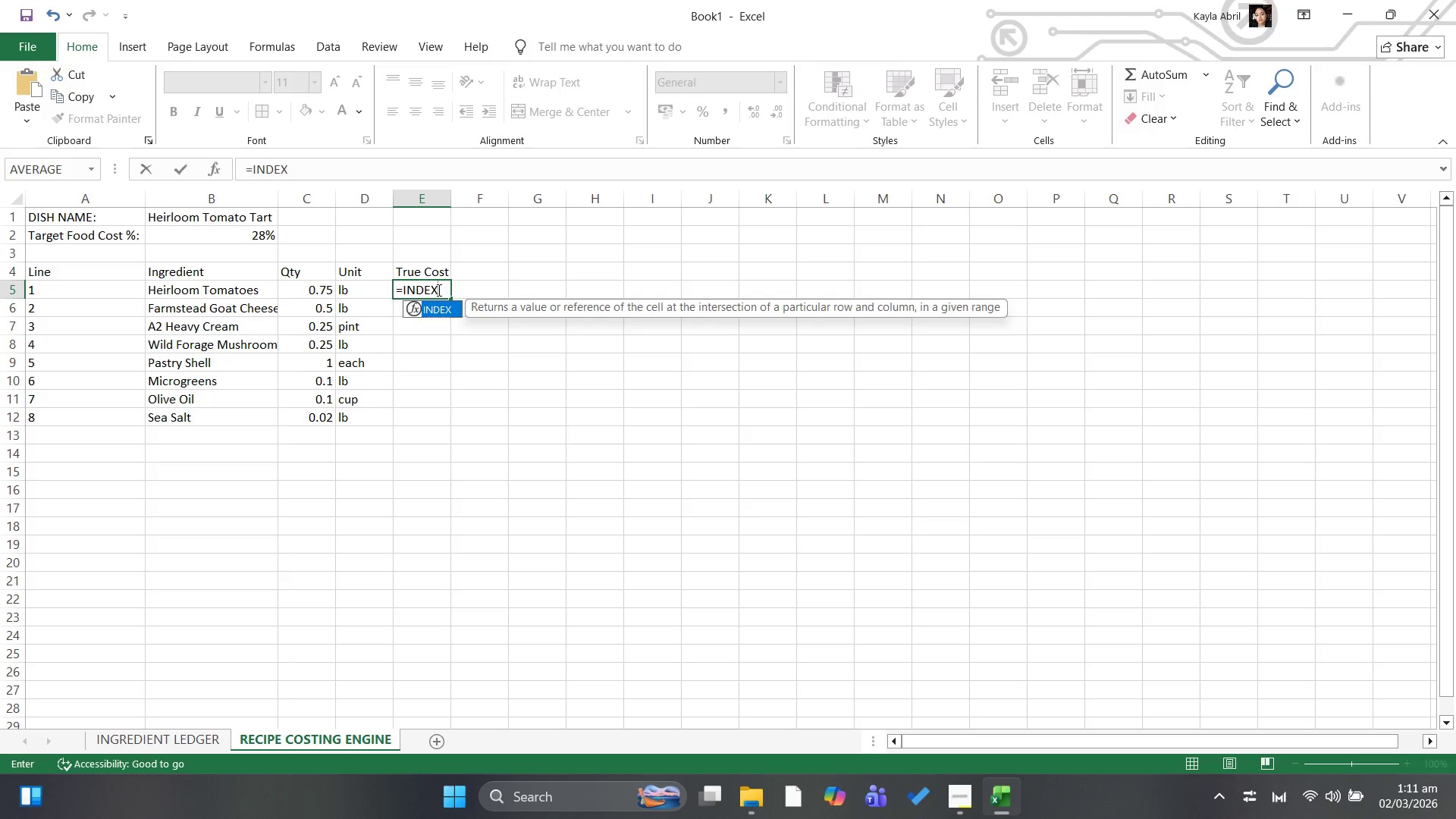 
type((ing)
 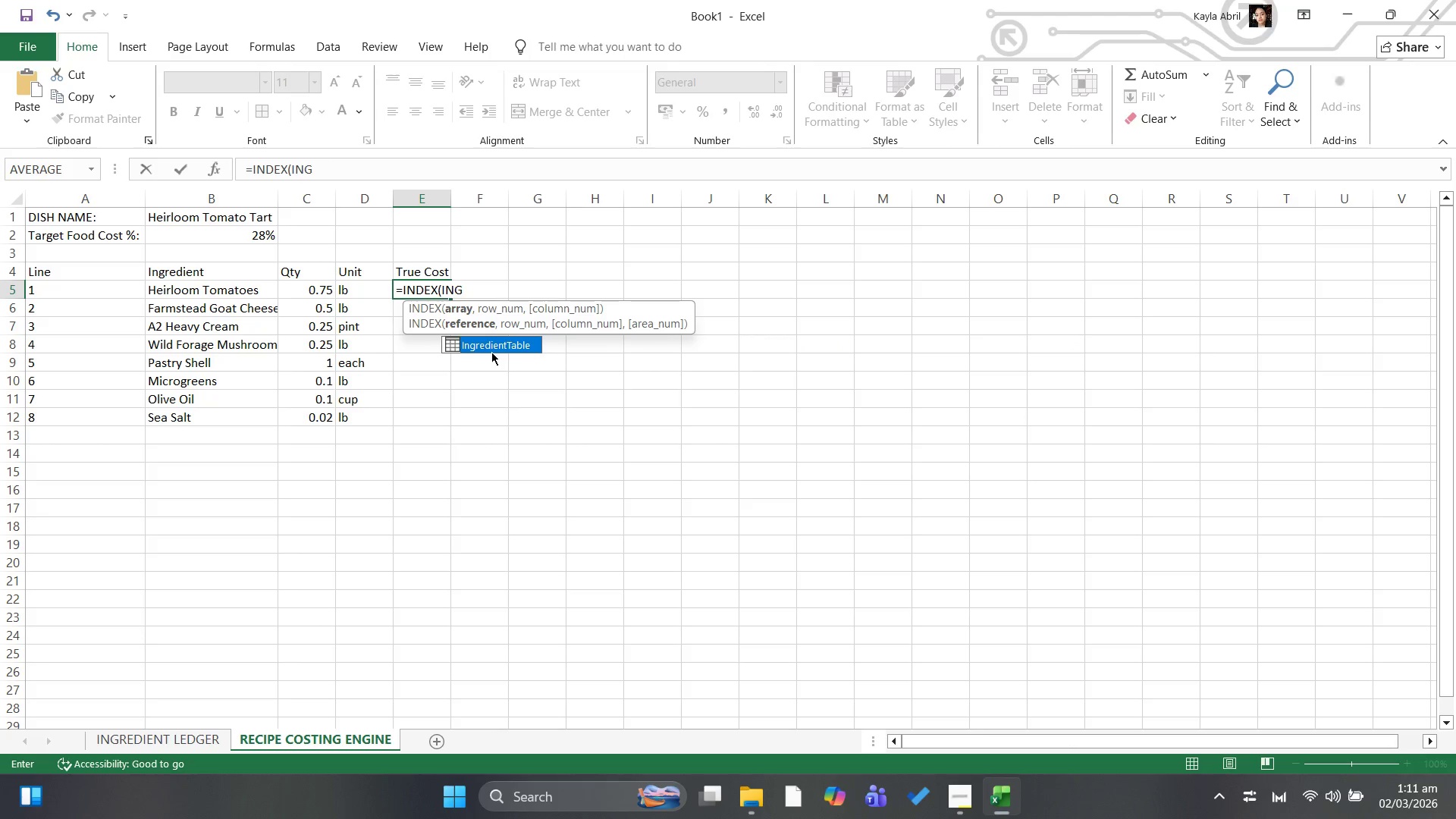 
double_click([497, 343])
 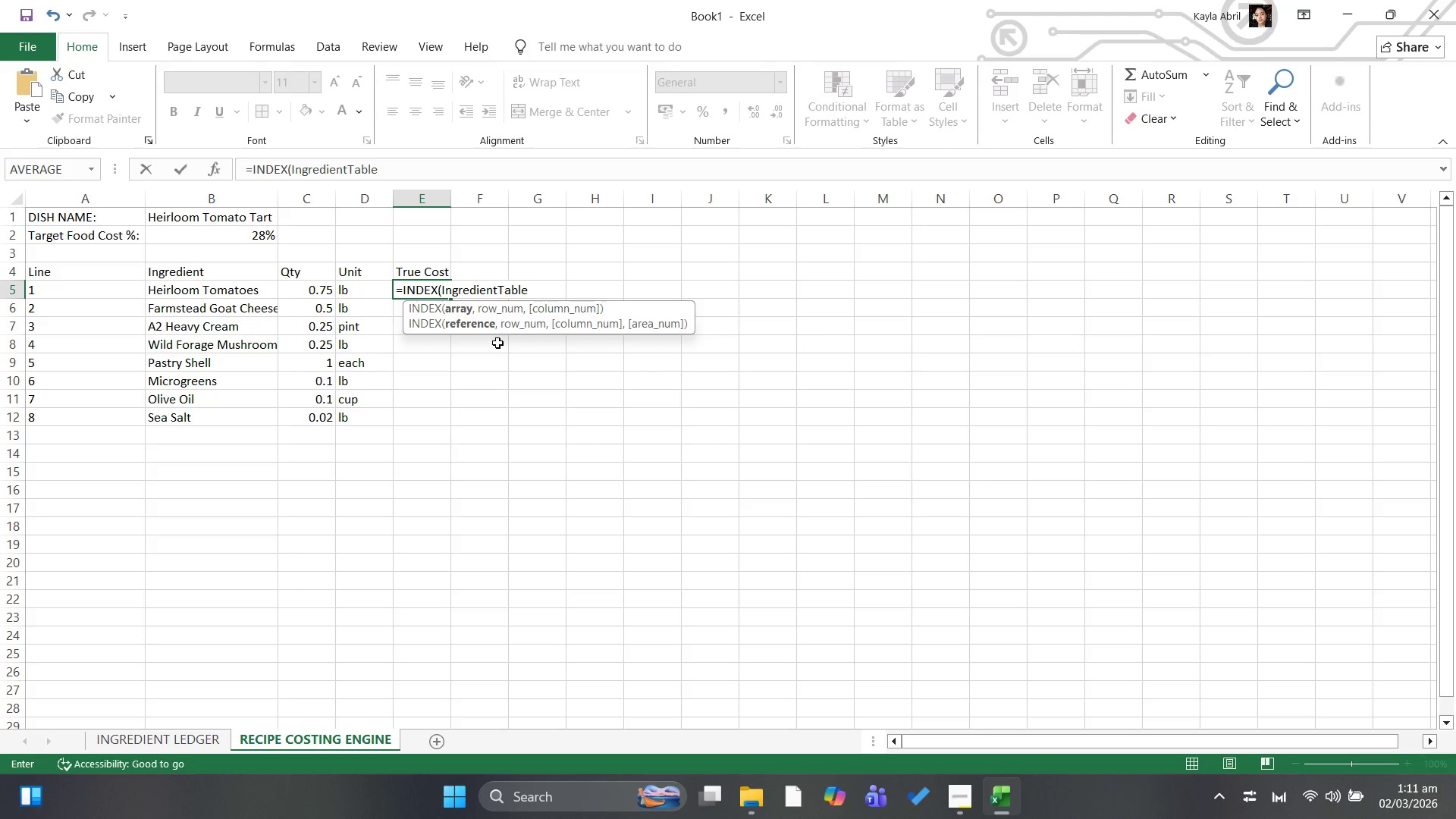 
wait(6.06)
 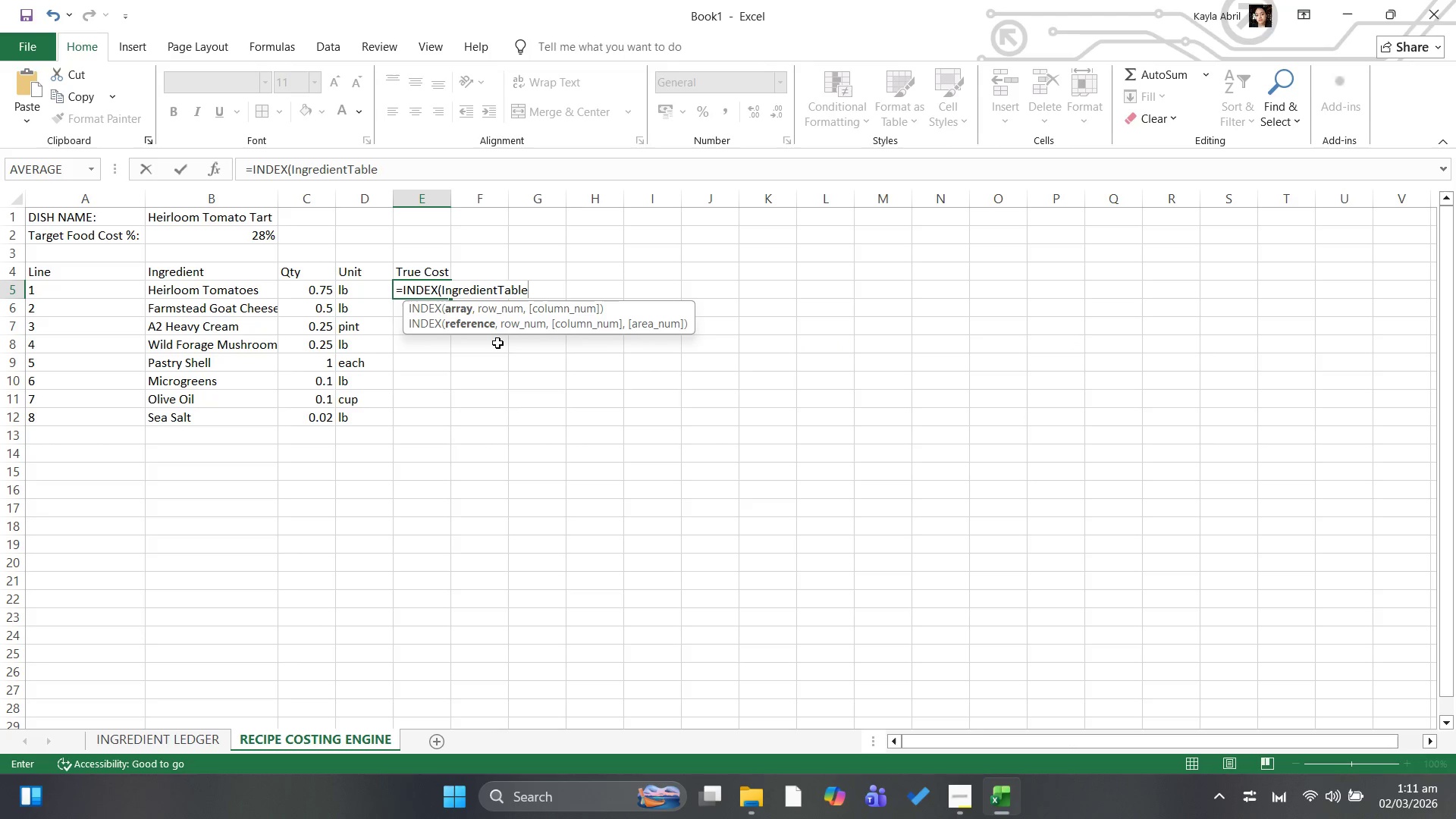 
type(!h:h)
 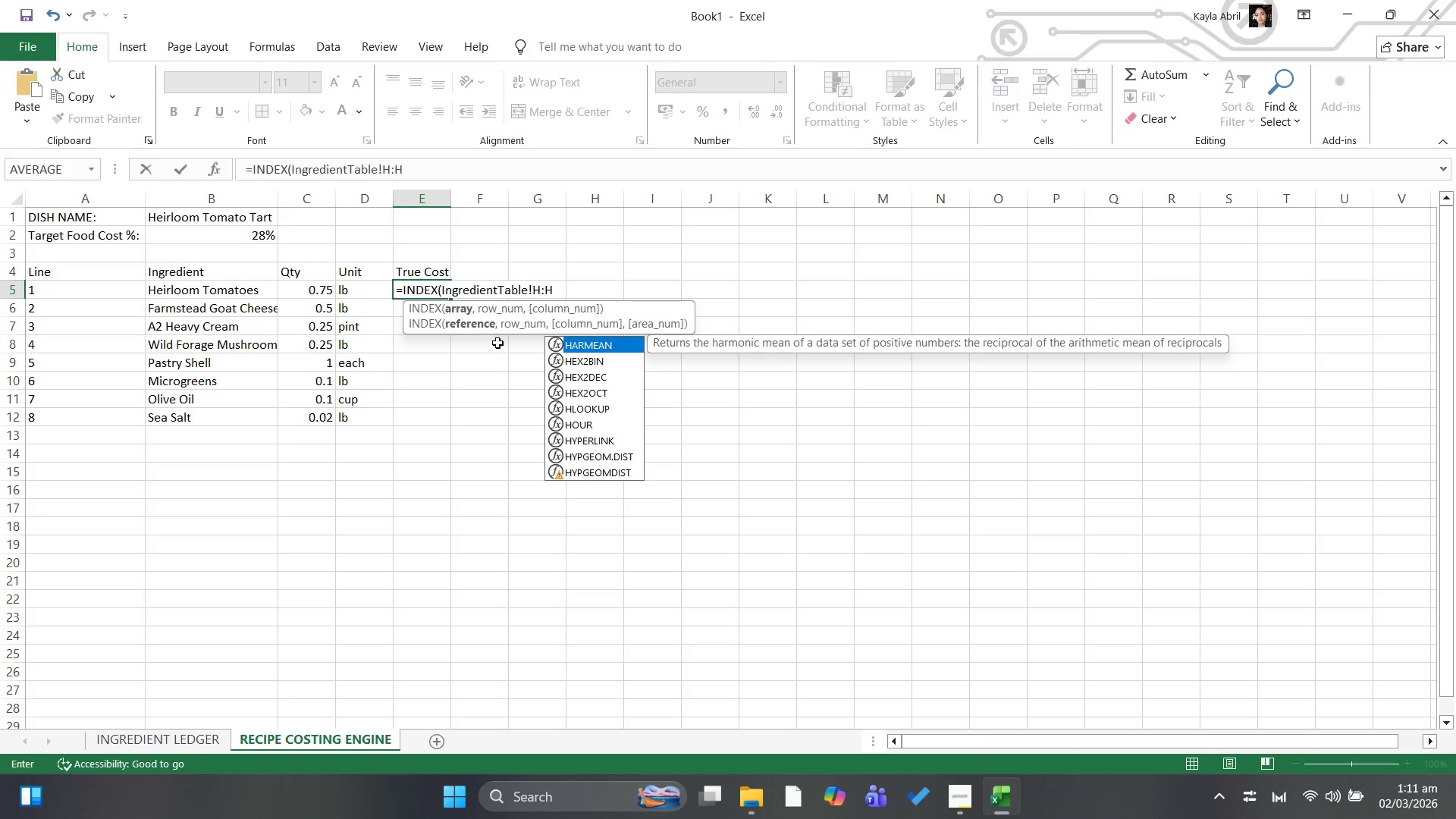 
type(,na)
key(Backspace)
key(Backspace)
type(match)
 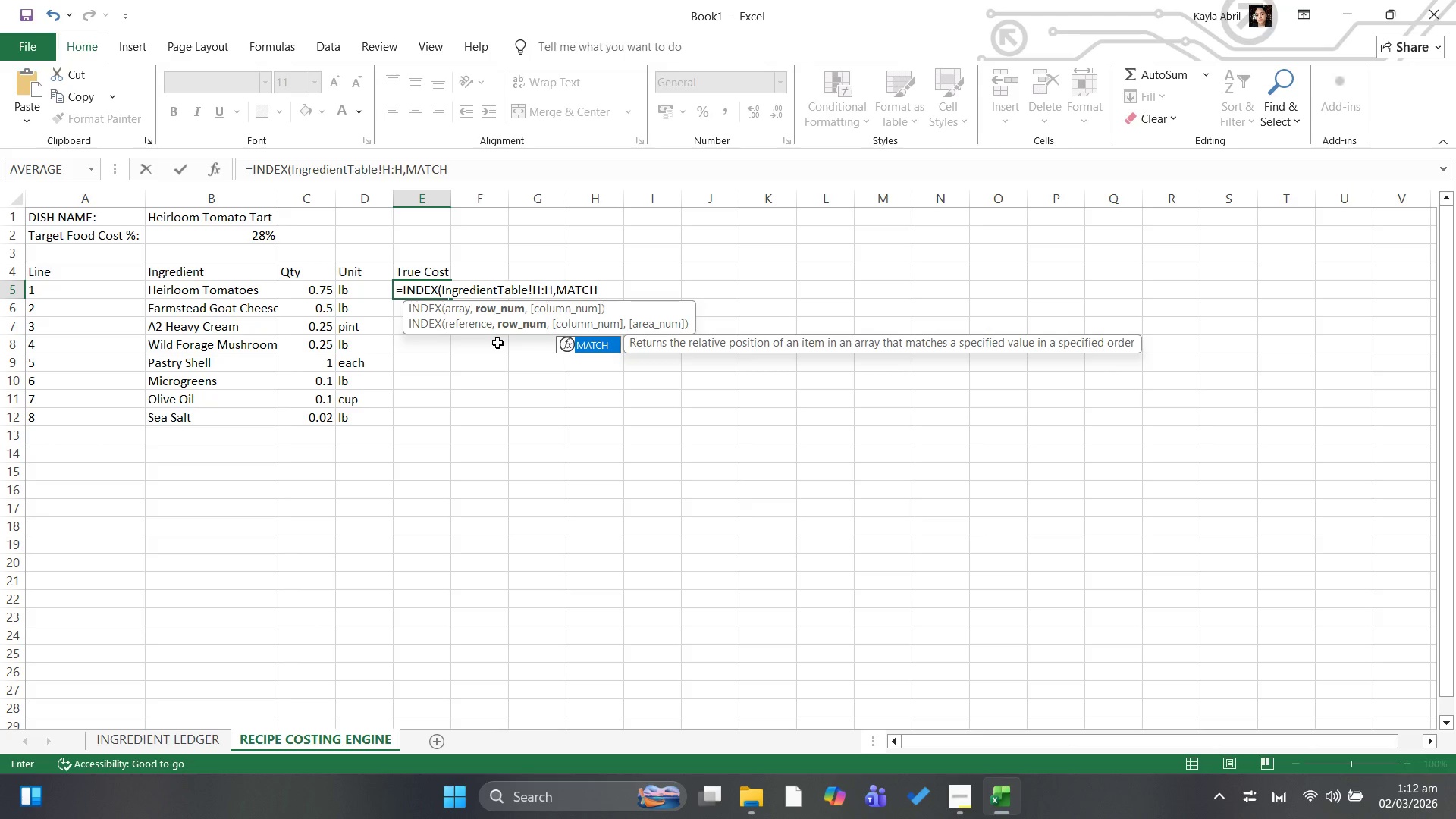 
wait(5.8)
 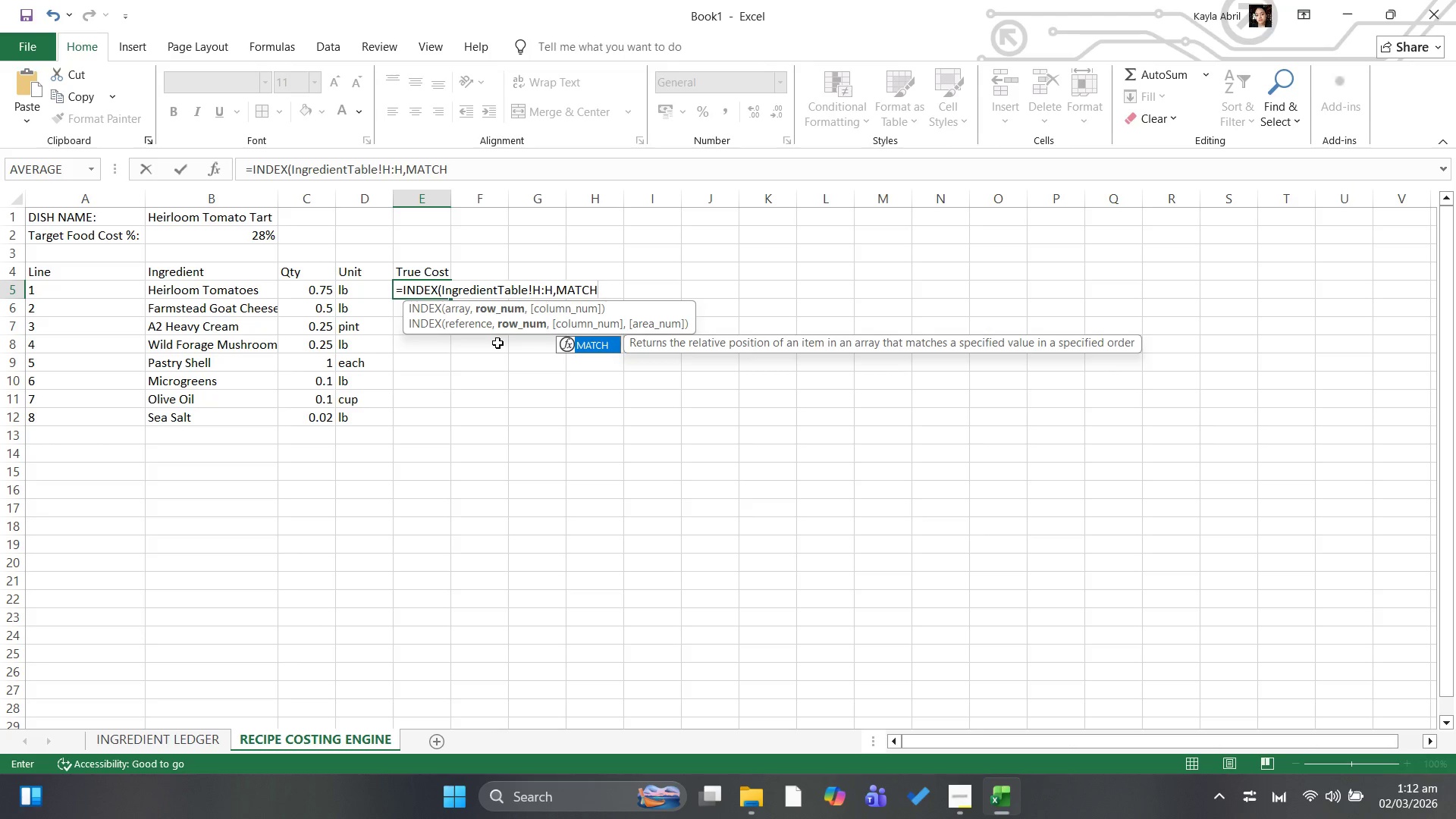 
type((b5,)
 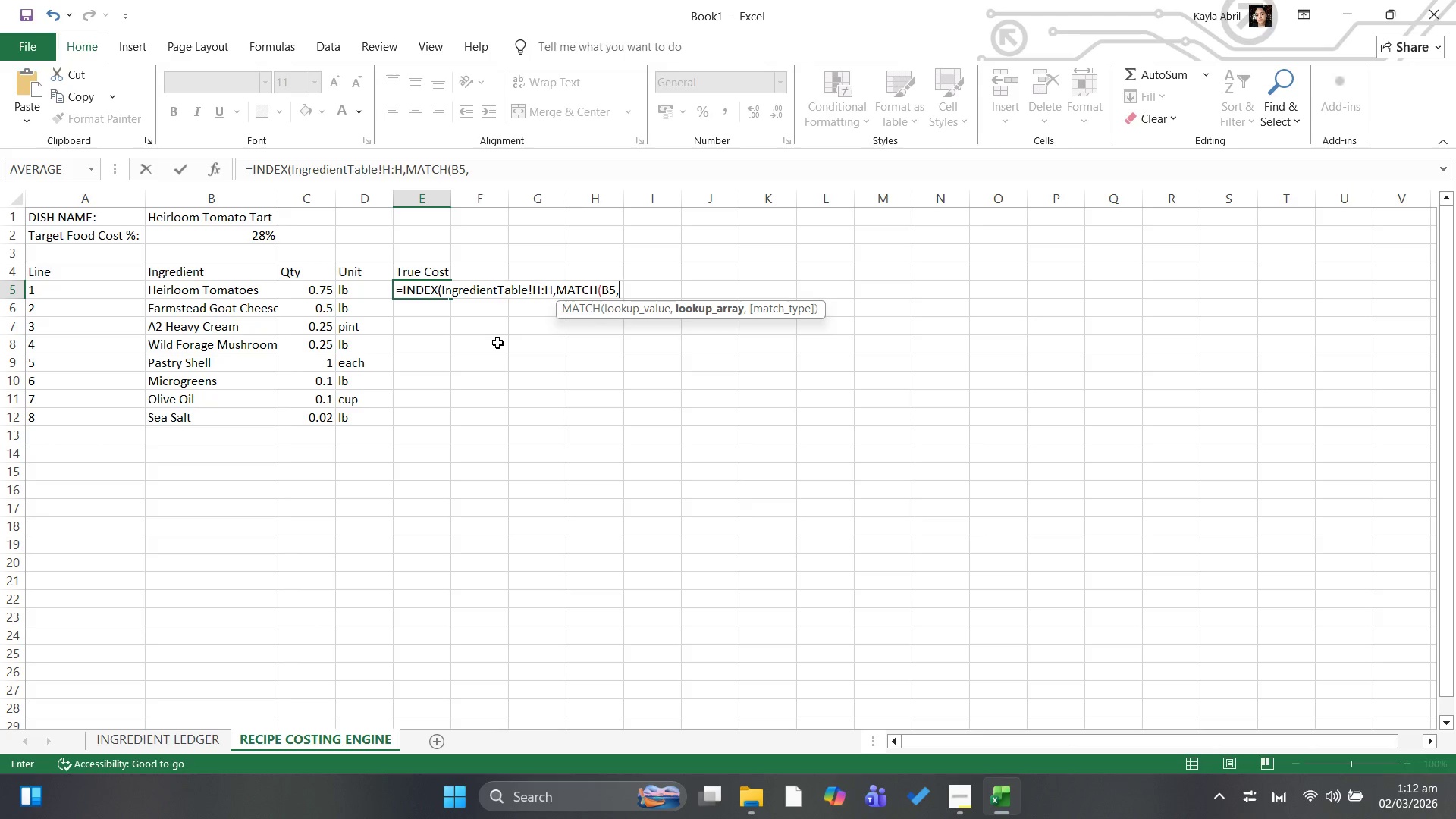 
wait(8.53)
 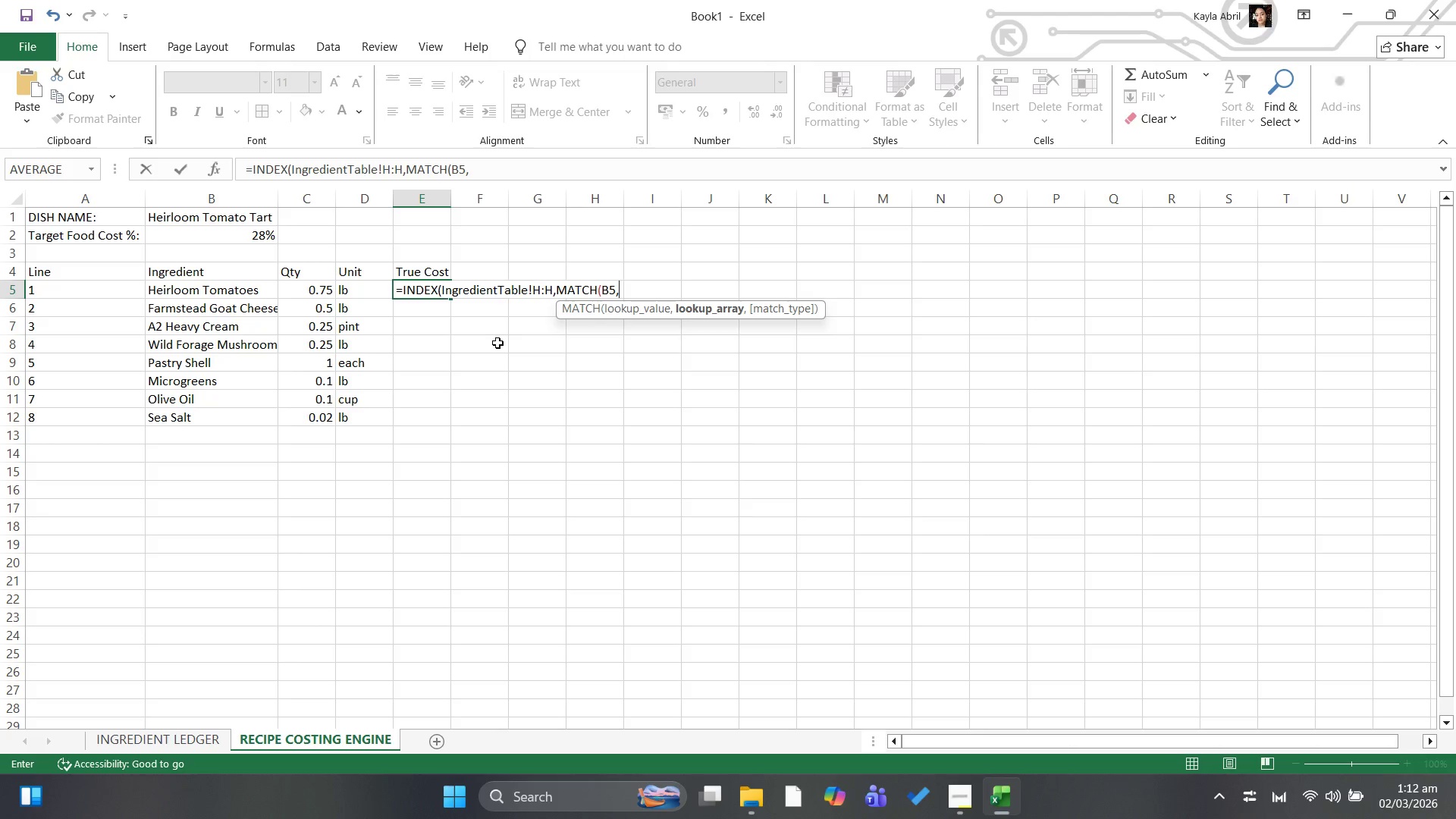 
type(inred)
key(Backspace)
key(Backspace)
key(Backspace)
 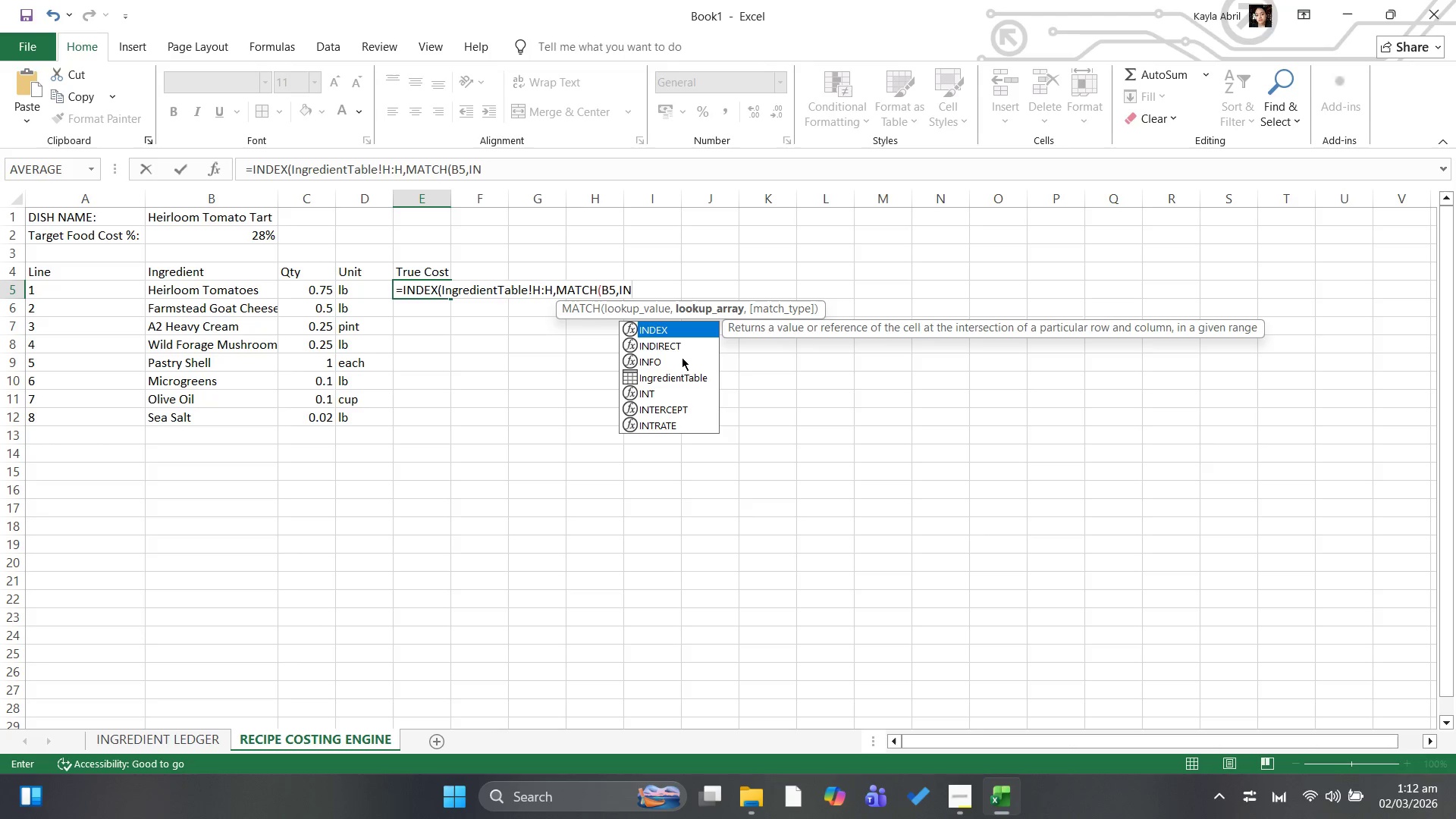 
double_click([671, 378])
 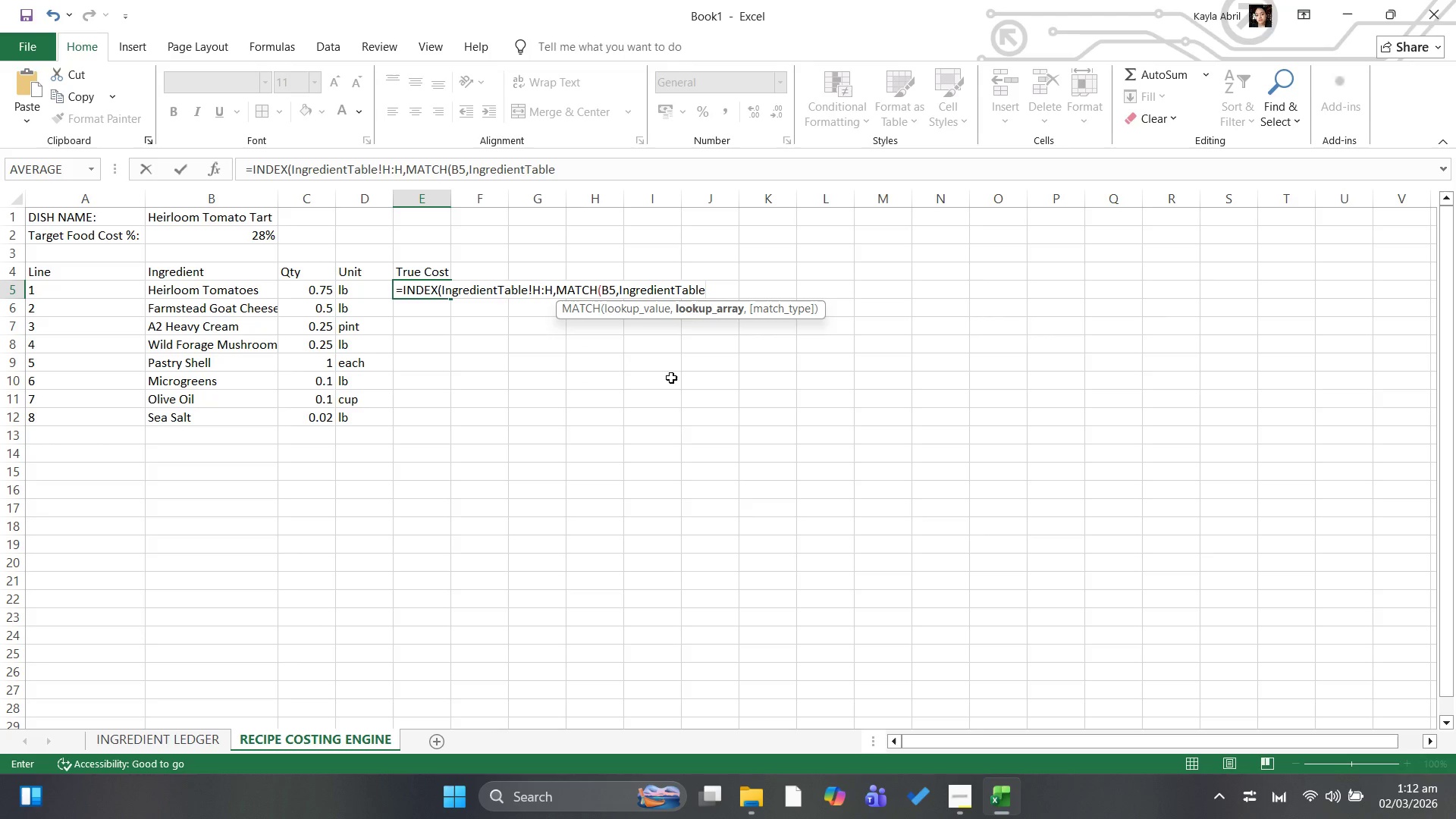 
type(!c:c,0))
 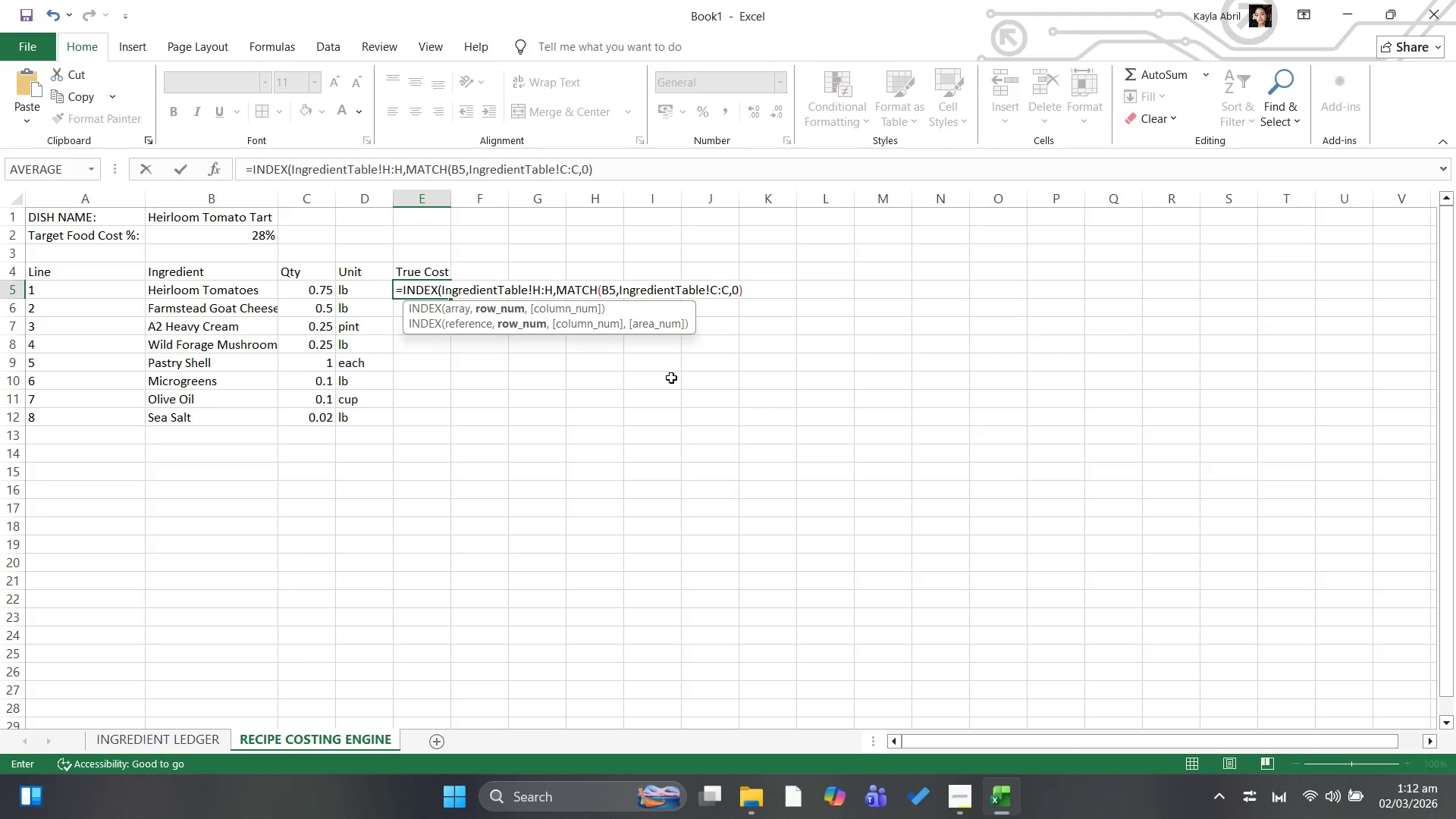 
key(Enter)
 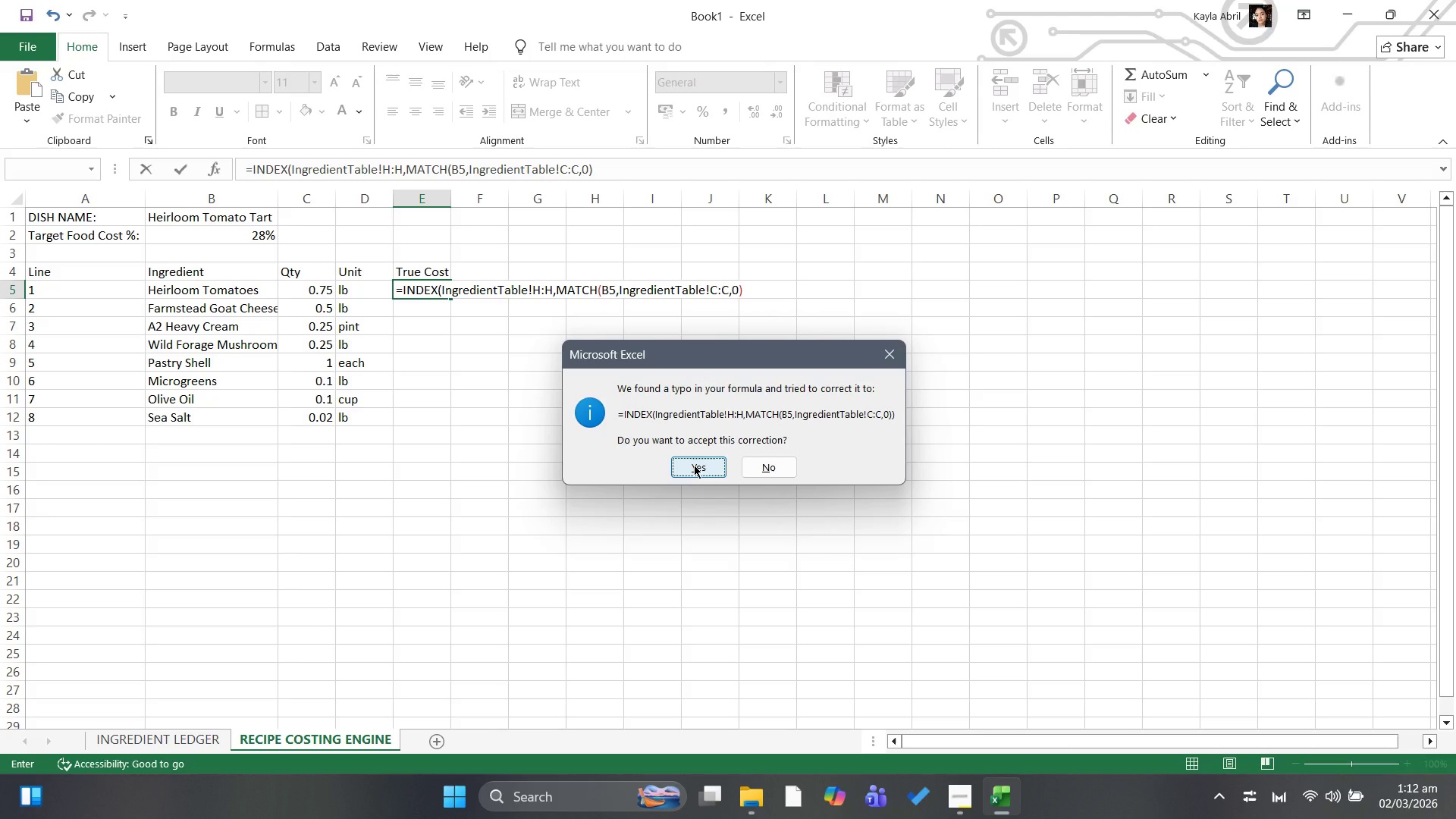 
wait(23.39)
 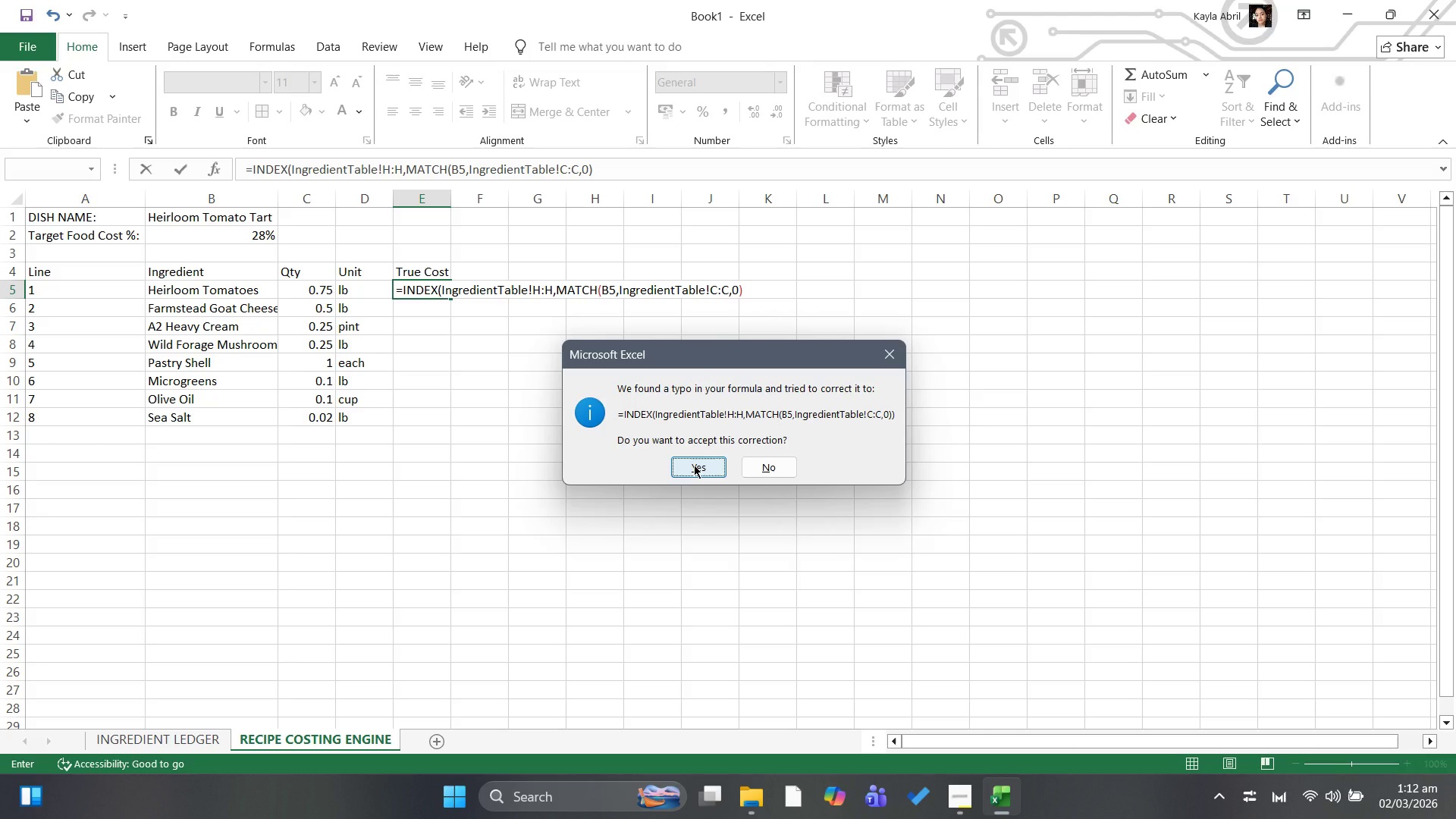 
left_click([702, 14])
 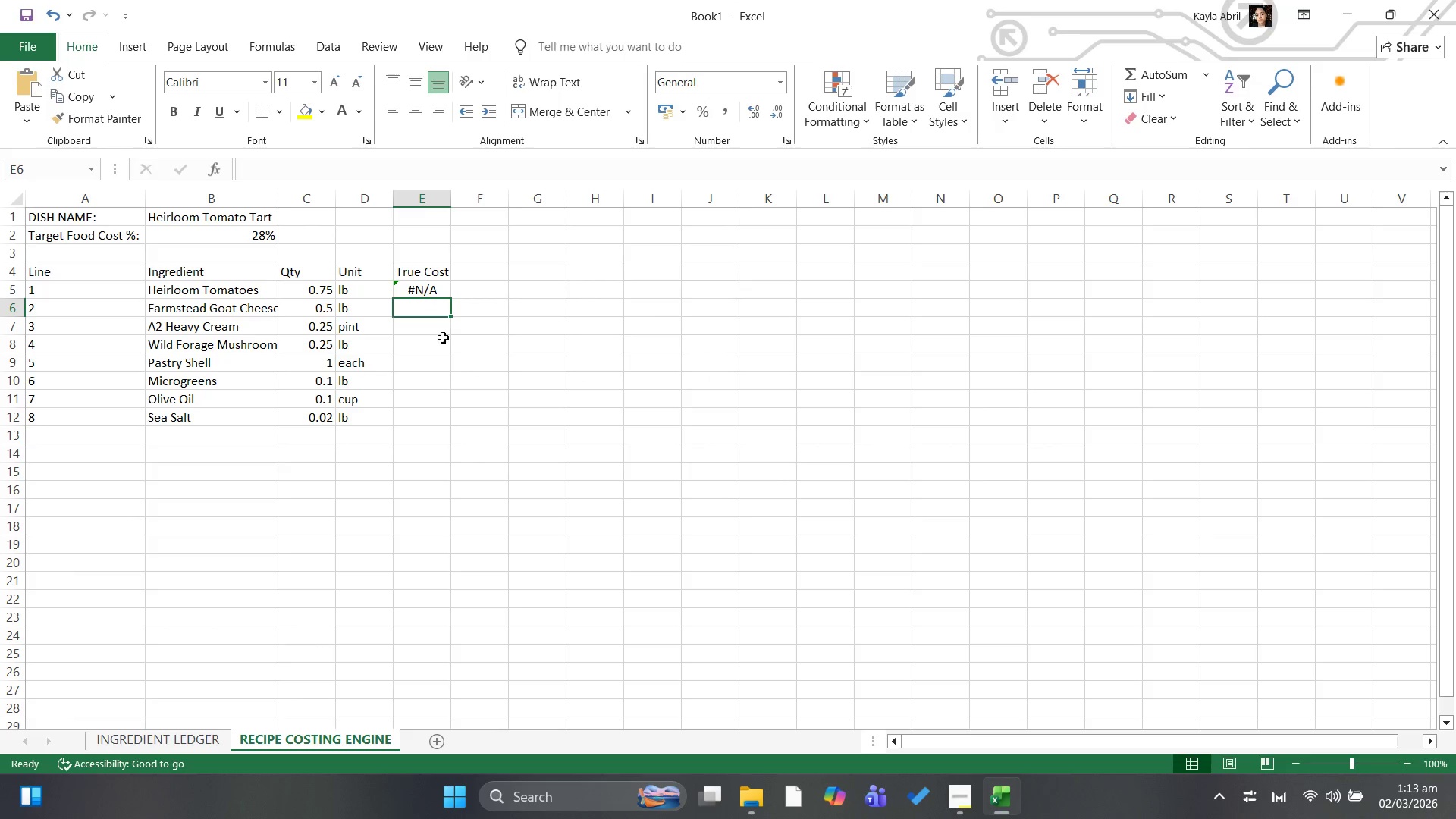 
mouse_move([453, 281])
 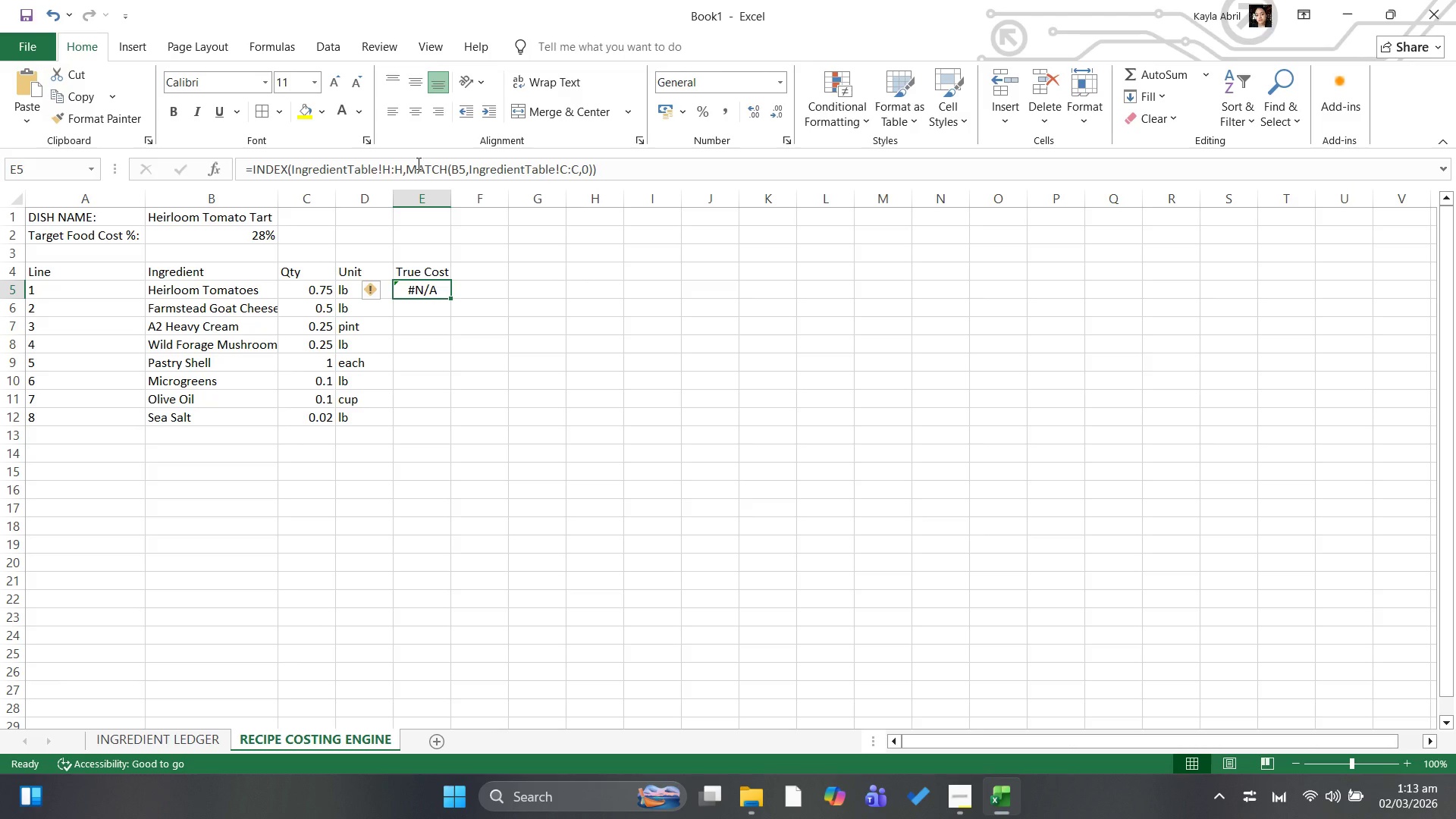 
left_click([417, 163])
 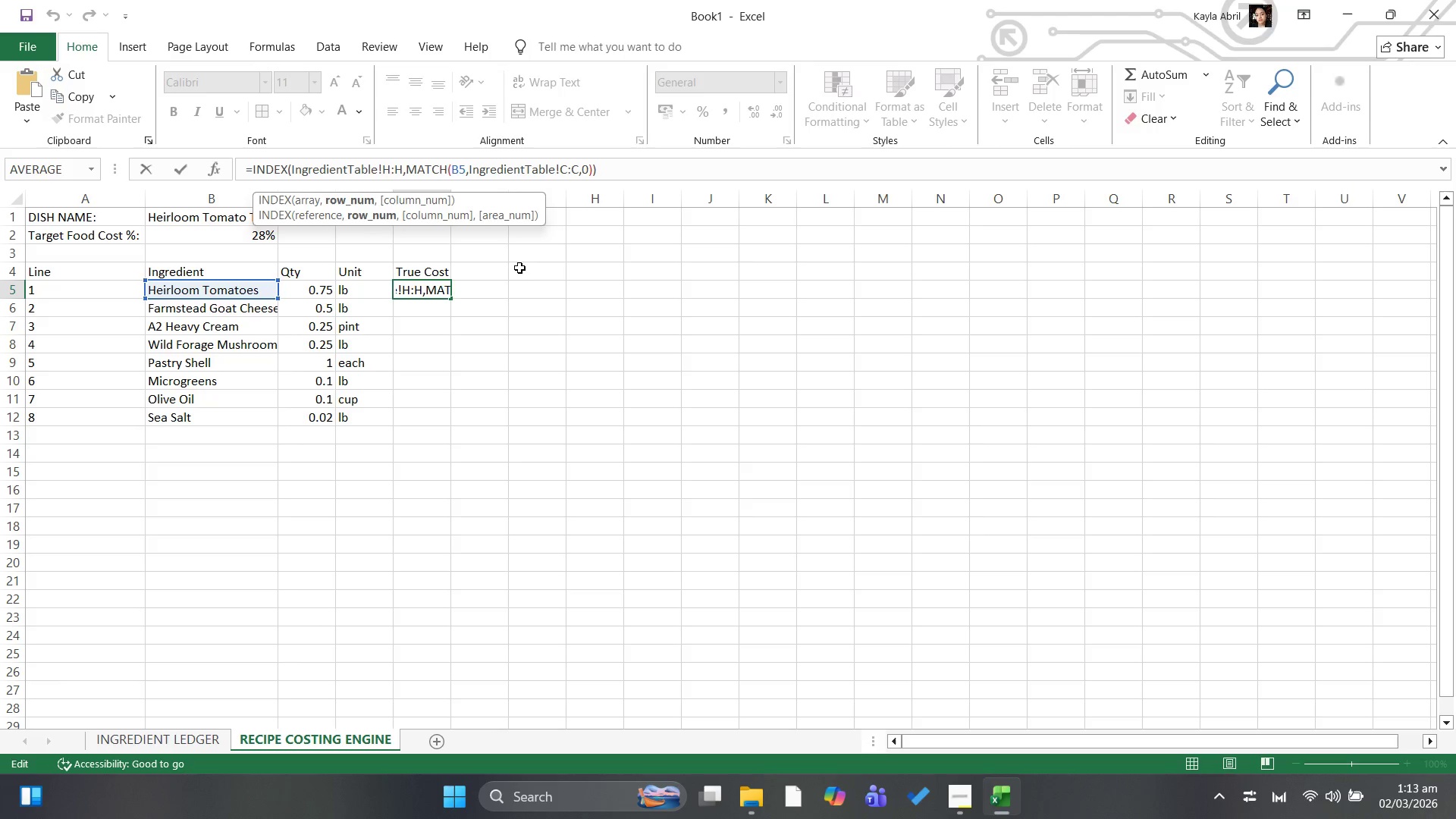 
left_click([509, 309])
 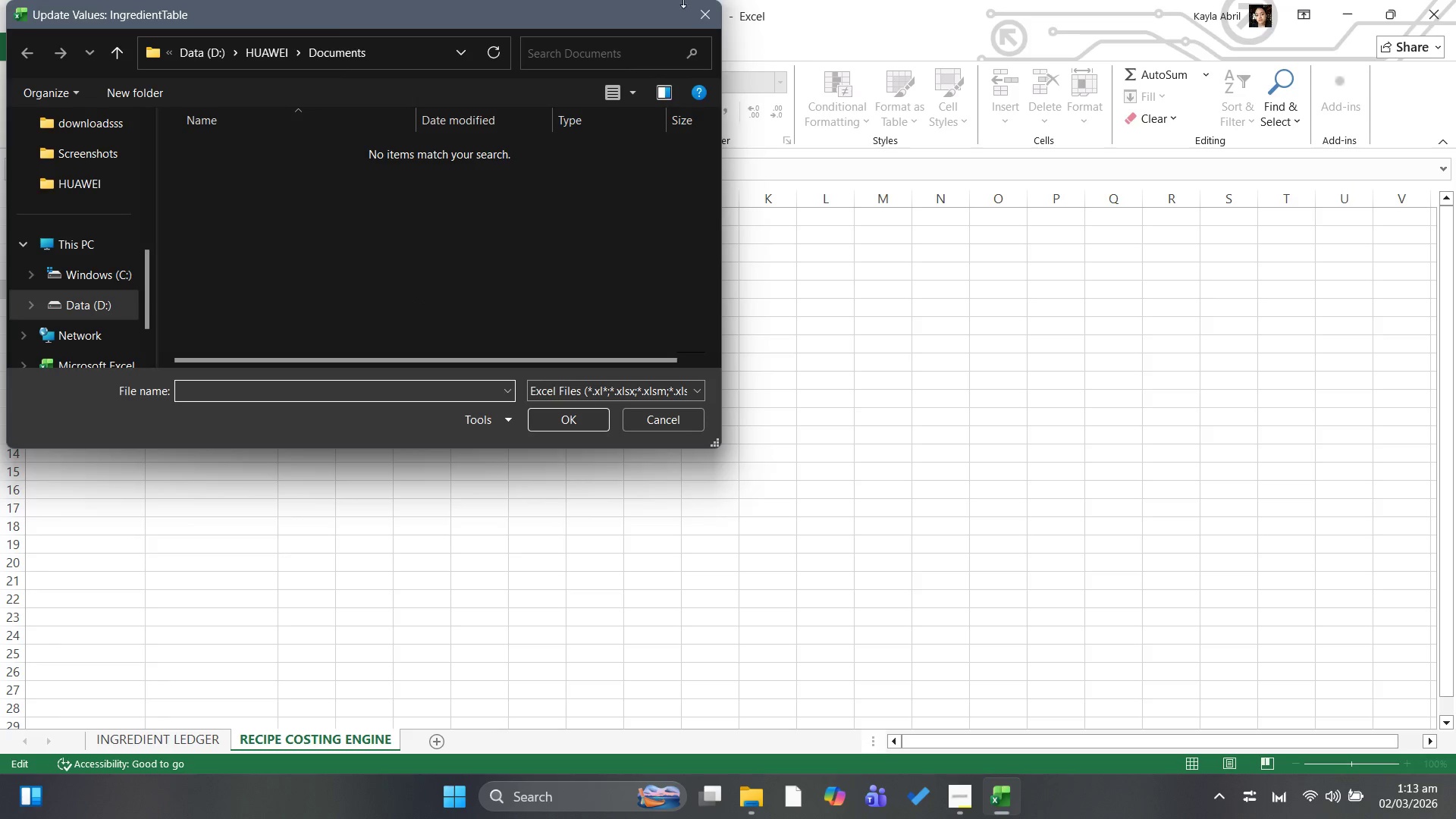 
left_click([700, 9])
 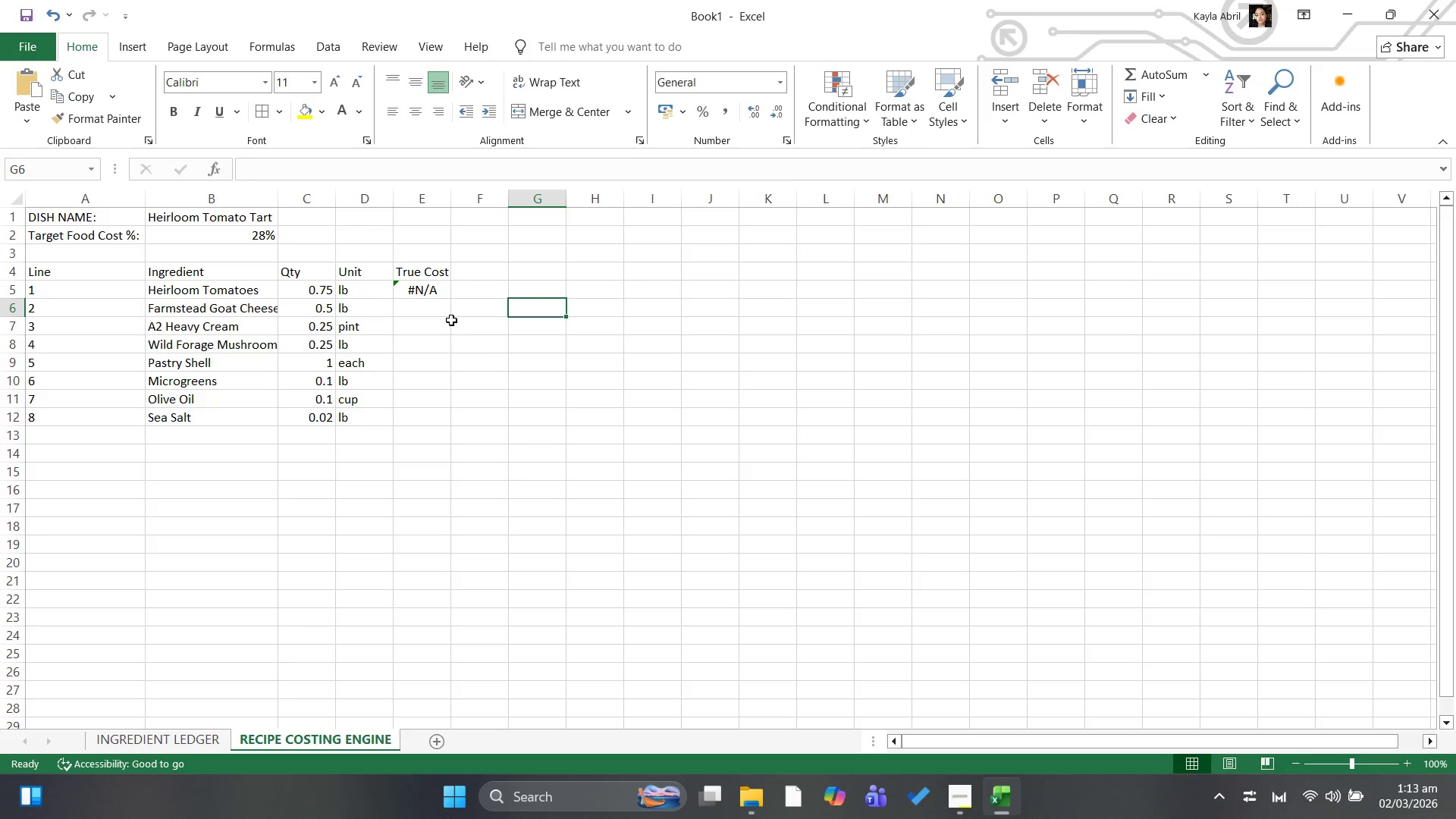 
left_click([429, 291])
 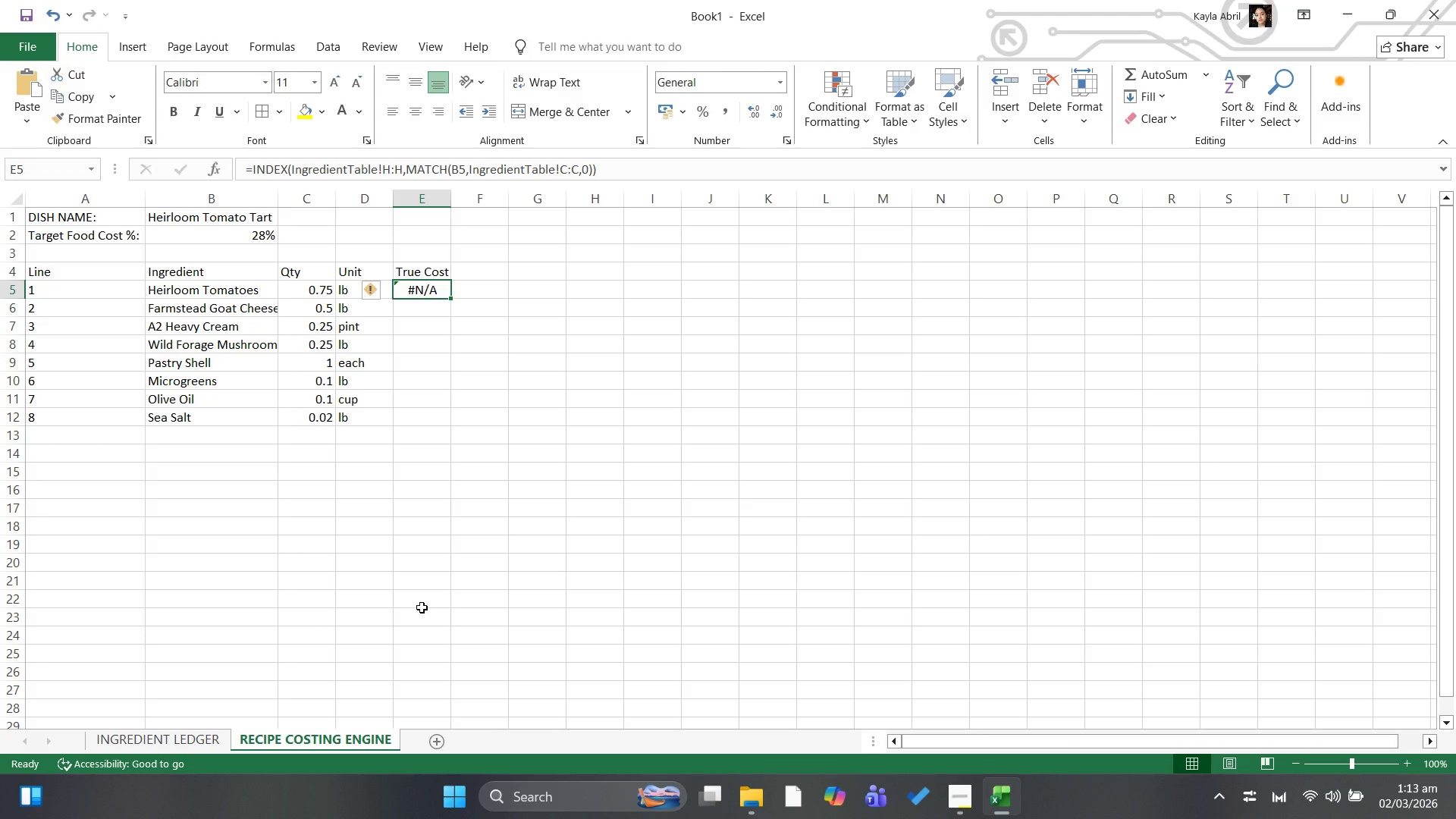 
wait(25.44)
 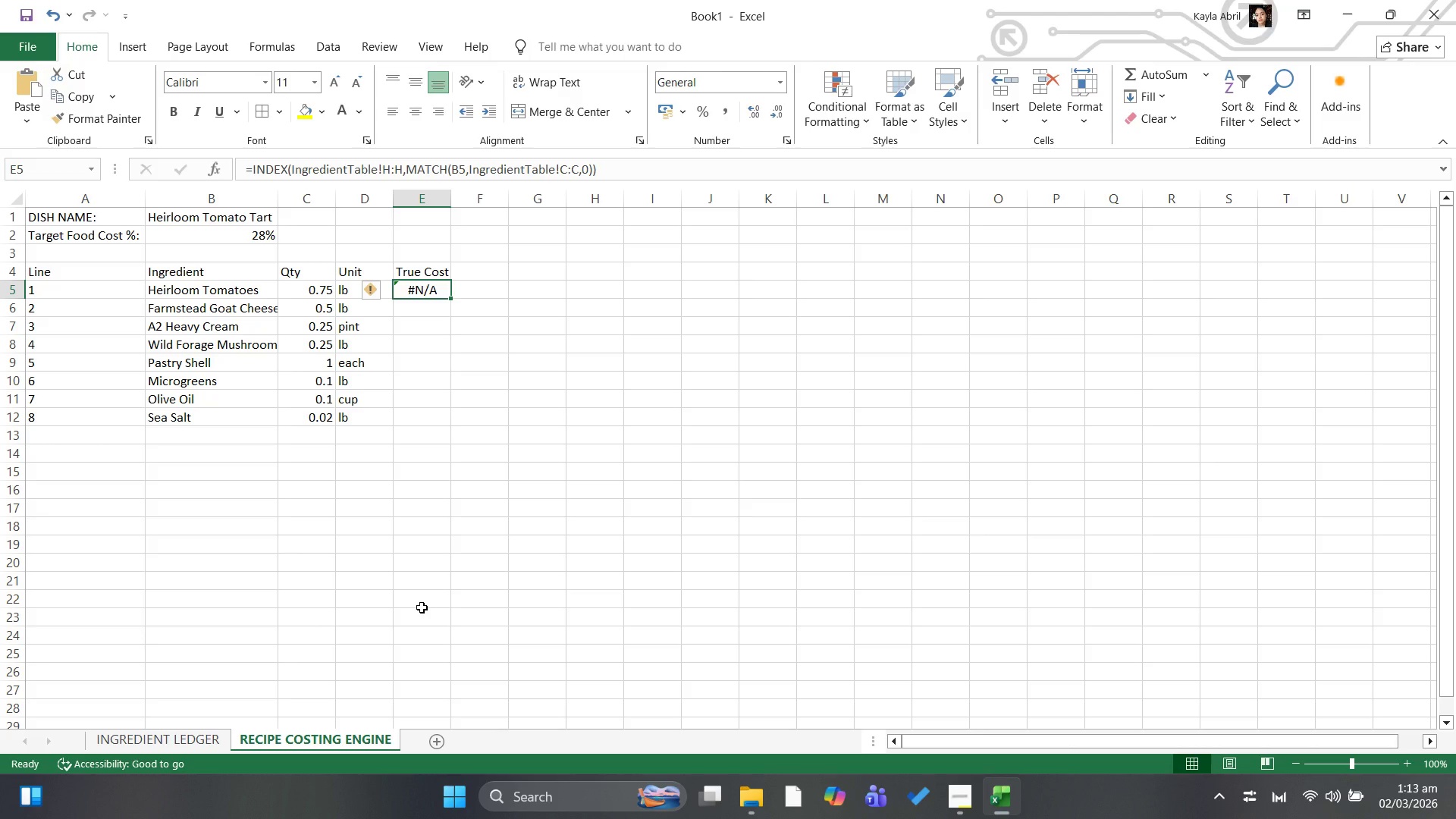 
left_click([469, 350])
 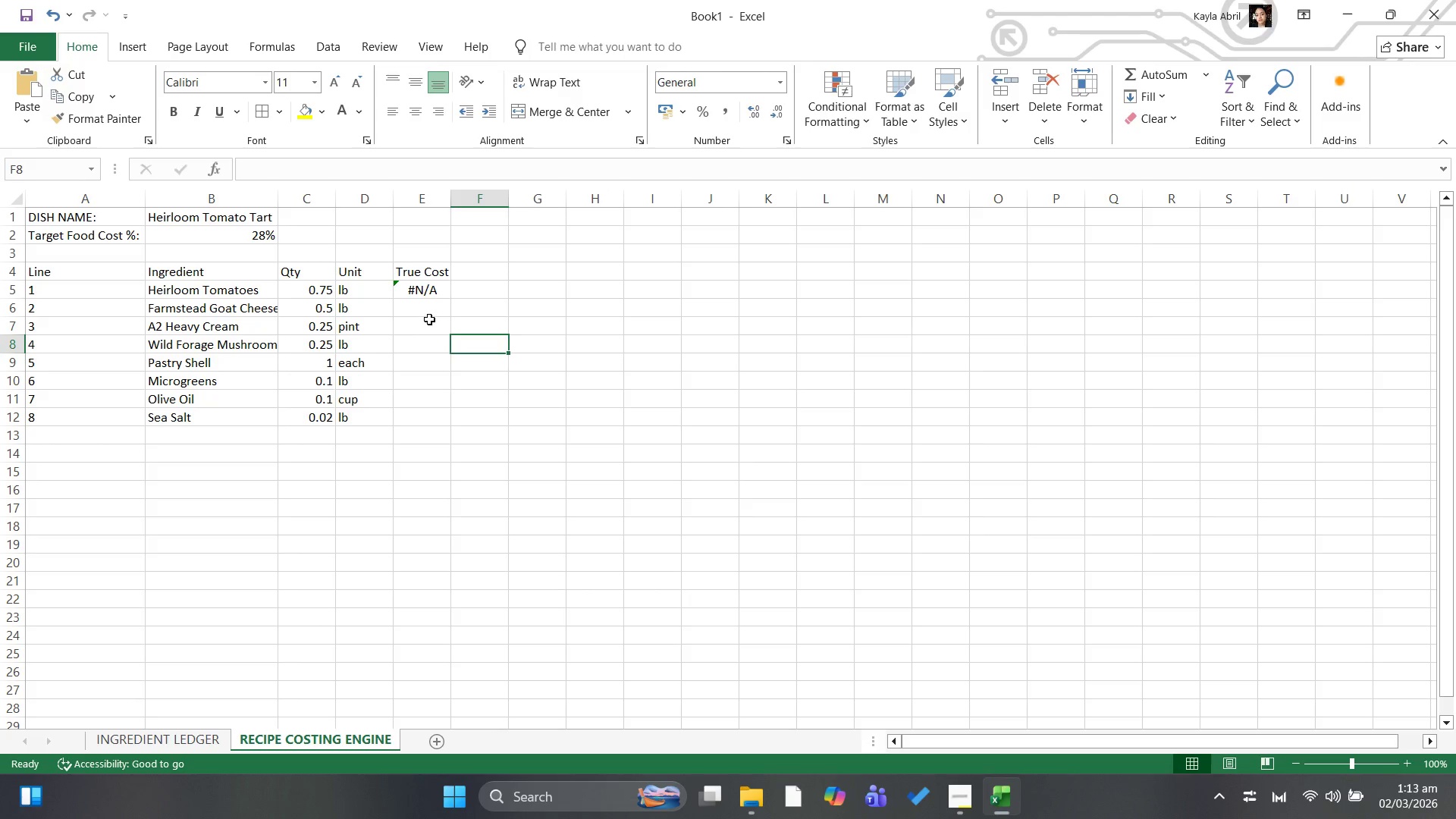 
left_click([429, 319])
 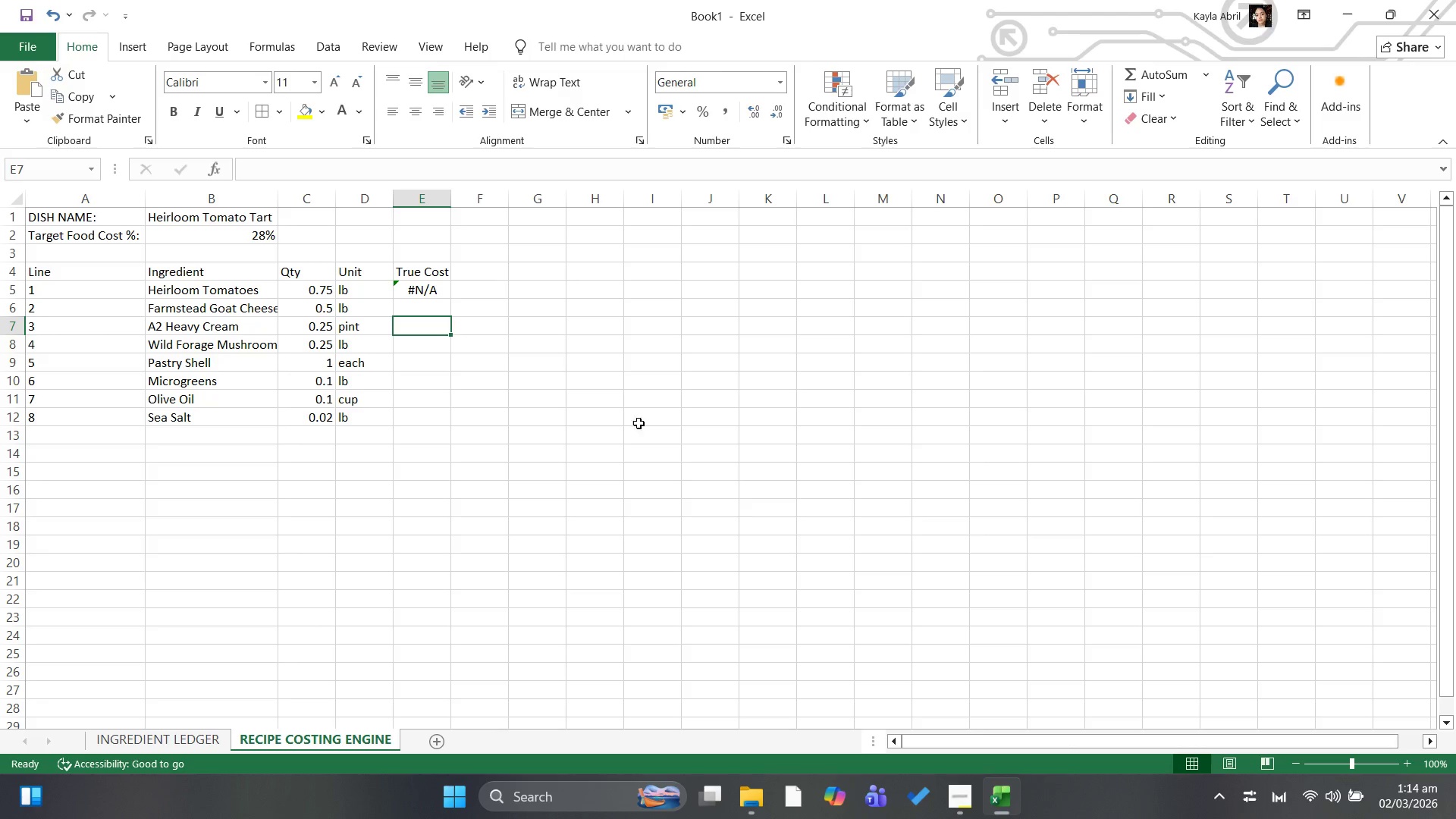 
wait(32.77)
 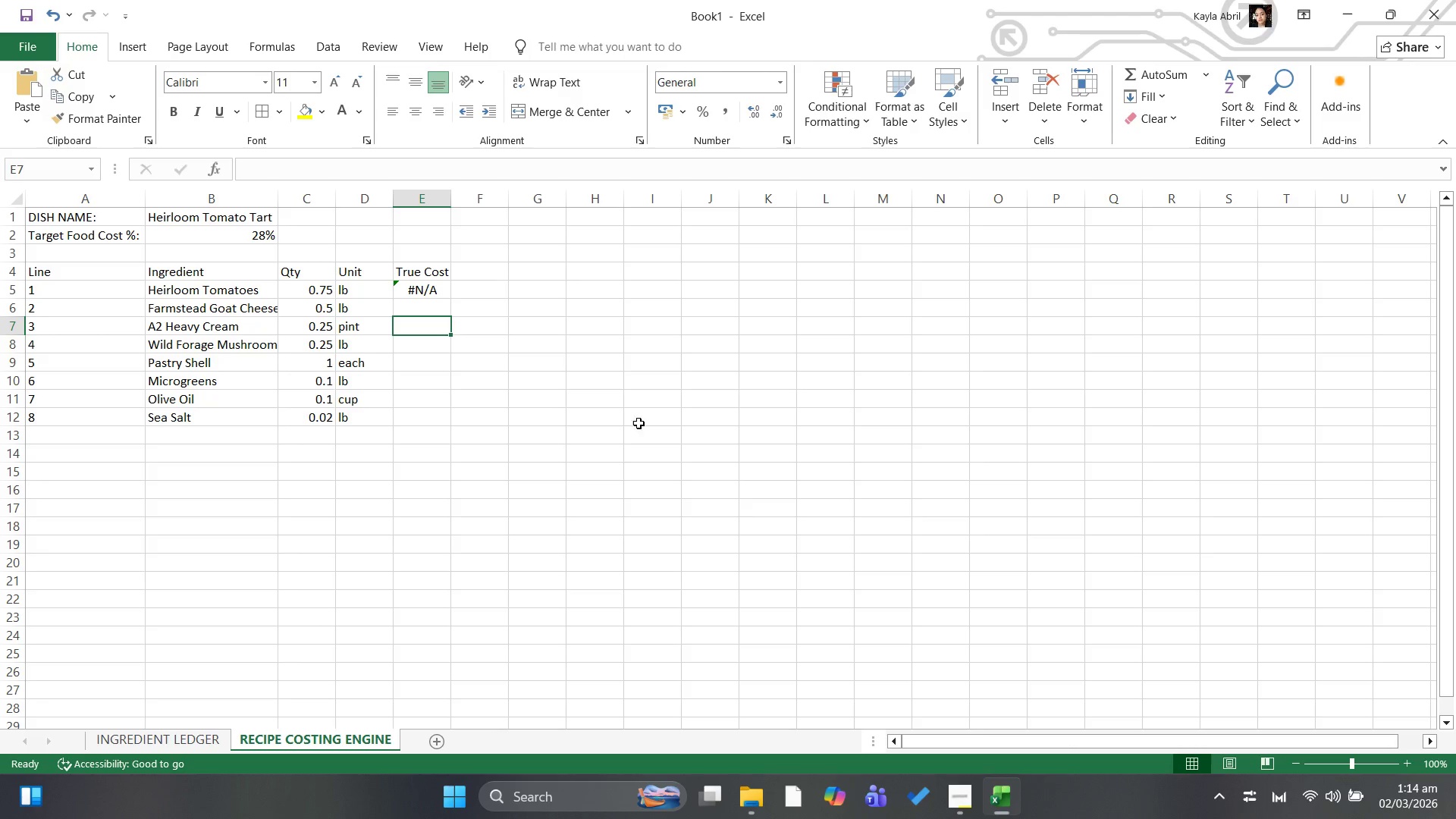 
left_click([431, 293])
 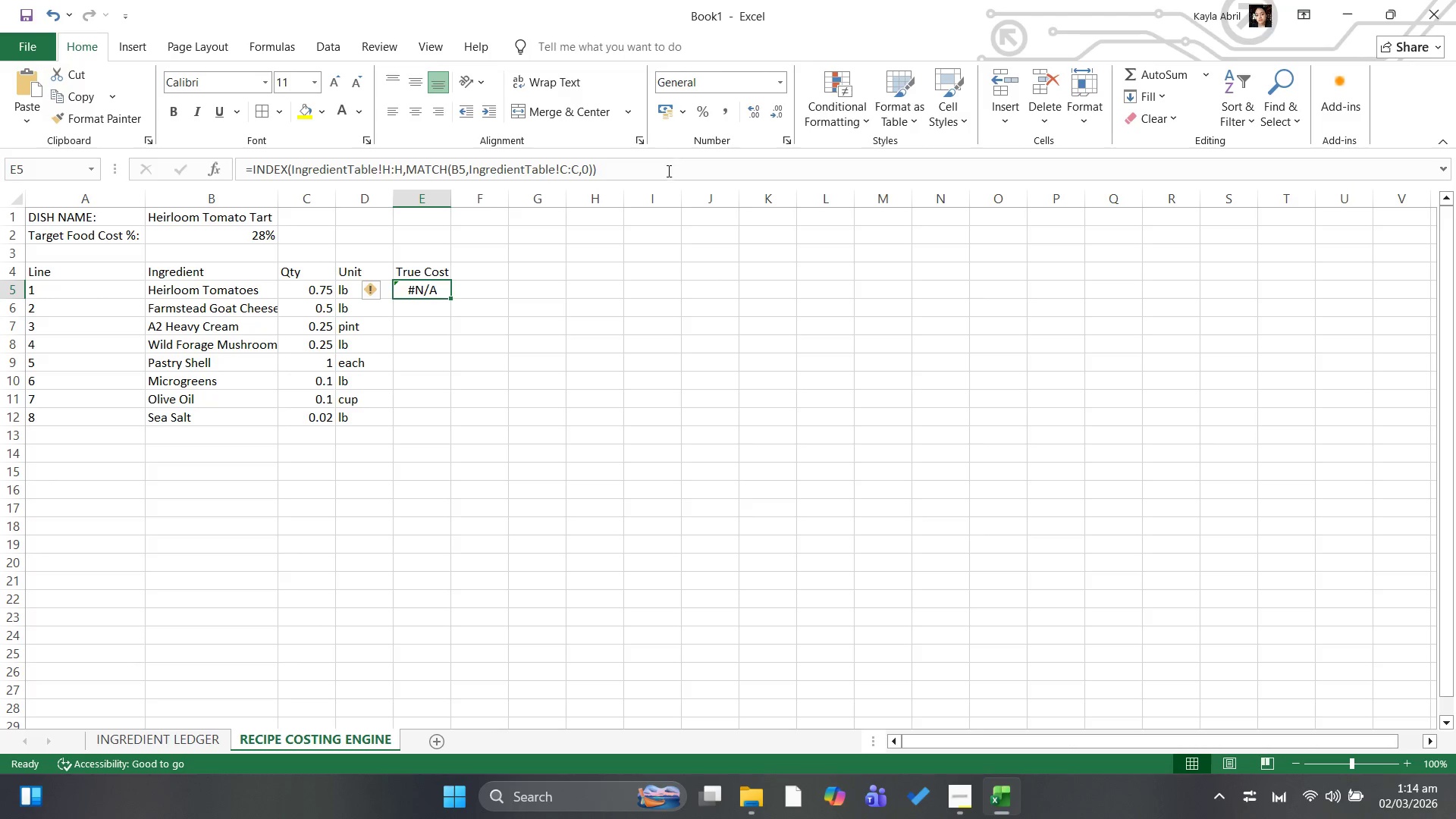 
left_click_drag(start_coordinate=[639, 175], to_coordinate=[296, 176])
 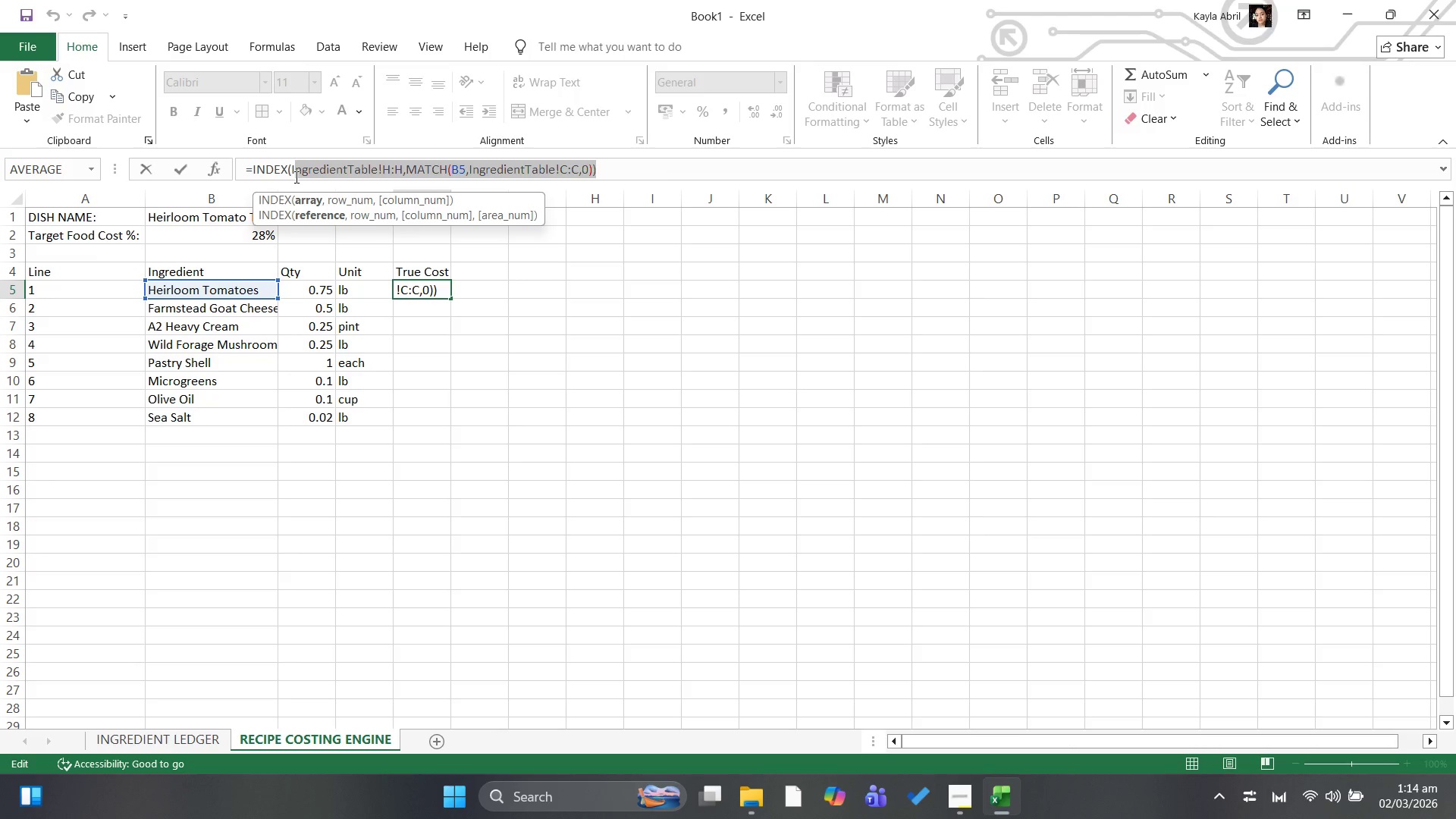 
key(Backspace)
type(ng)
 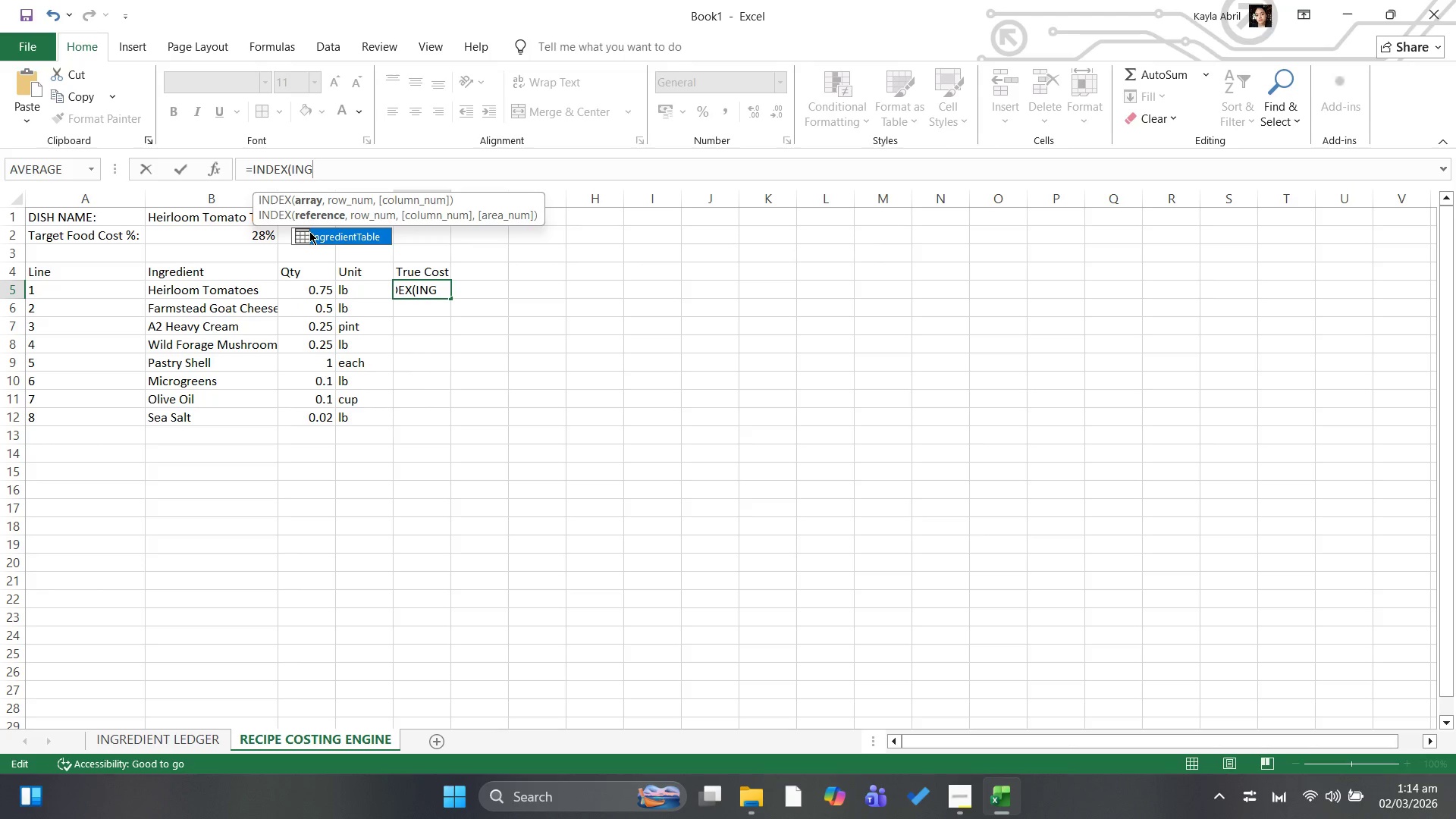 
wait(5.48)
 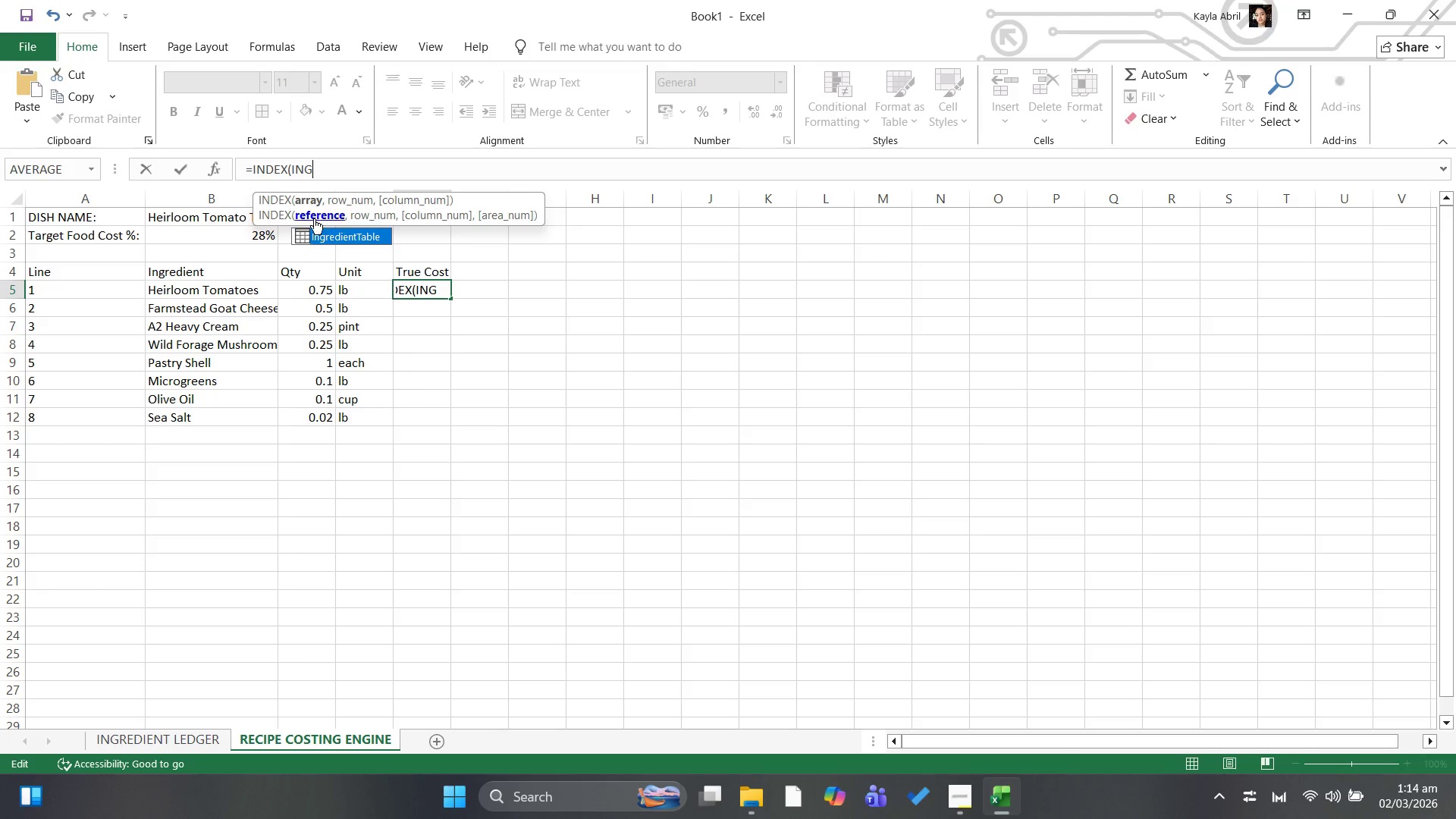 
left_click([300, 239])
 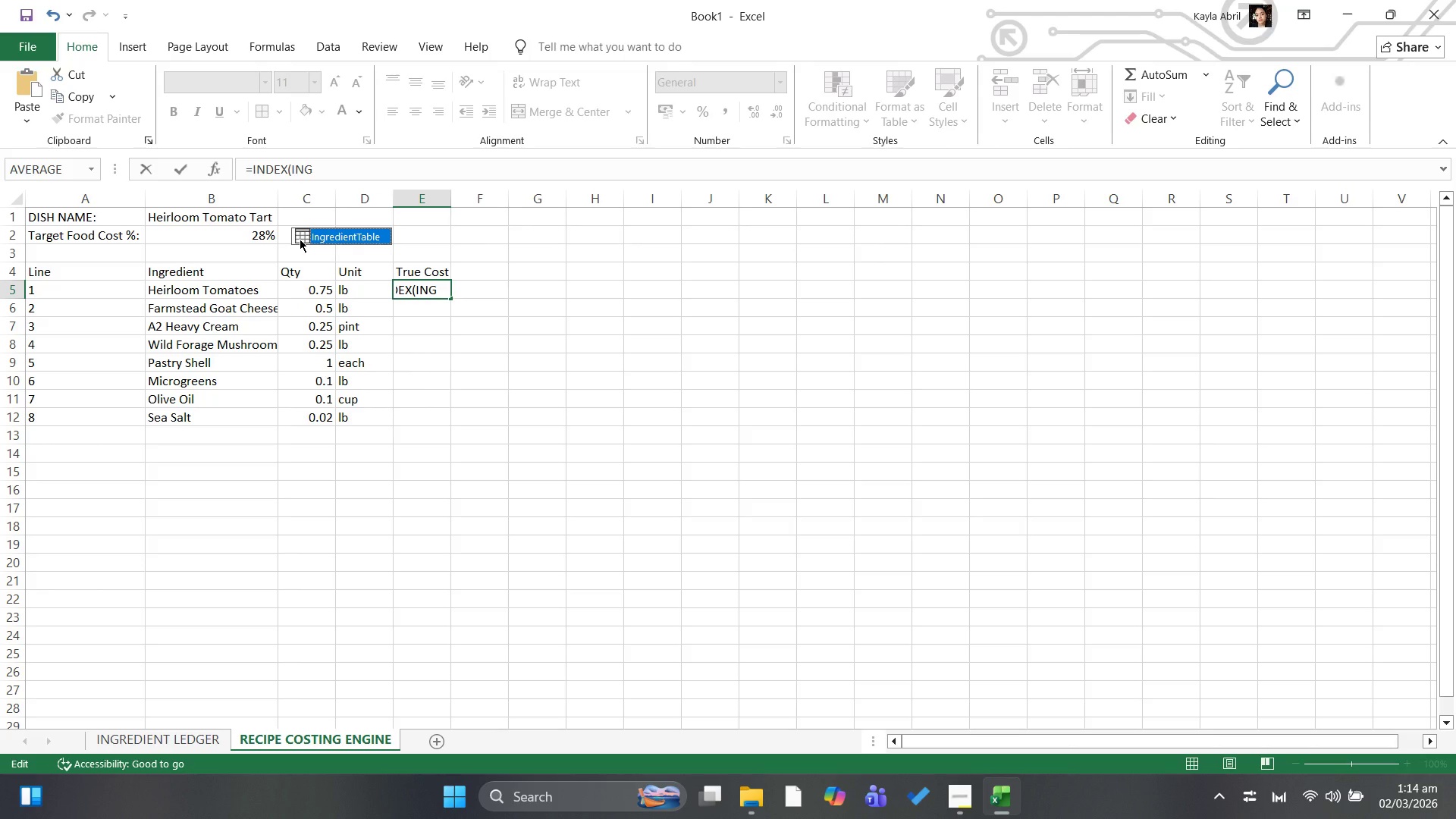 
left_click([300, 239])
 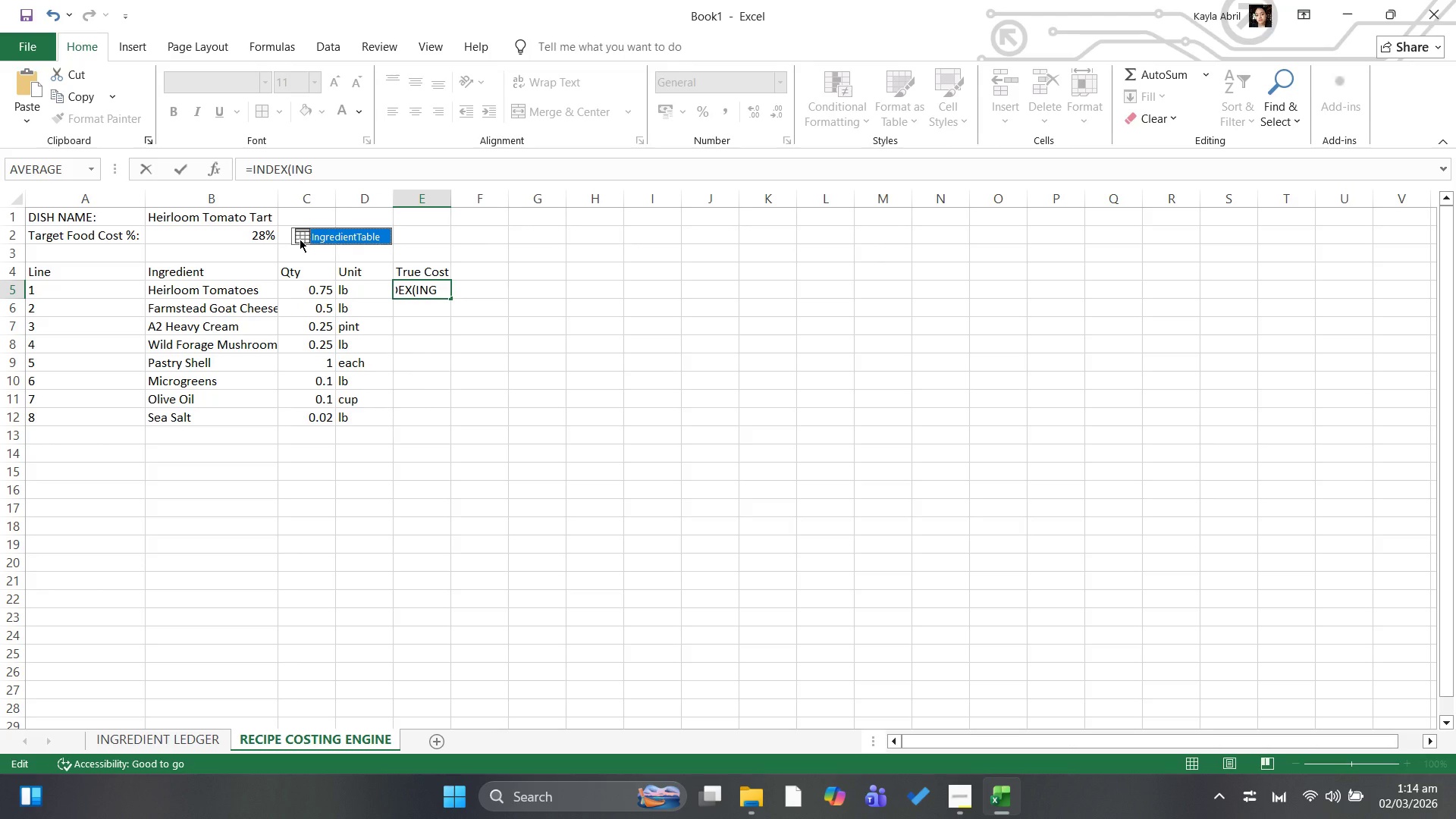 
left_click([300, 239])
 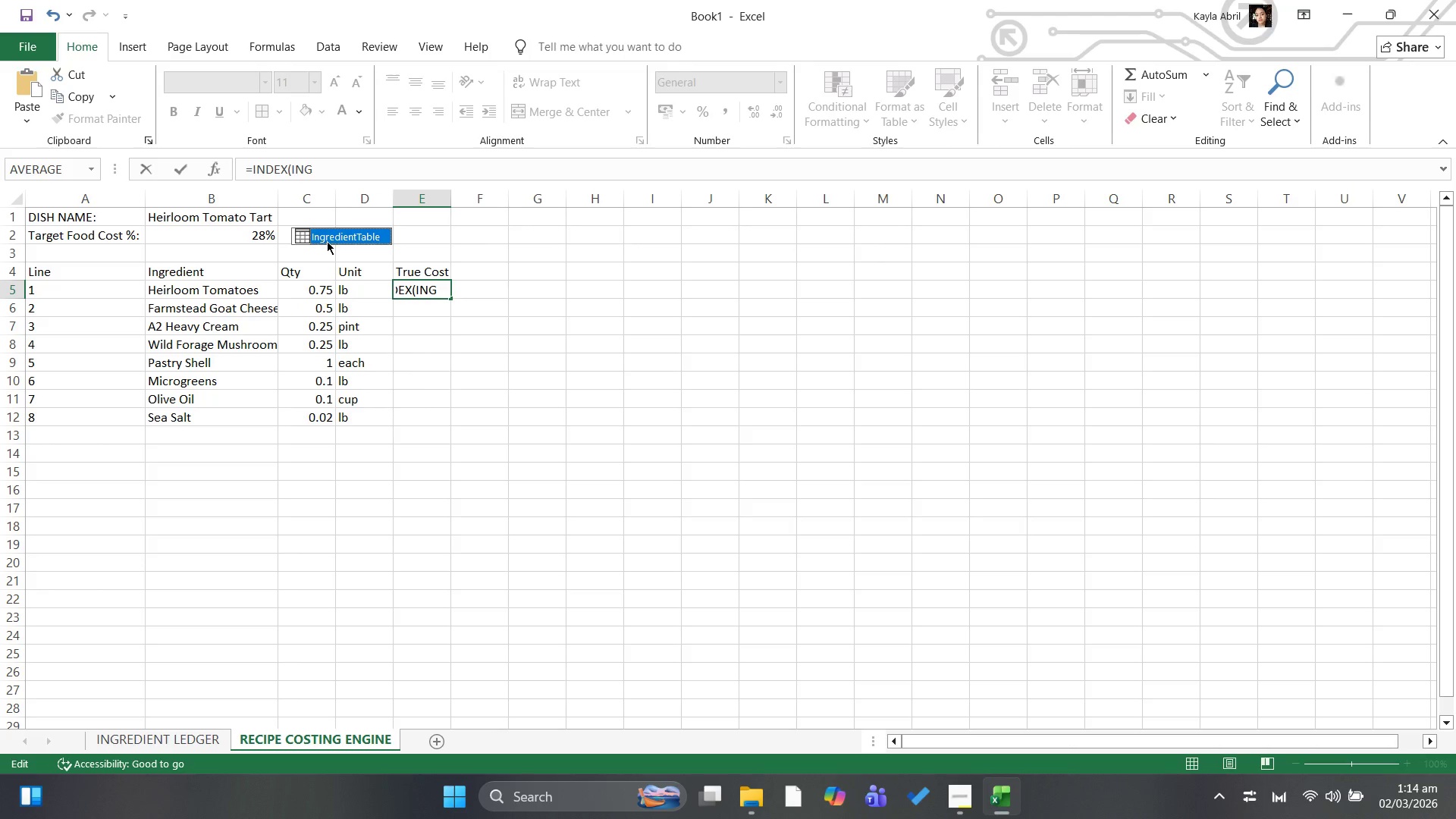 
right_click([330, 240])
 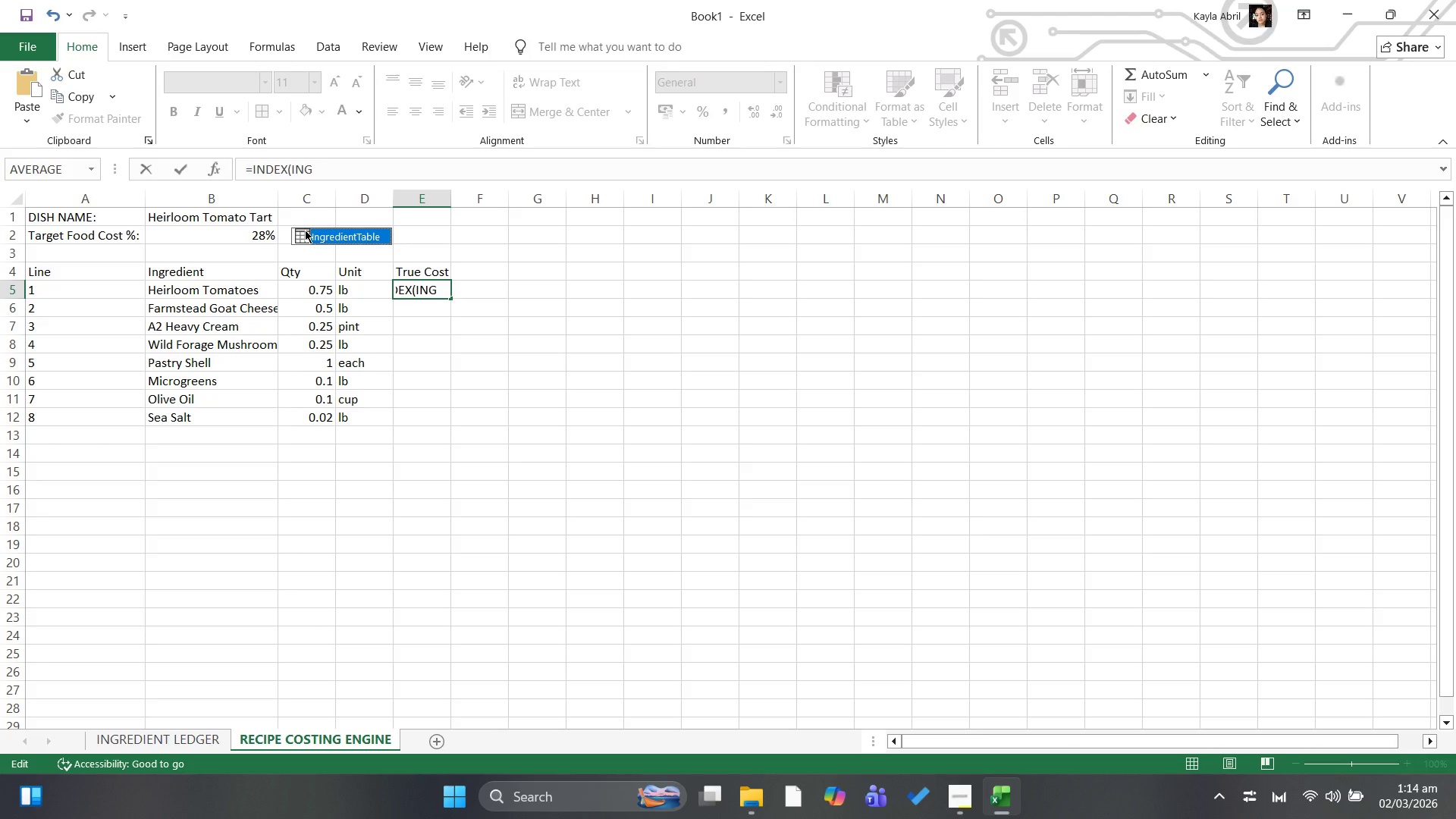 
double_click([305, 230])
 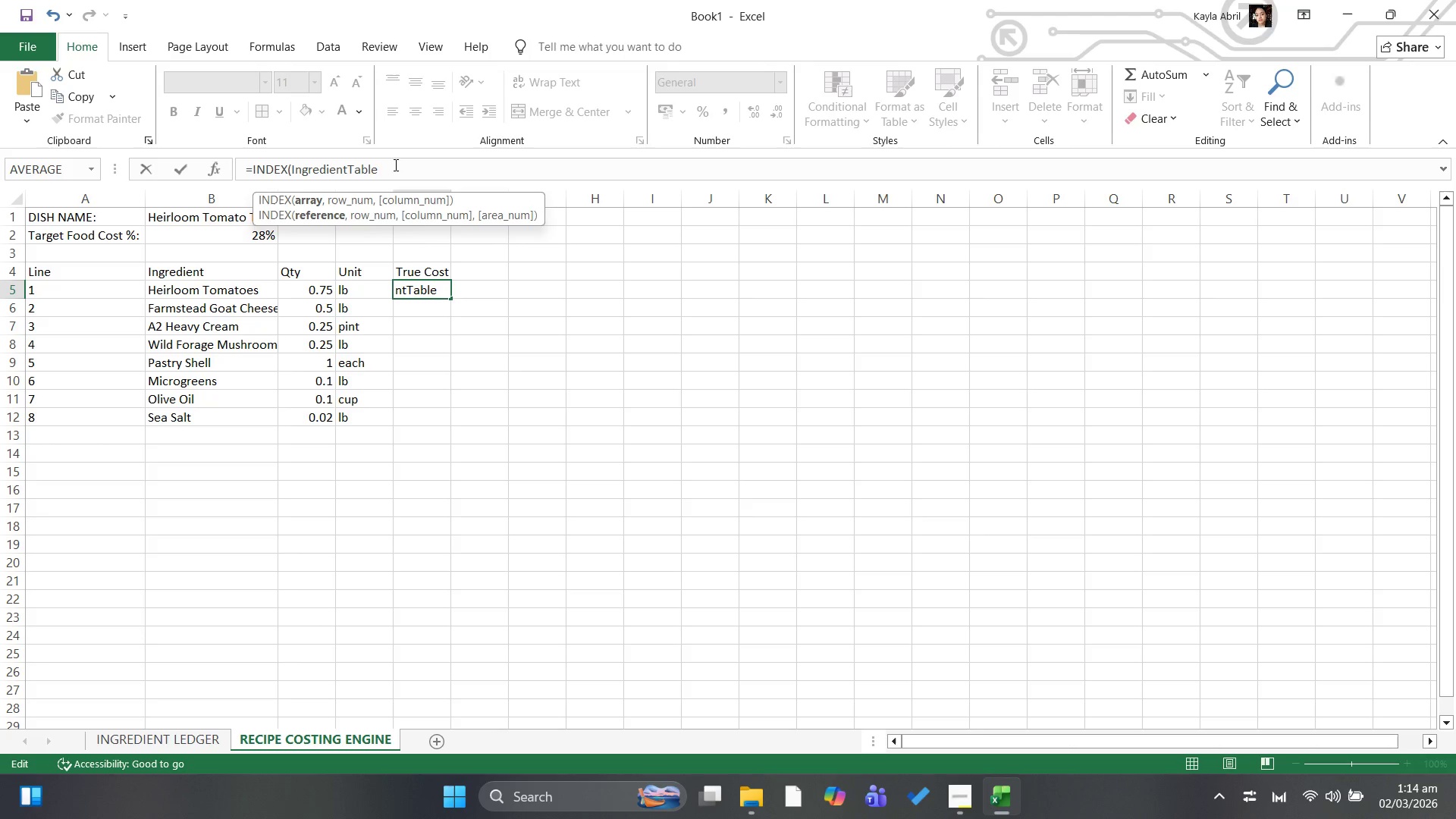 
key(Shift+H)
 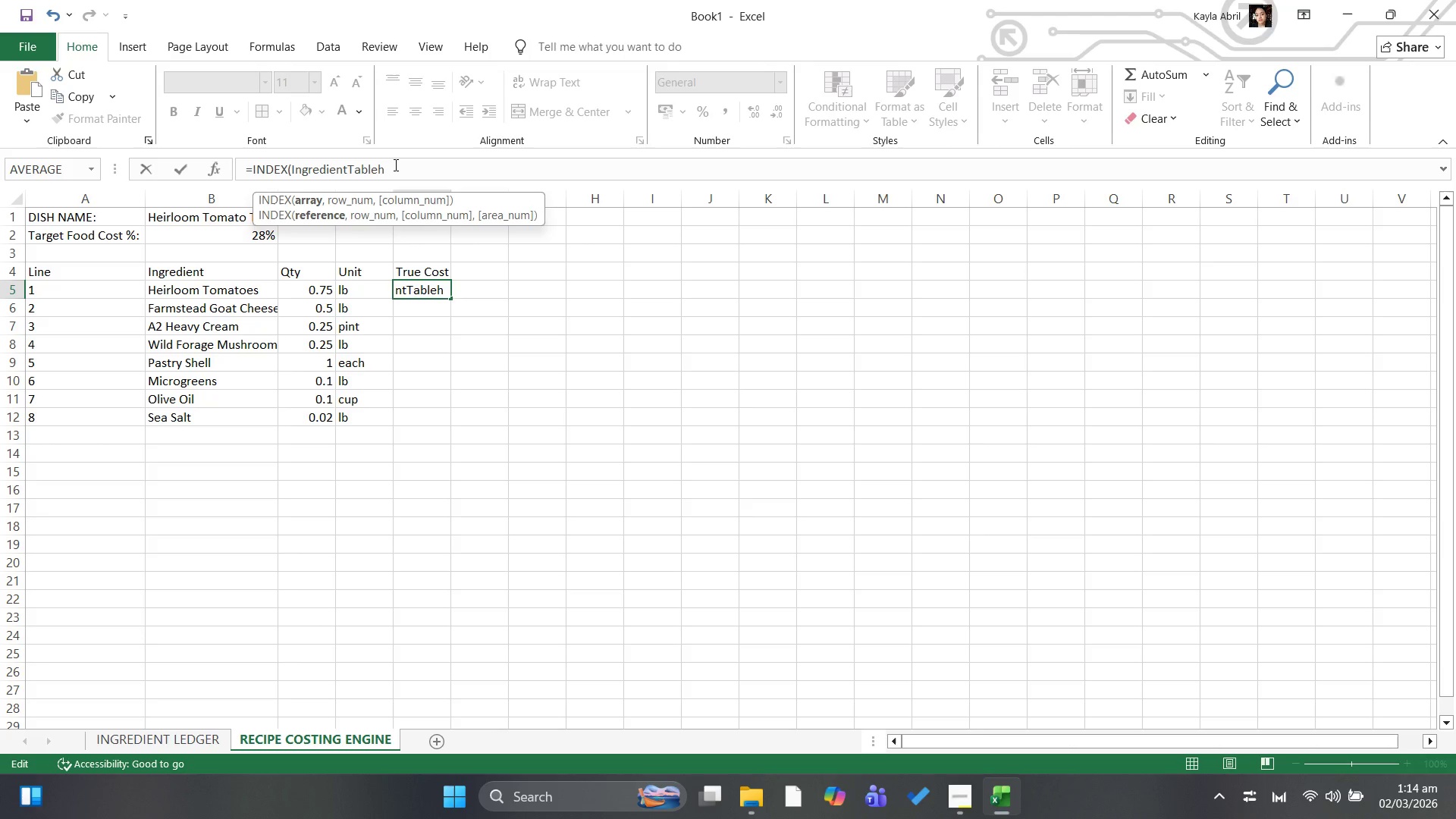 
key(Backspace)
 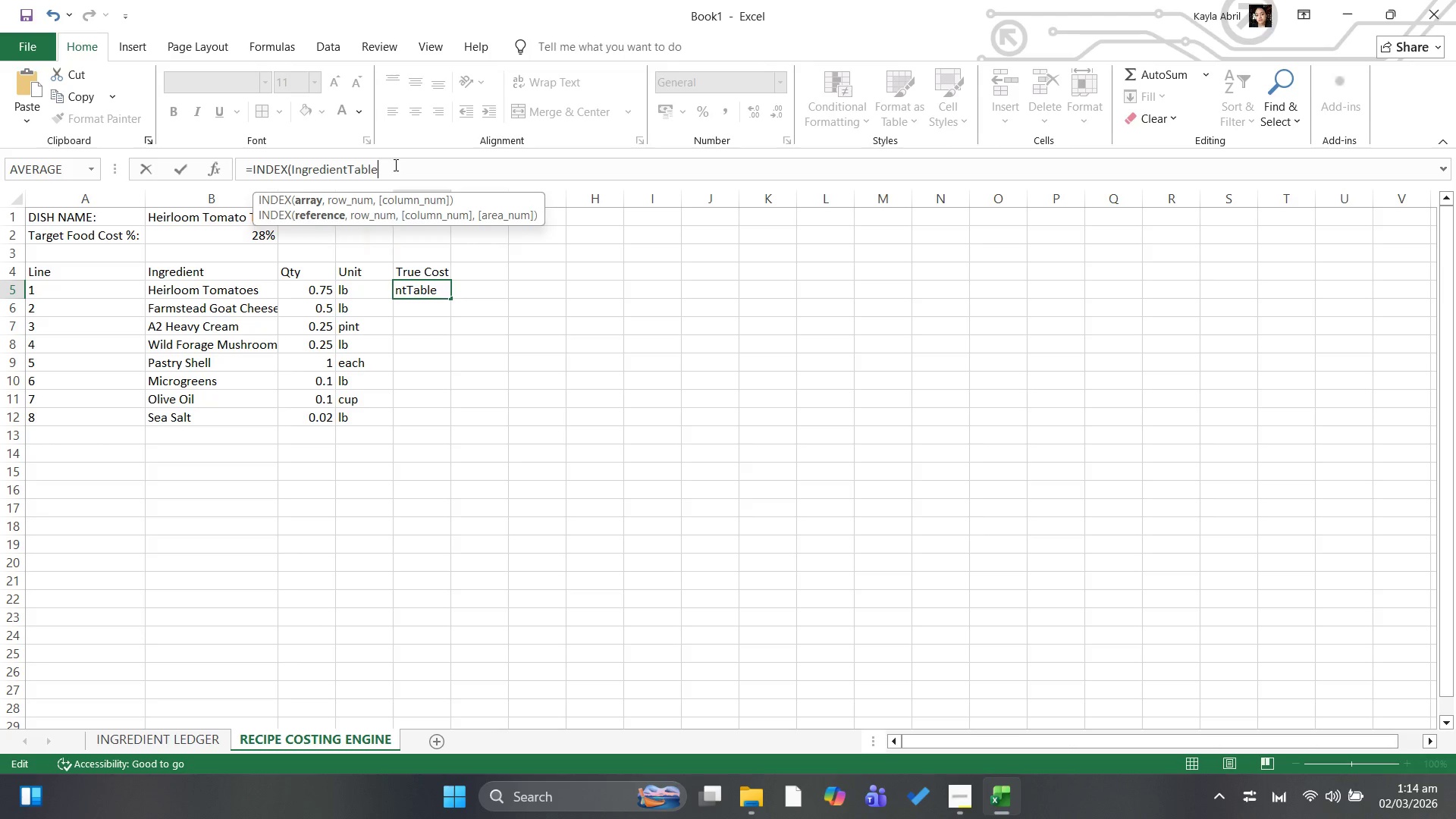 
key(G)
 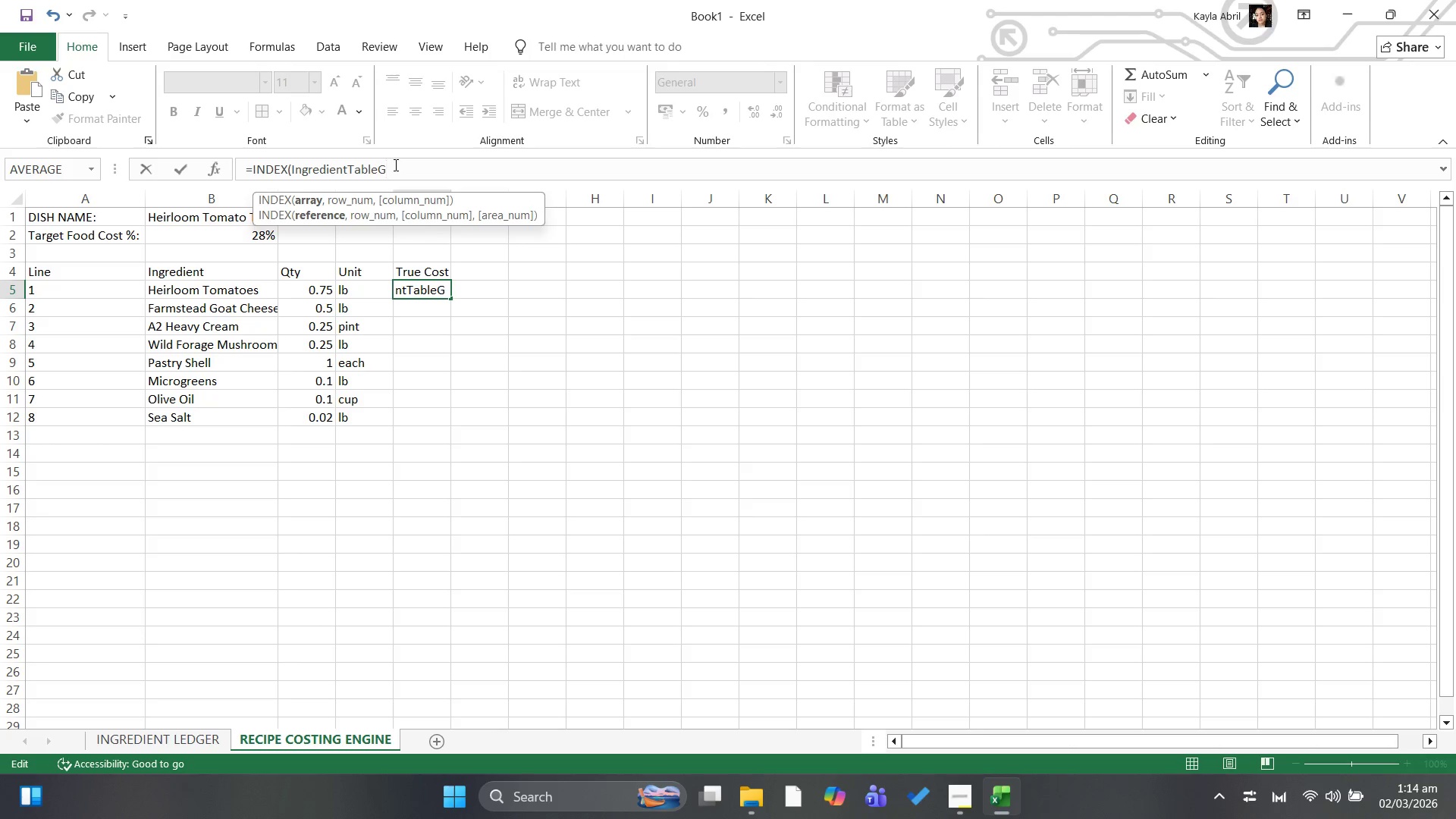 
key(Backspace)
 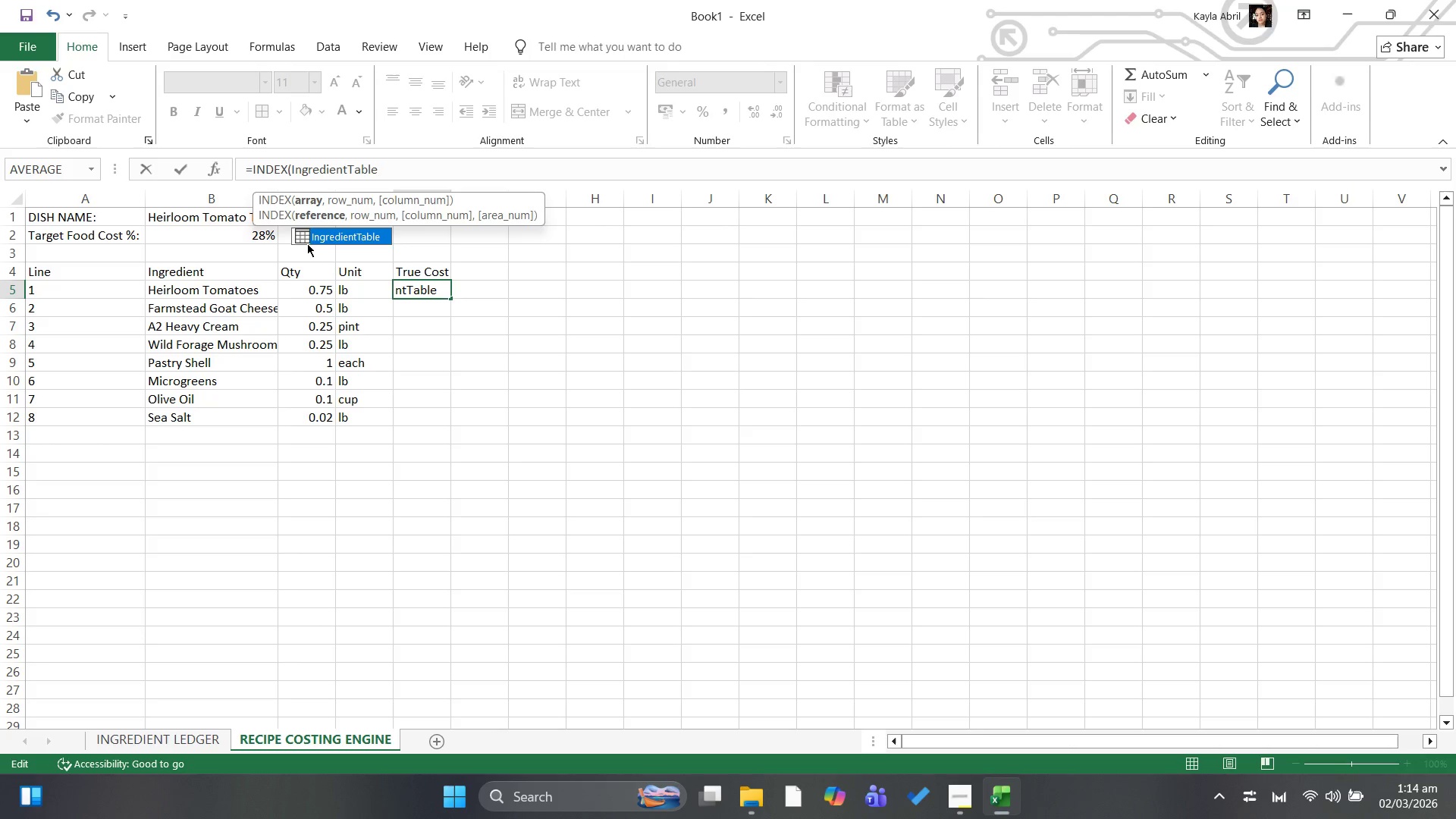 
wait(20.72)
 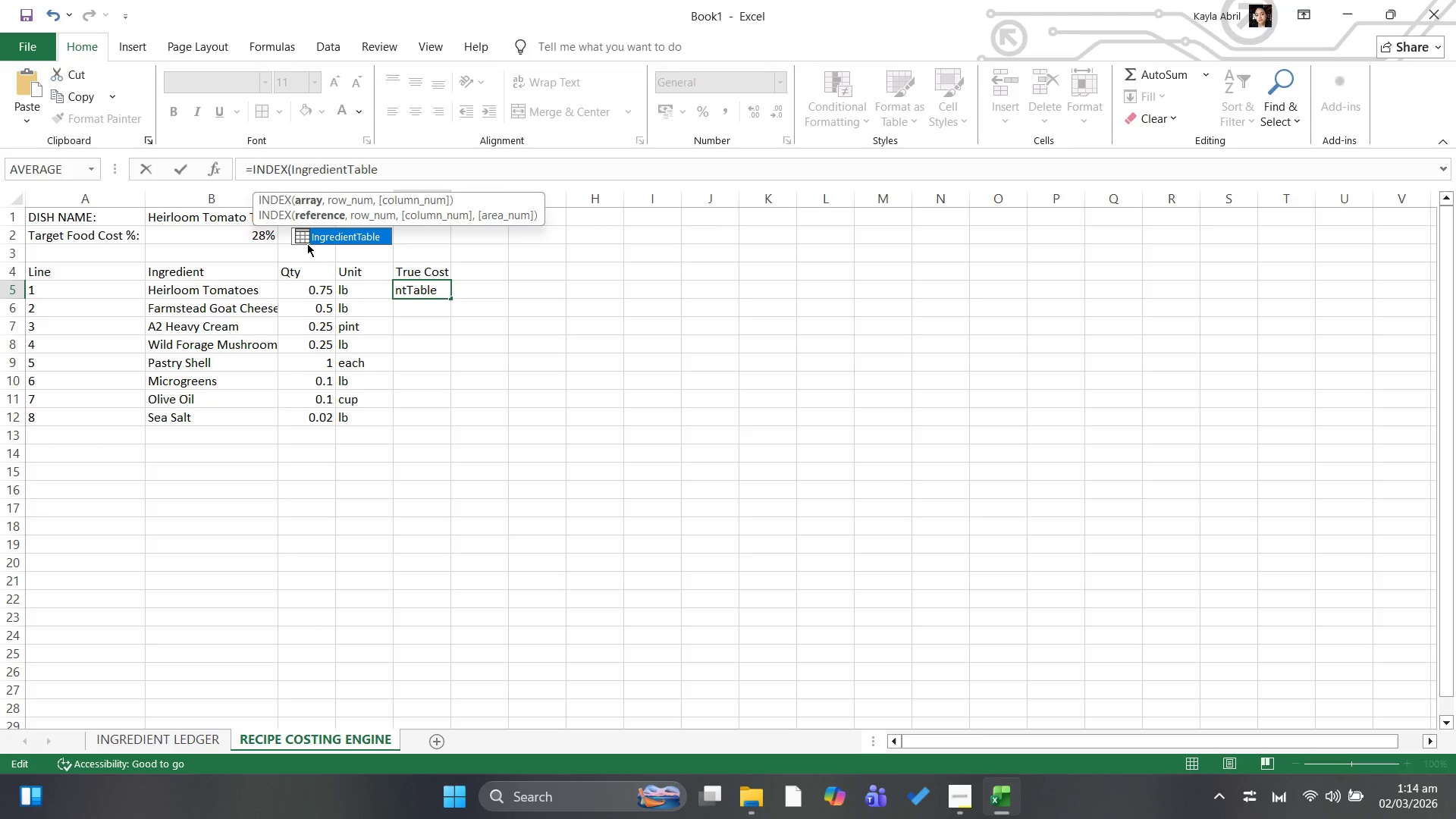 
left_click([439, 375])
 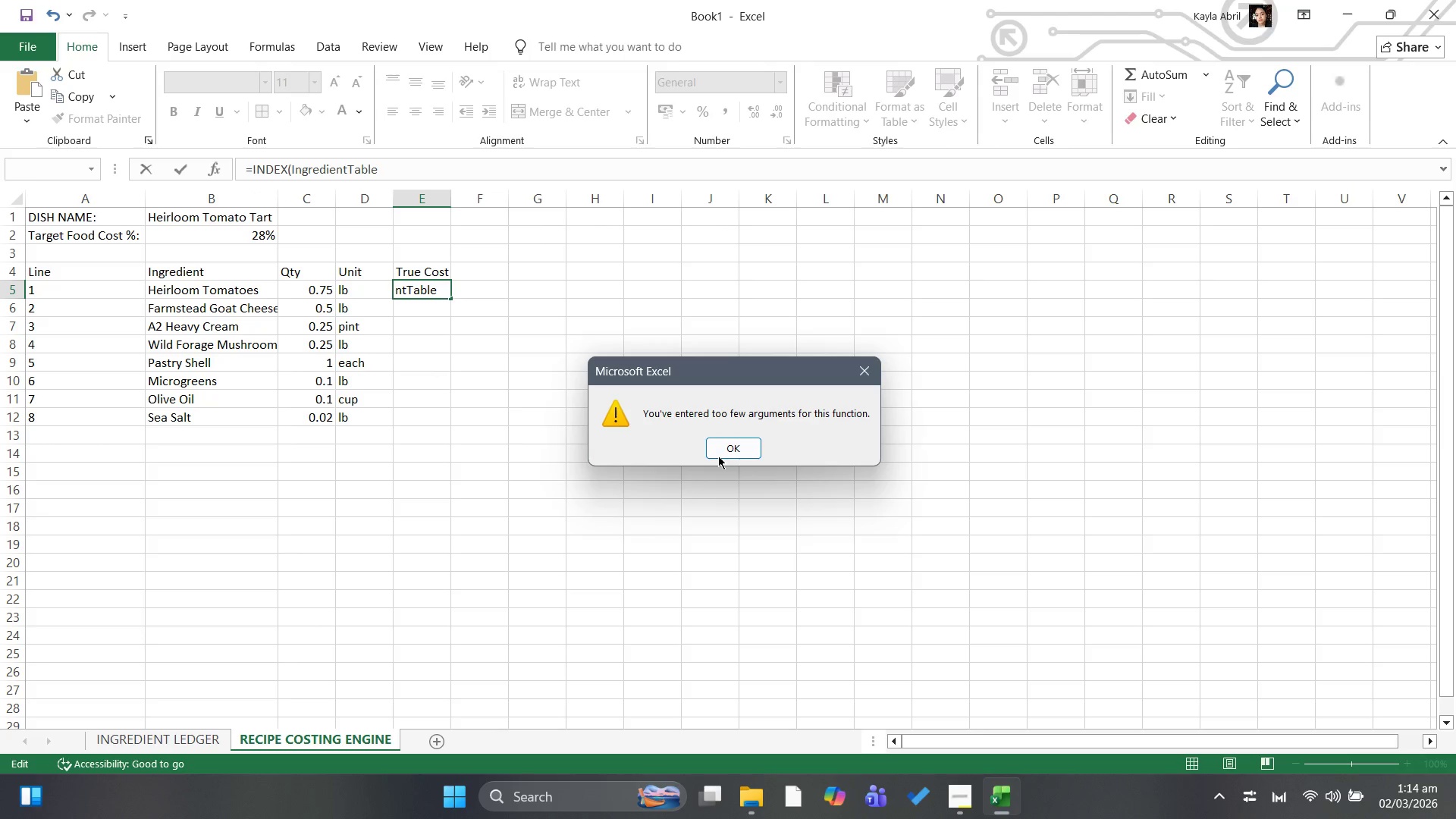 
left_click([730, 447])
 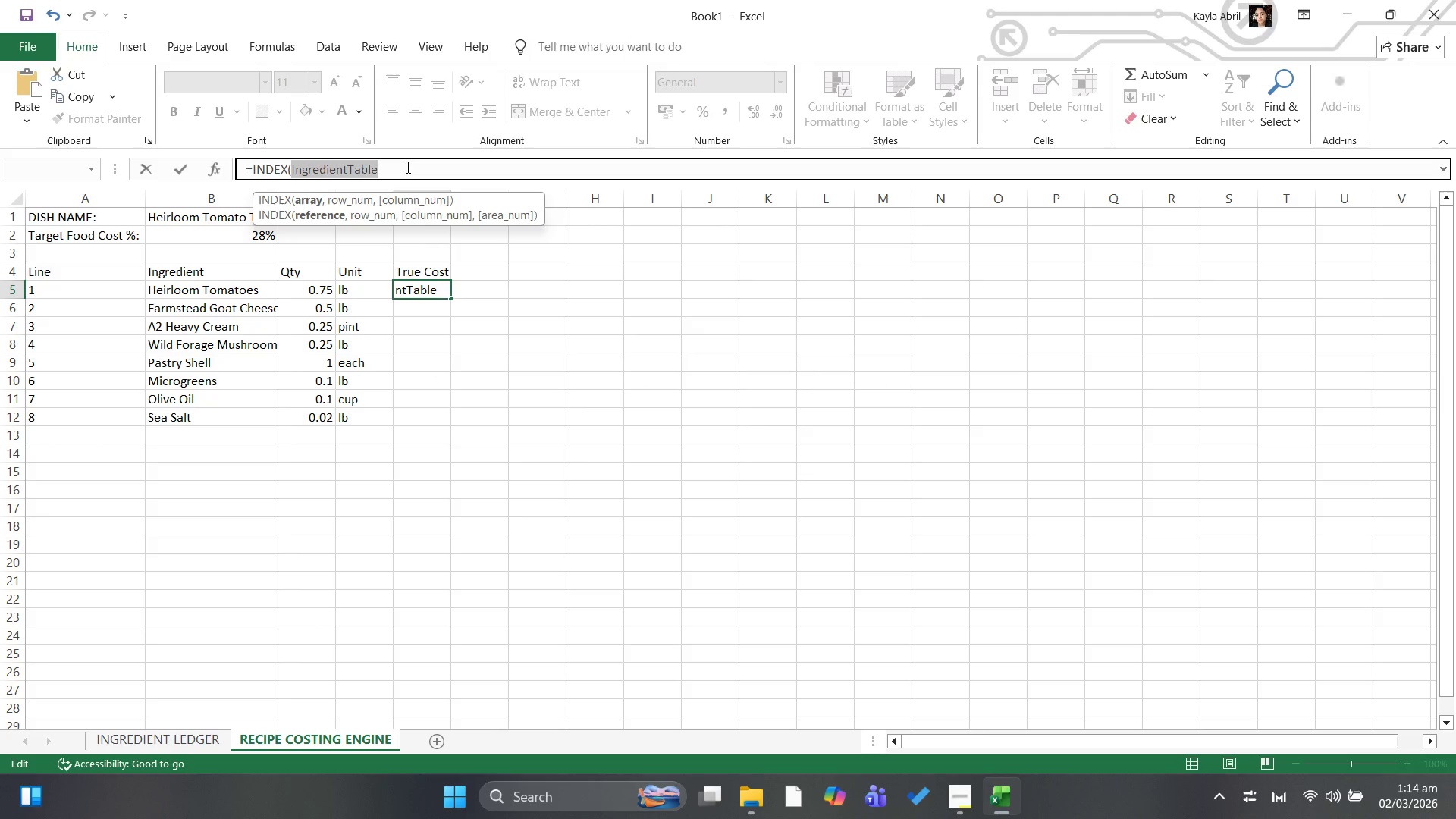 
left_click([406, 167])
 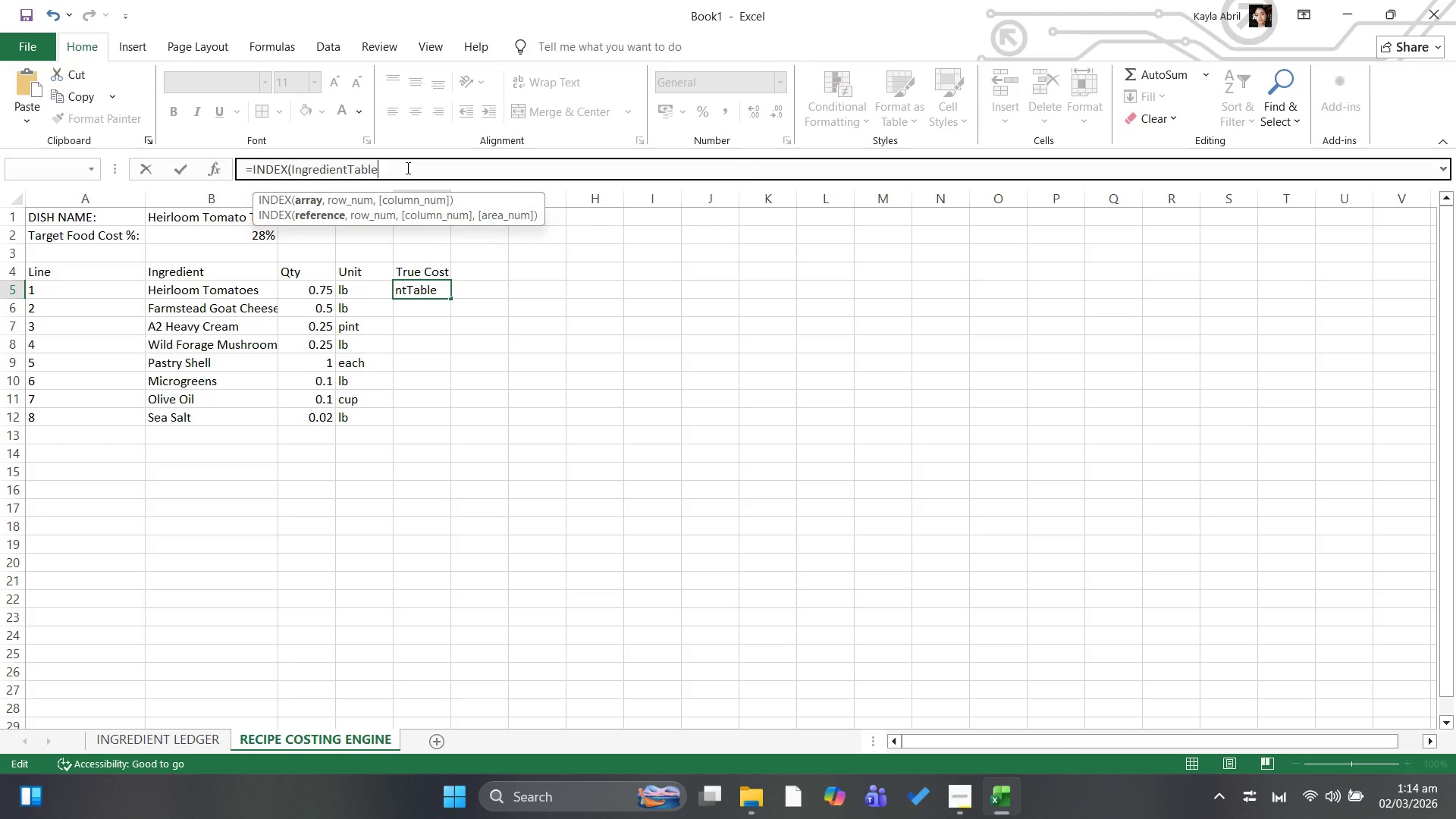 
key(Shift+ShiftLeft)
 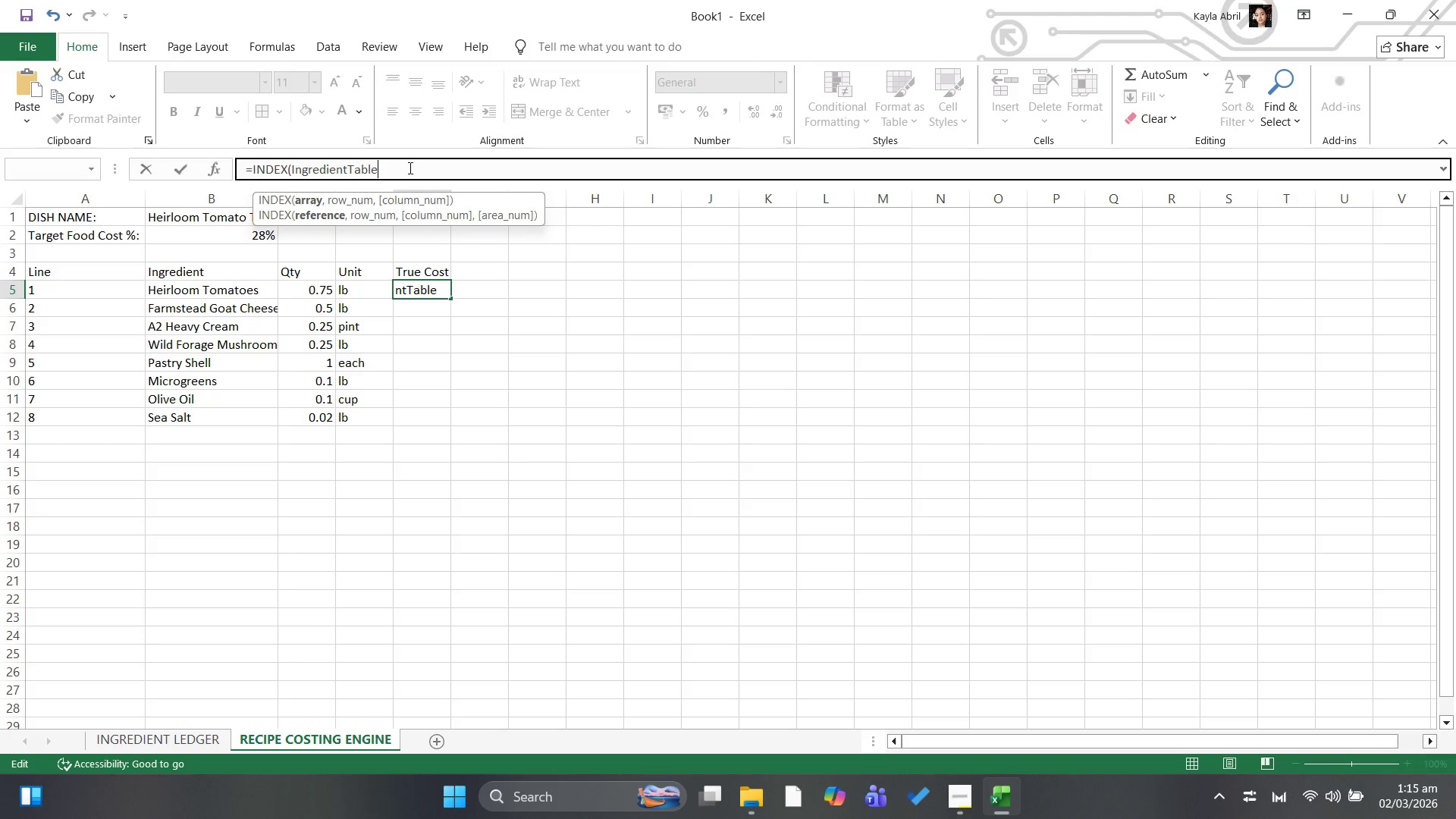 
key(H)
 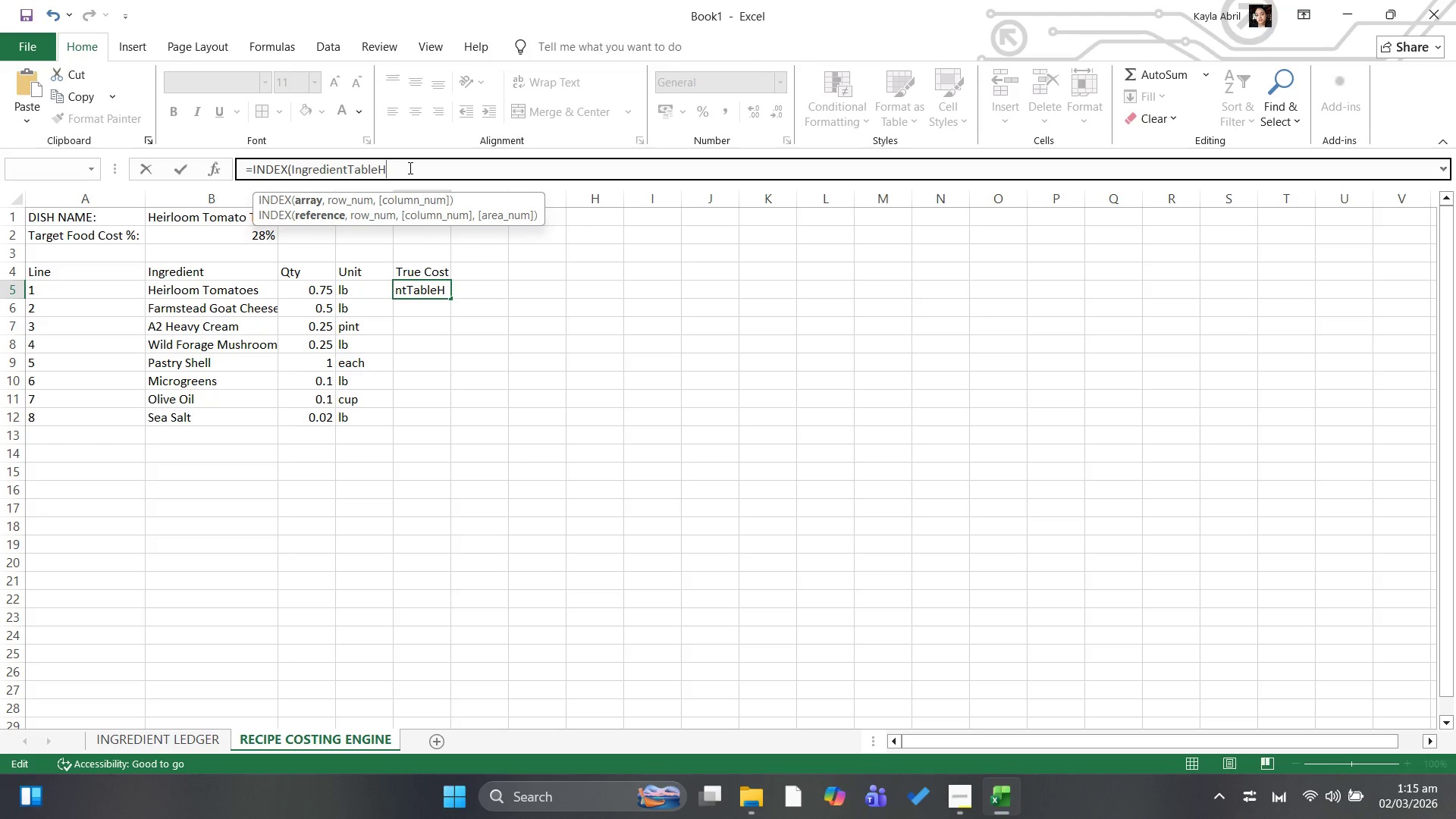 
key(Backspace)
 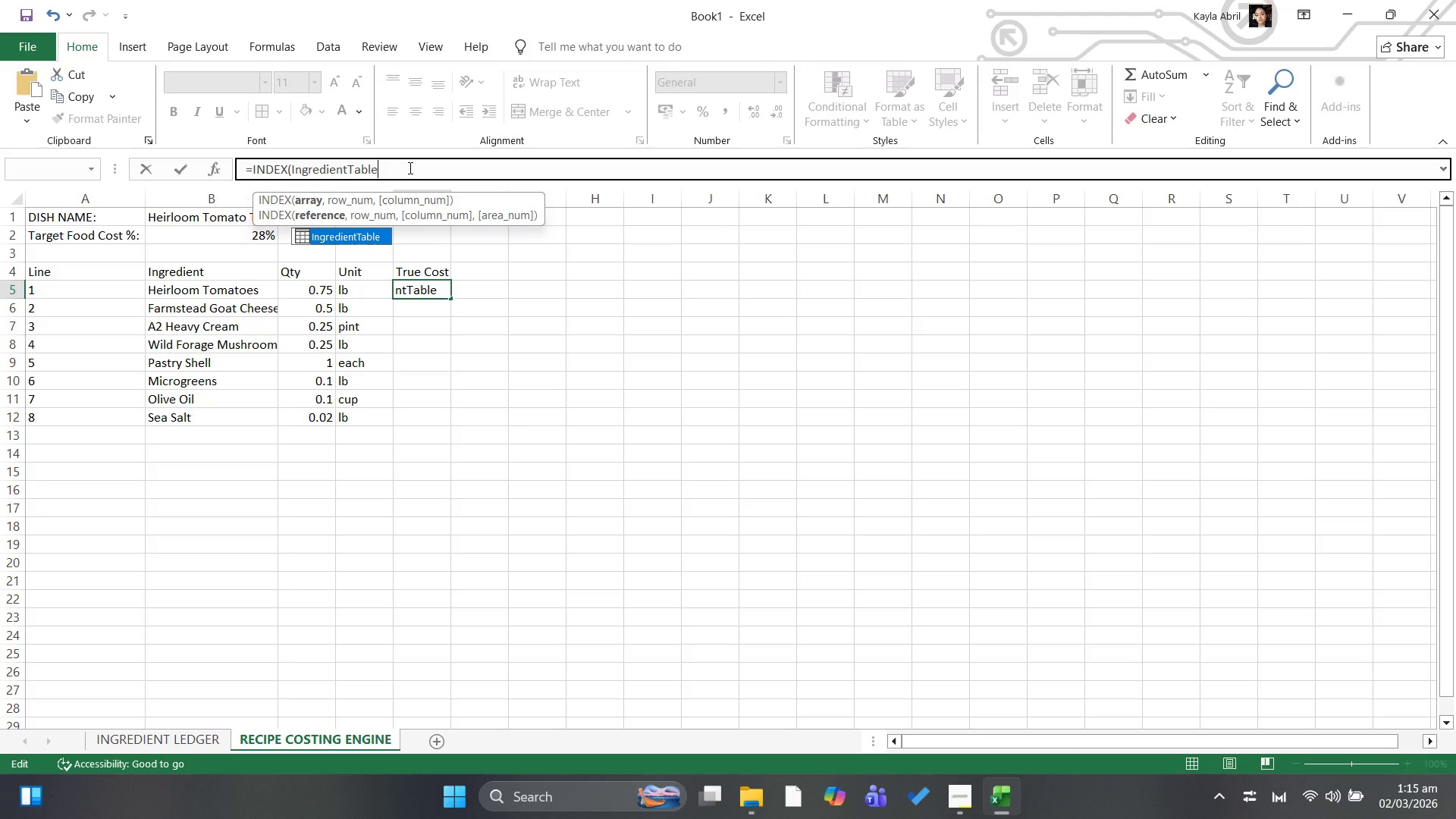 
wait(15.75)
 